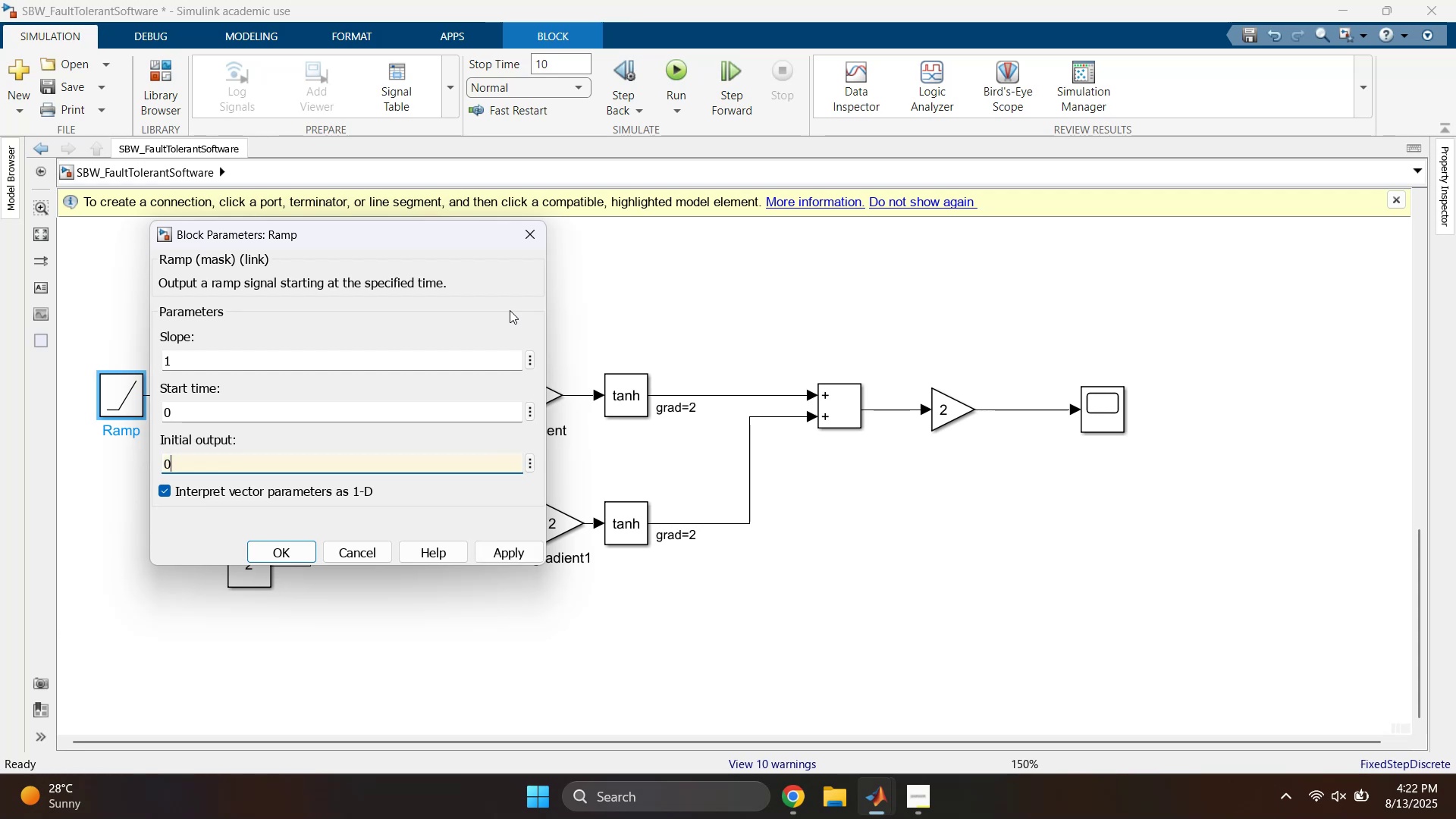 
key(Enter)
 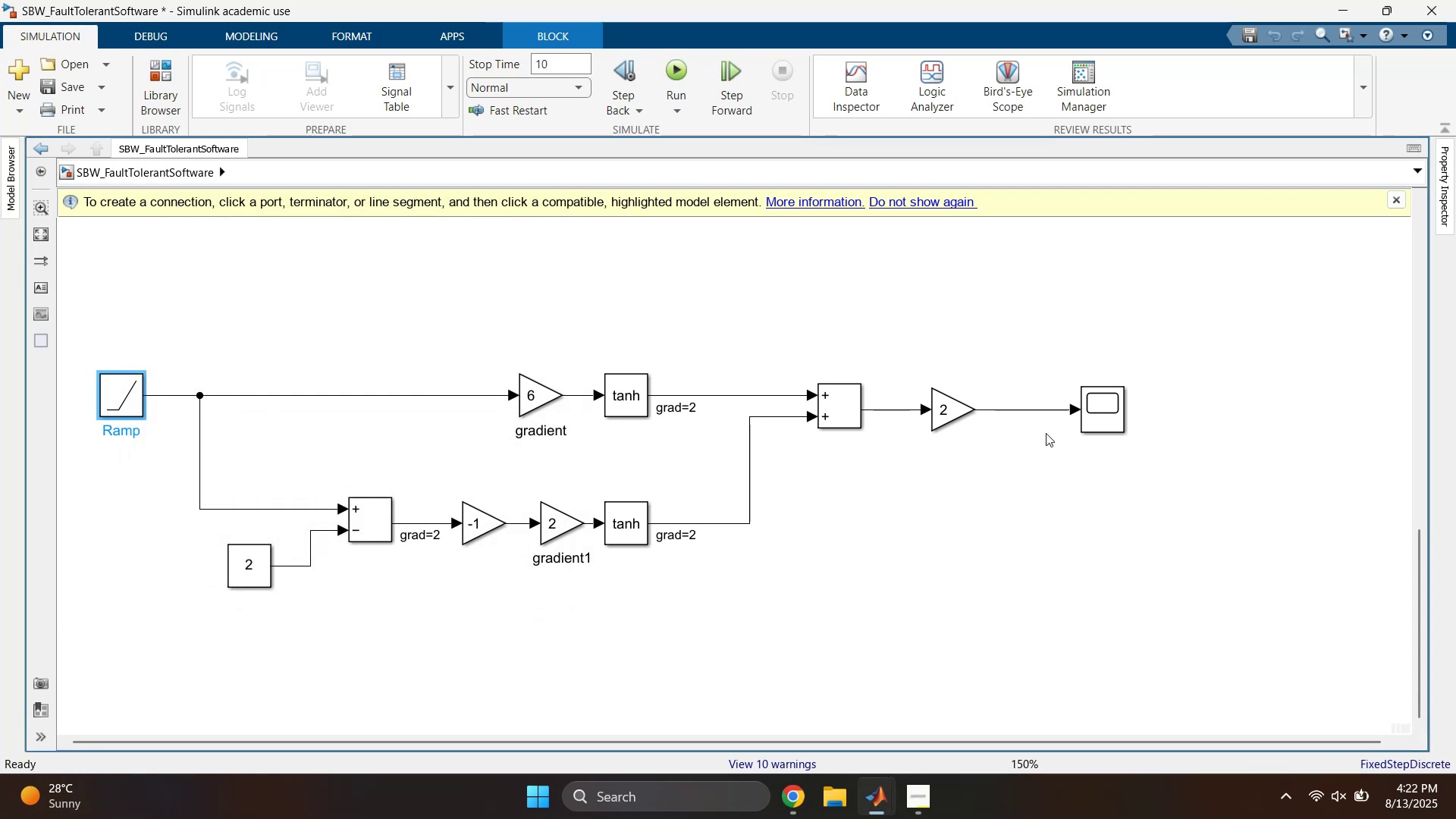 
double_click([1107, 413])
 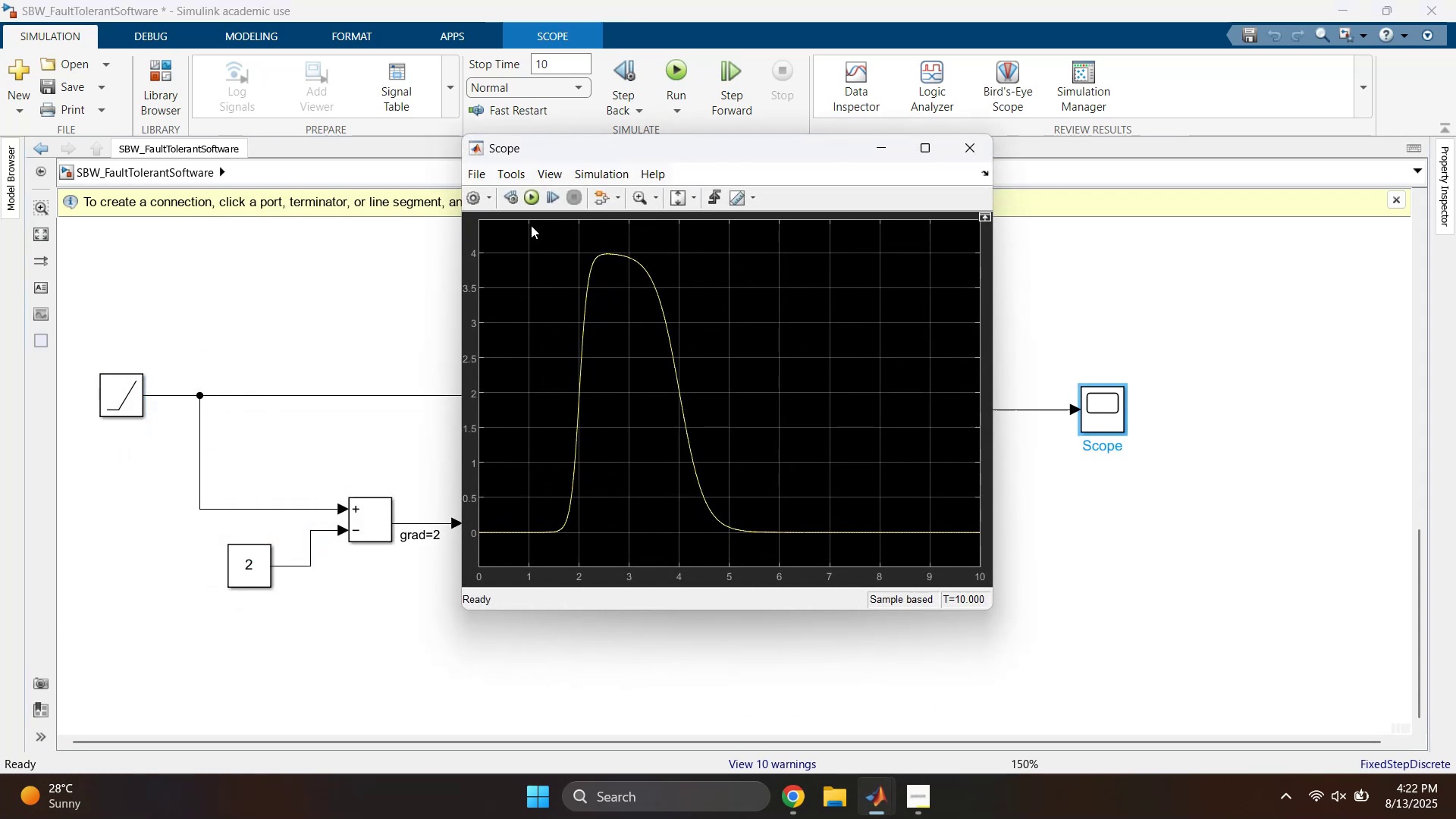 
left_click([532, 202])
 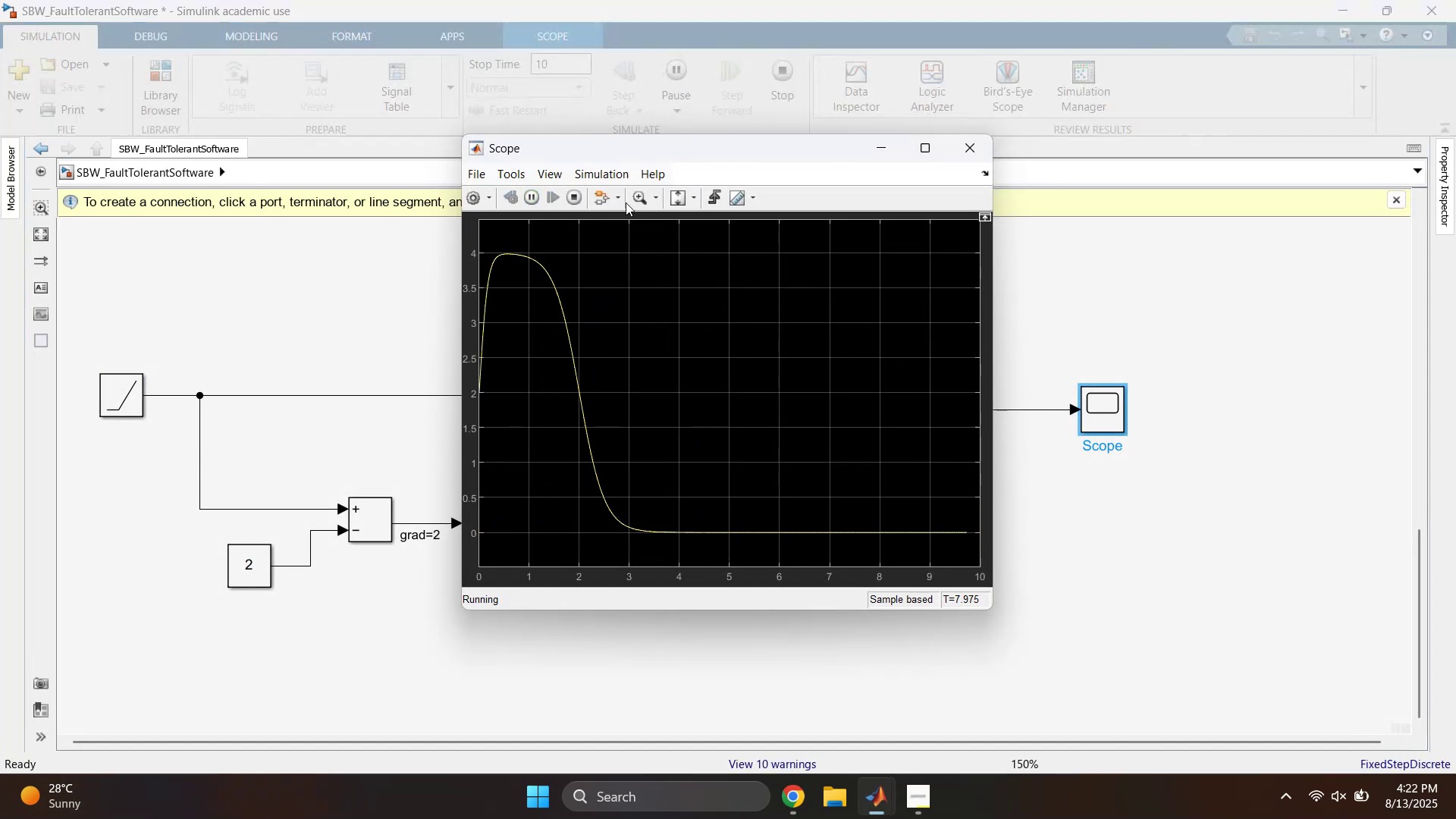 
left_click([670, 196])
 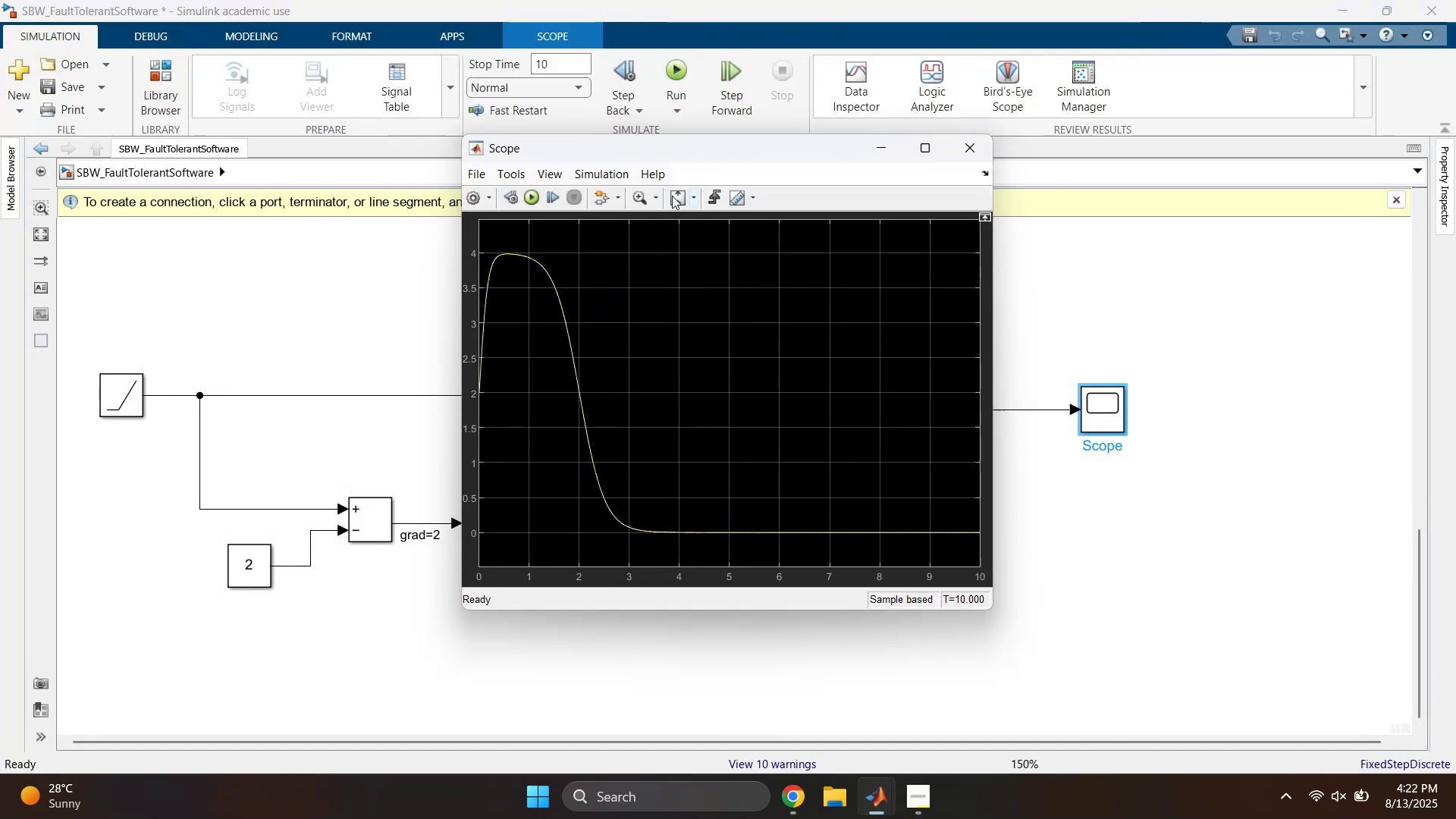 
left_click([673, 196])
 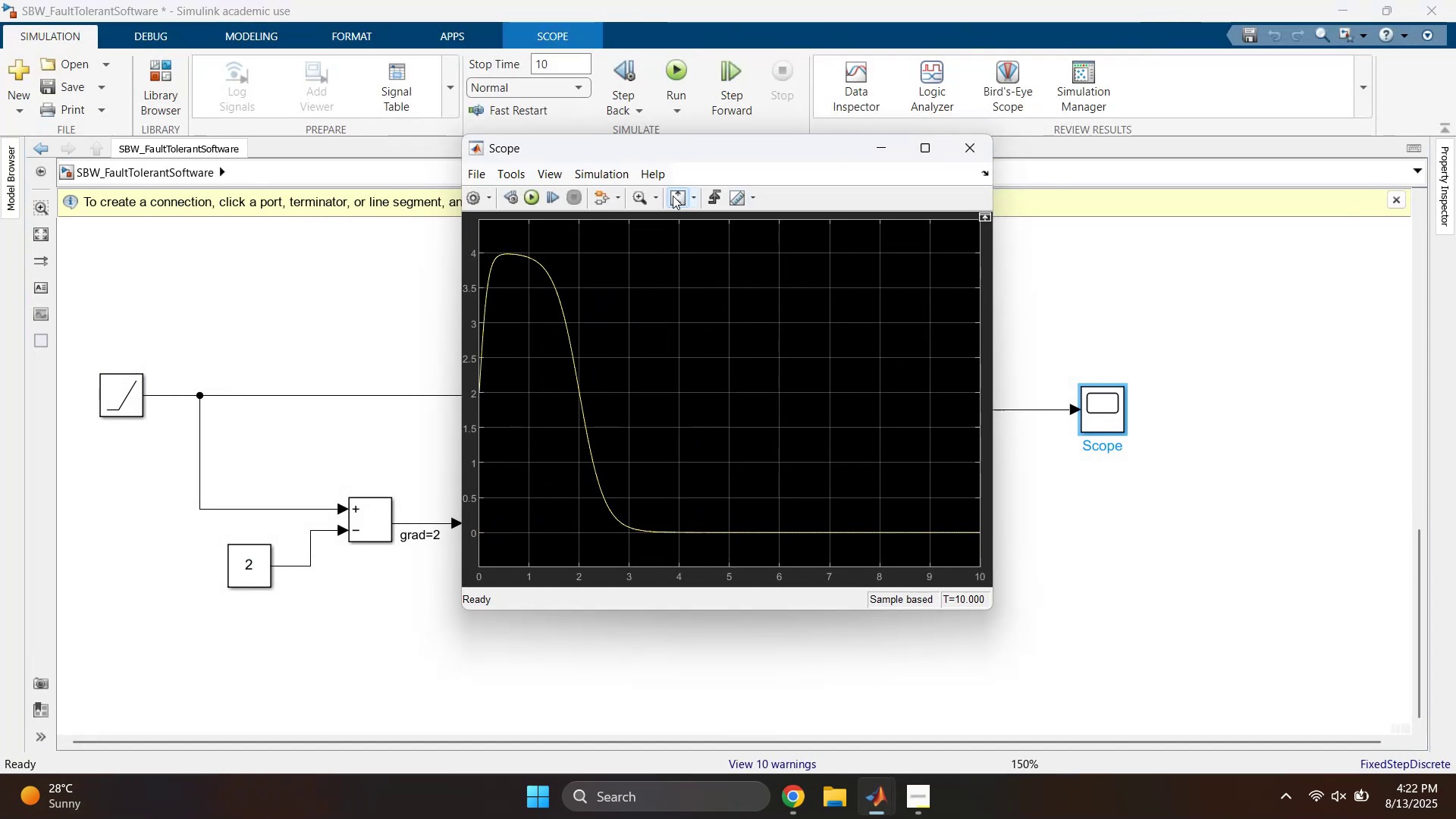 
triple_click([675, 196])
 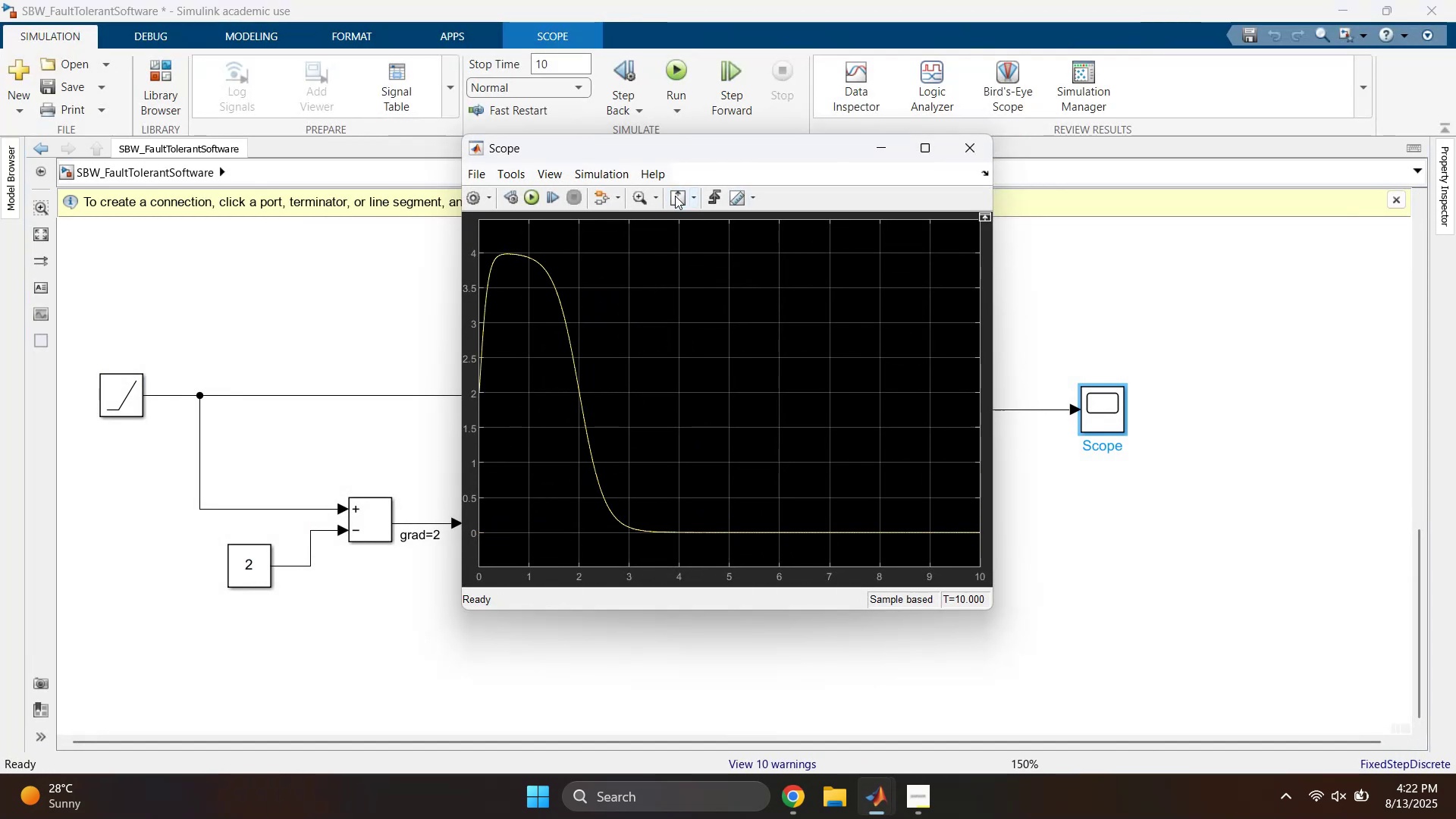 
triple_click([675, 196])
 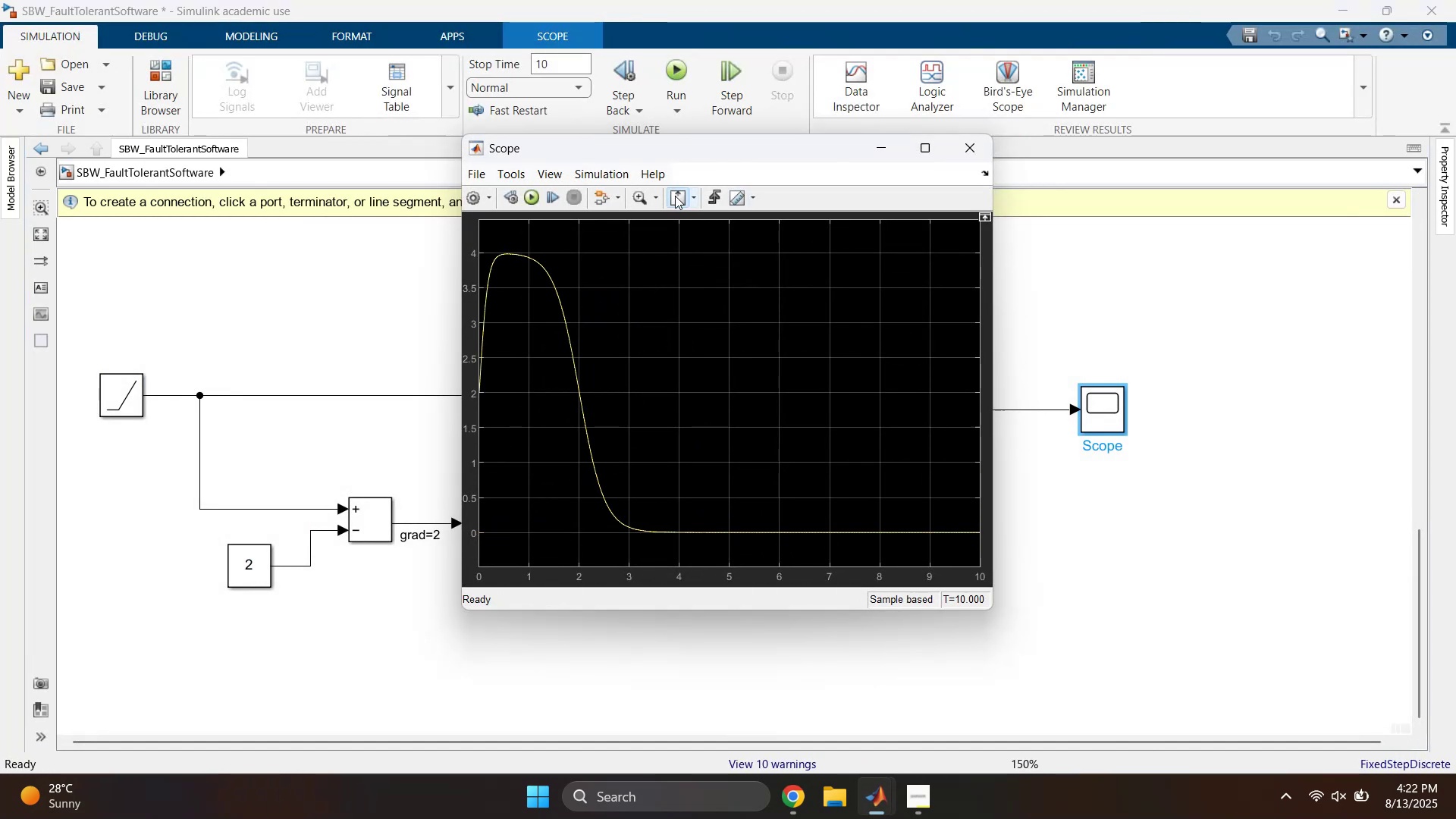 
triple_click([675, 196])
 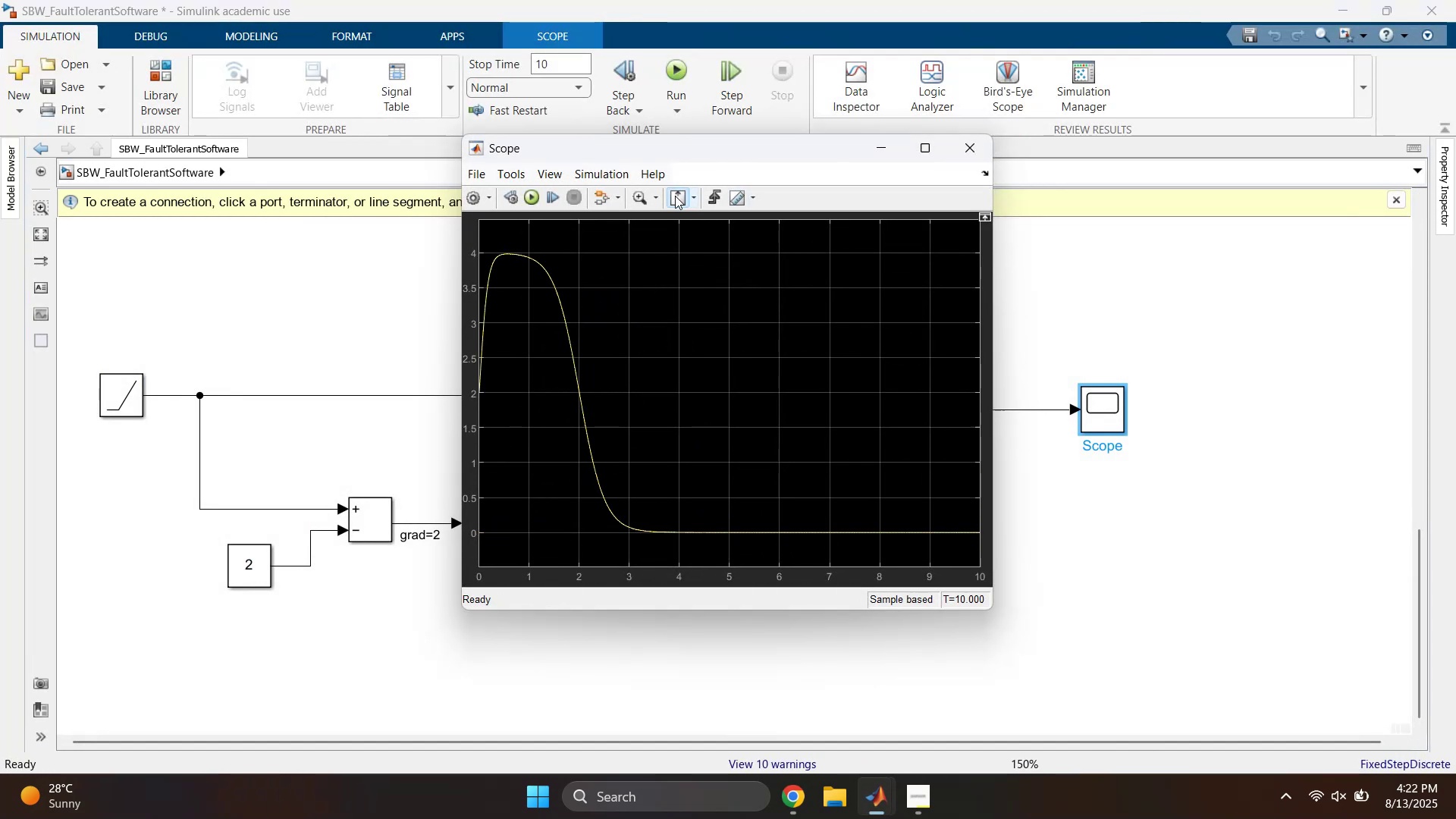 
triple_click([675, 196])
 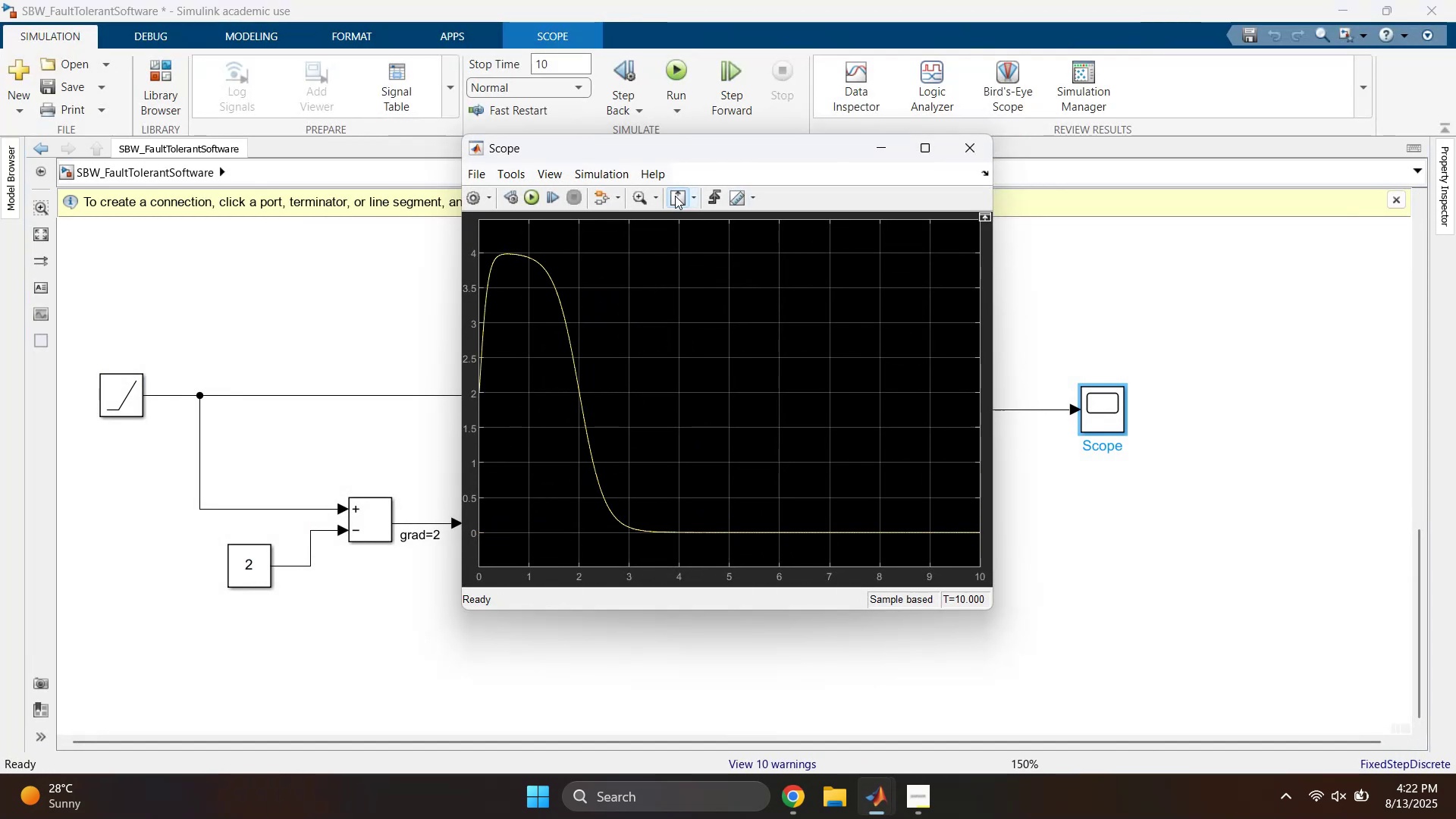 
triple_click([675, 196])
 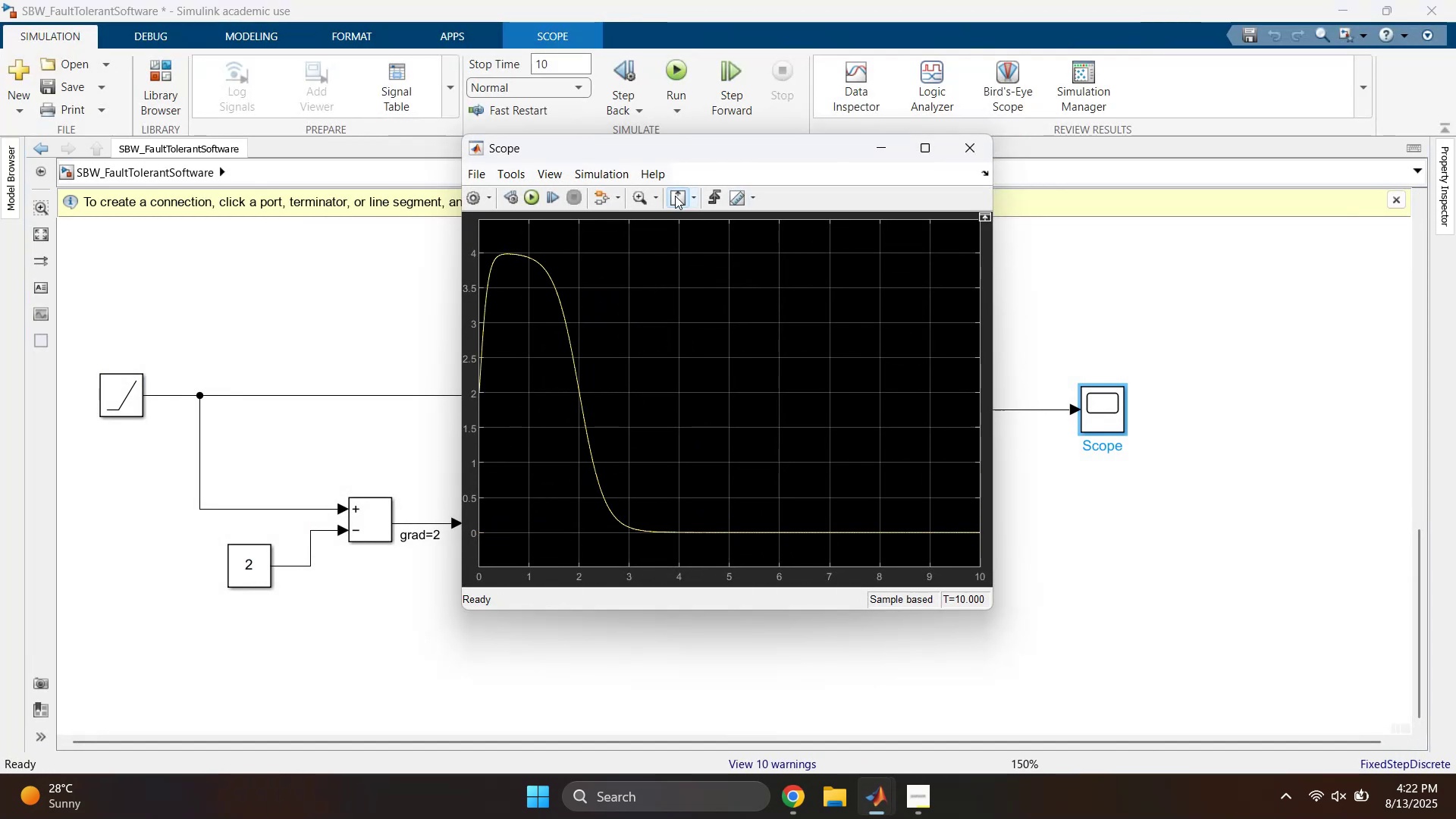 
triple_click([675, 196])
 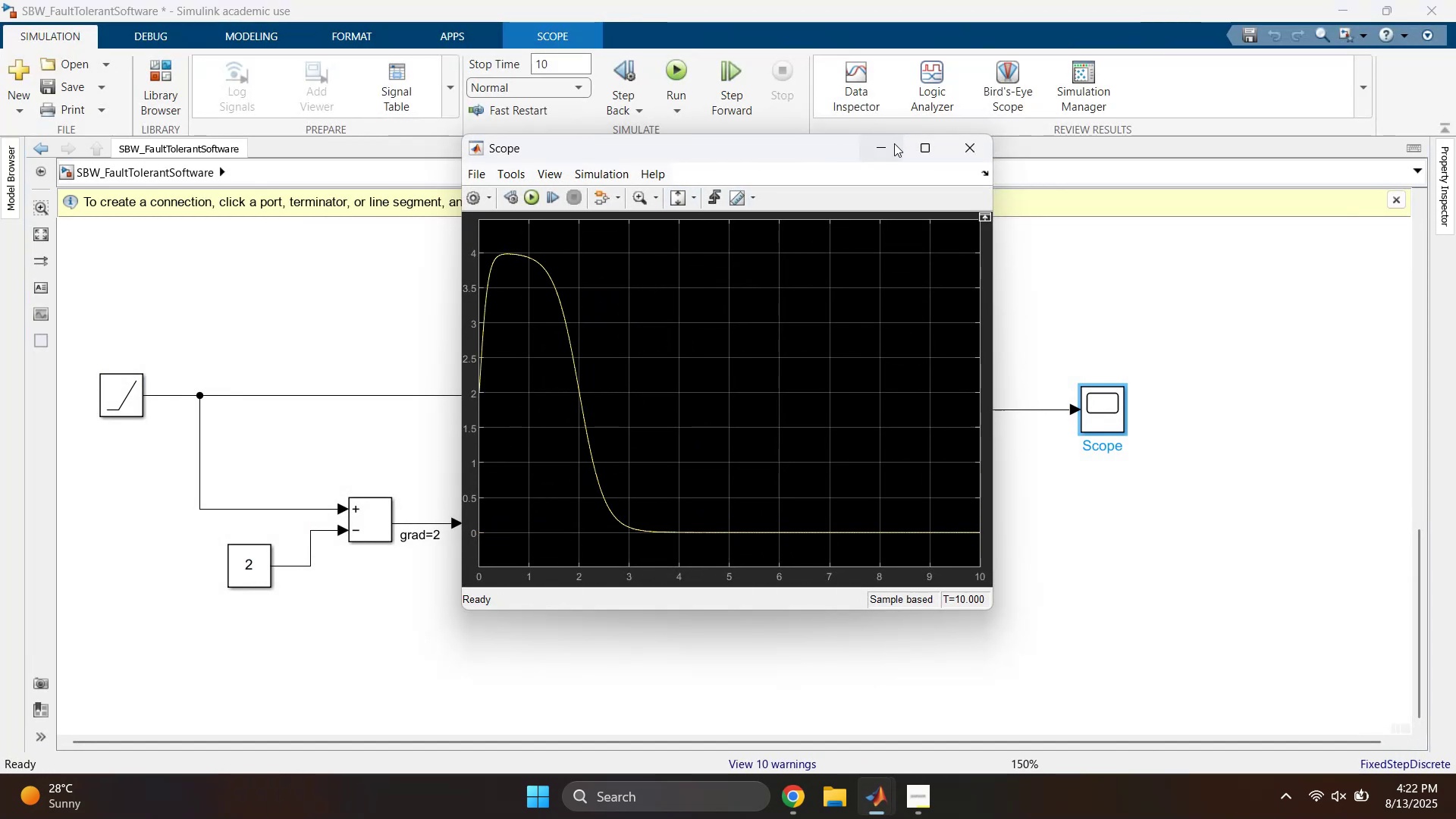 
left_click([878, 150])
 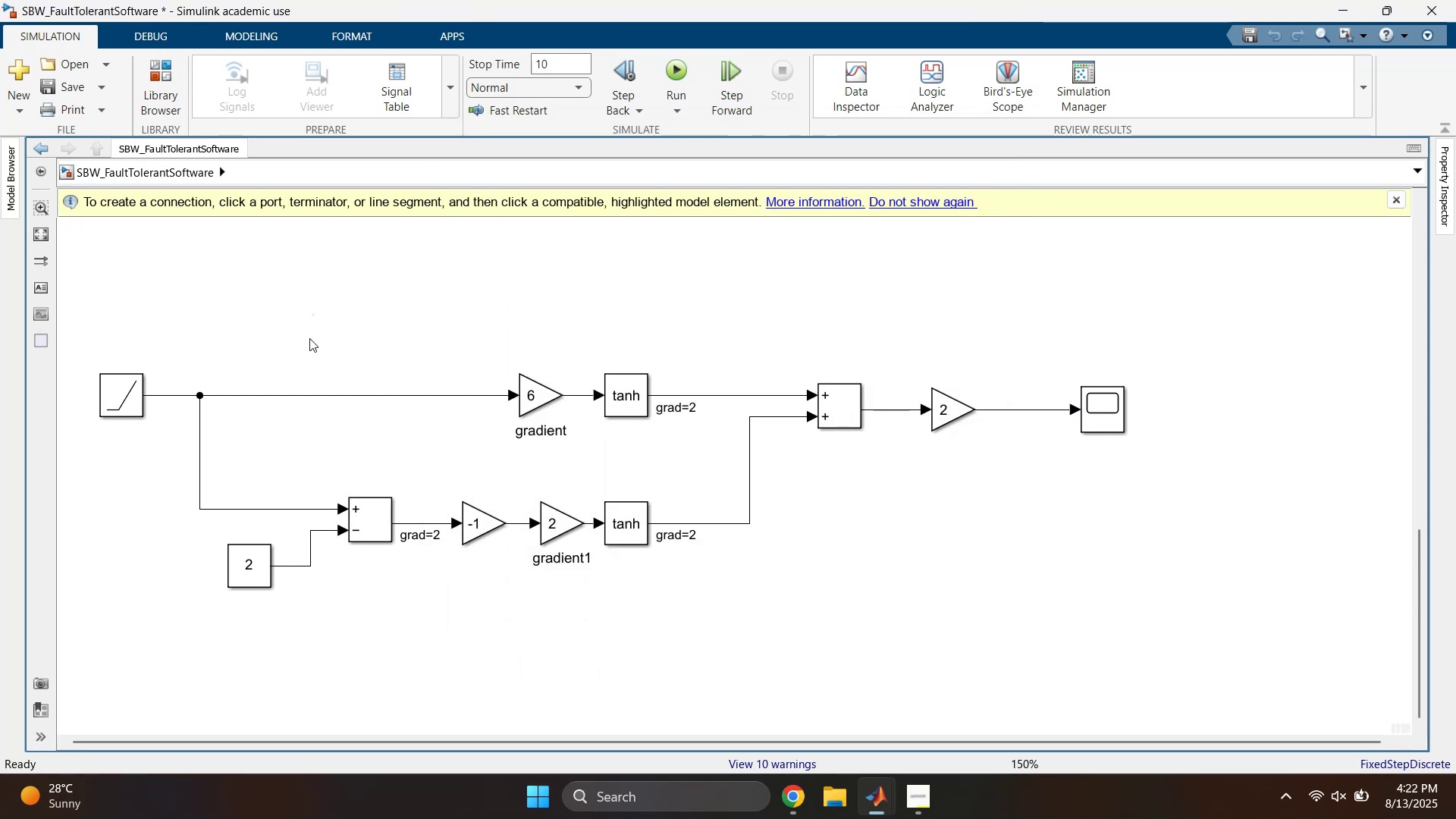 
left_click_drag(start_coordinate=[119, 403], to_coordinate=[67, 403])
 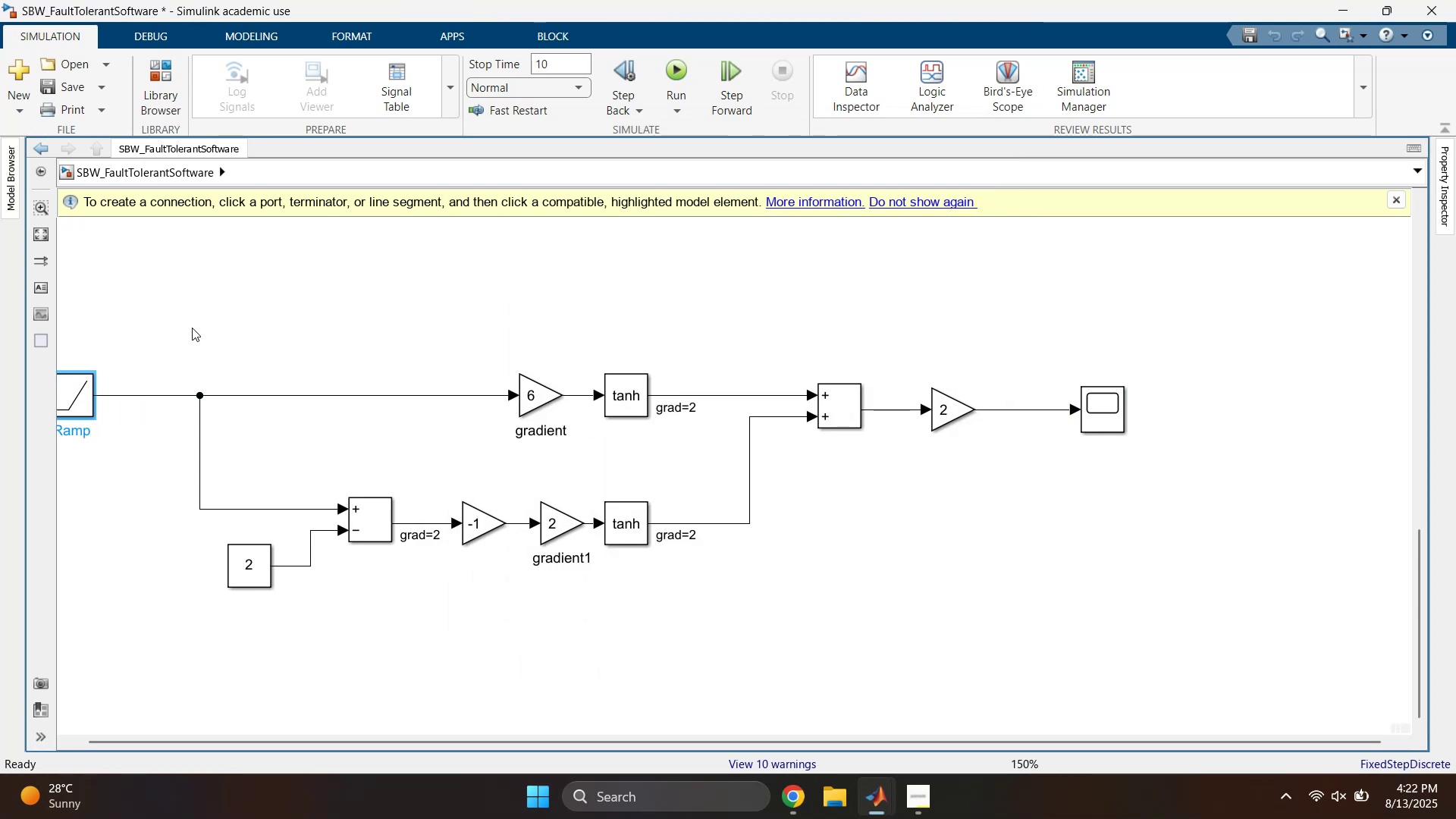 
double_click([192, 328])
 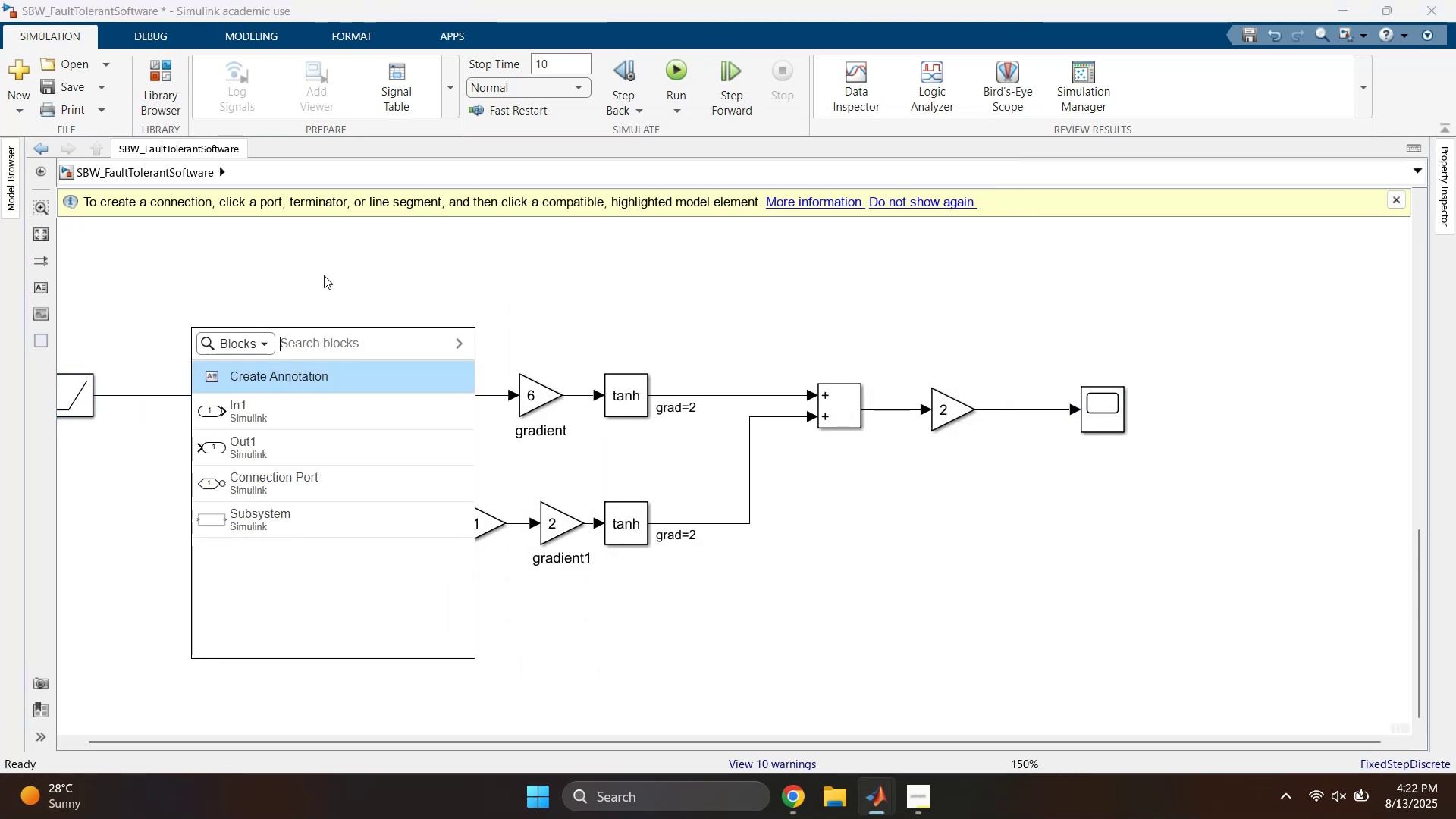 
type(add)
 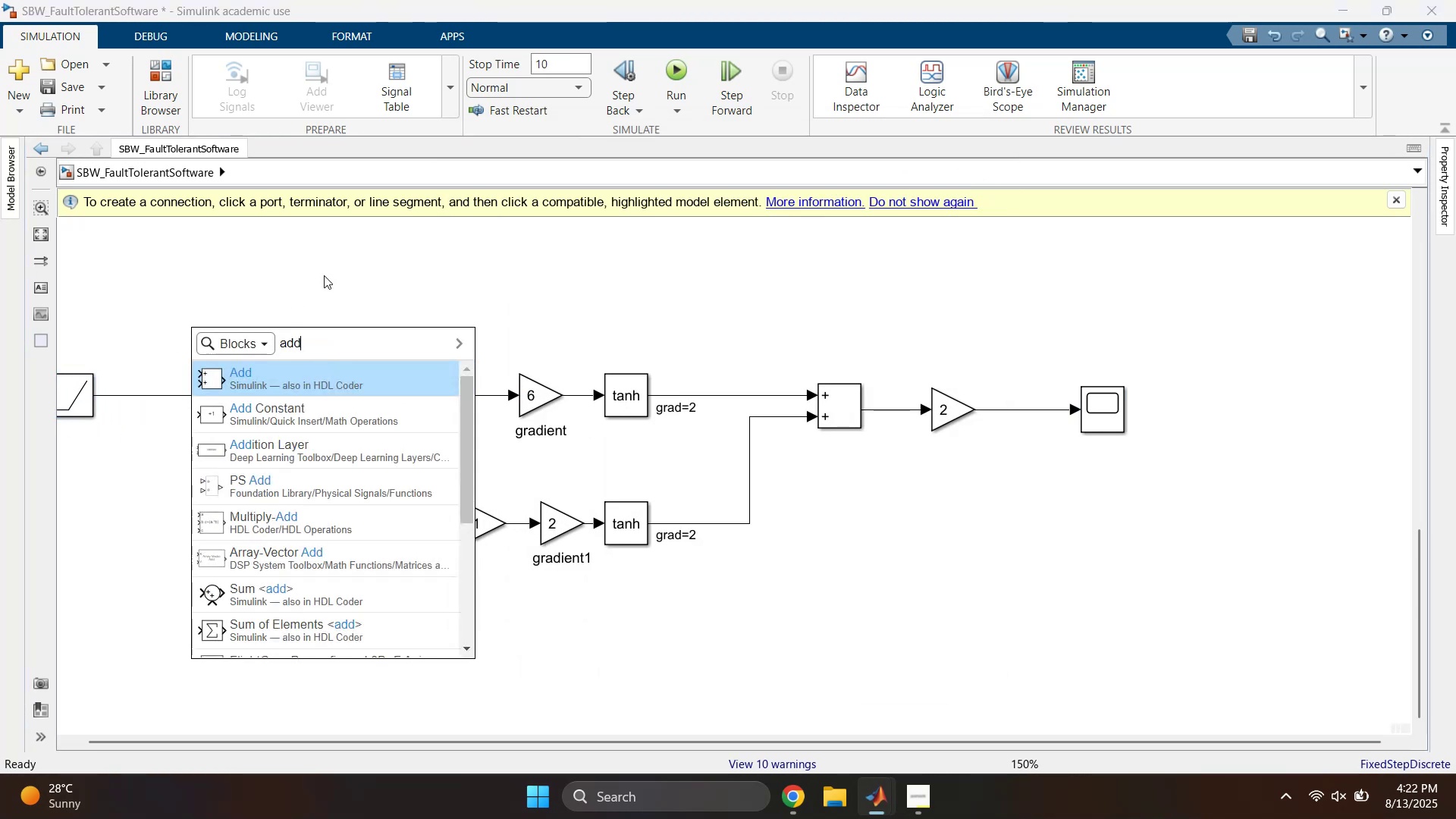 
key(Enter)
 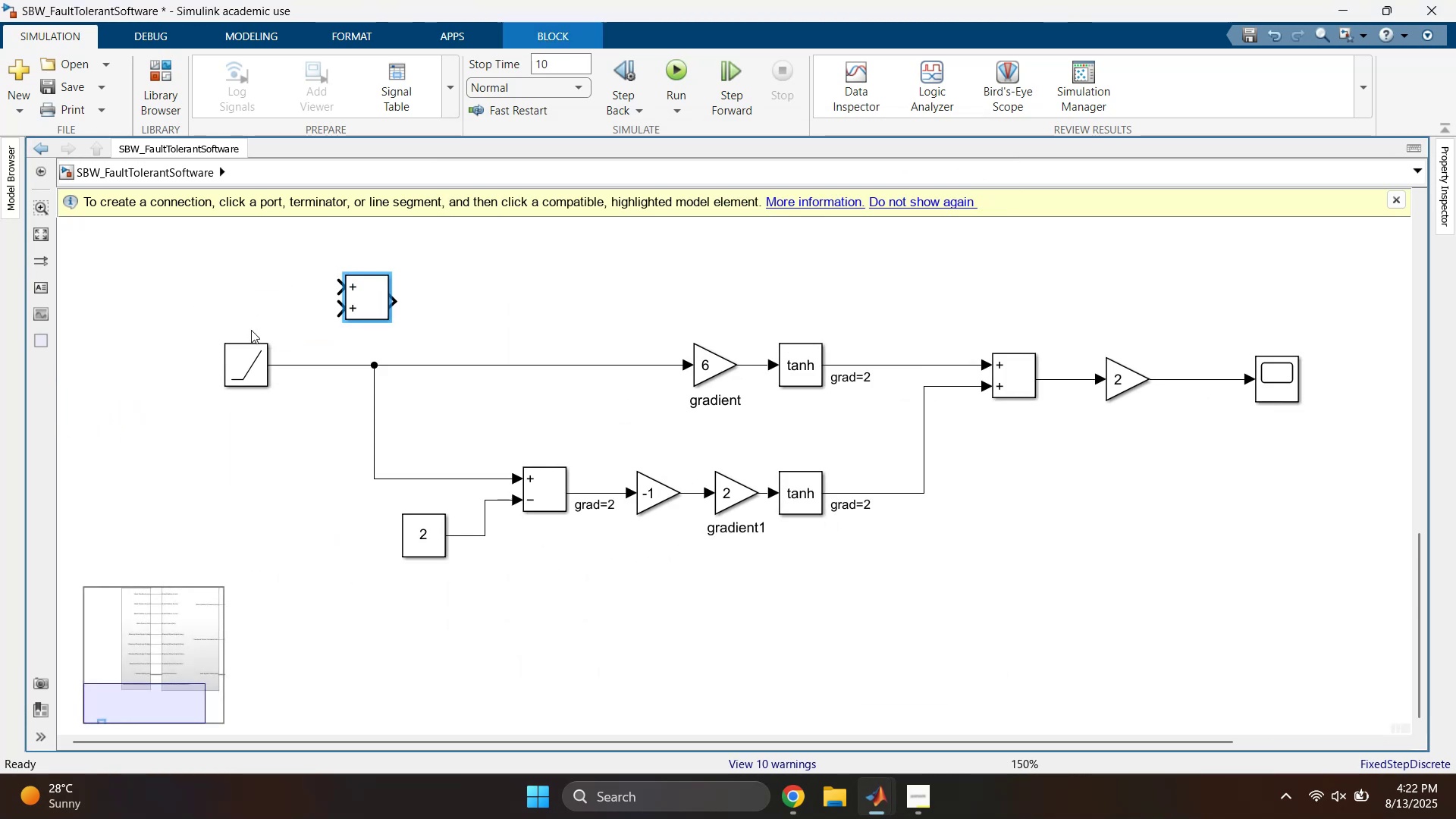 
left_click_drag(start_coordinate=[339, 330], to_coordinate=[291, 332])
 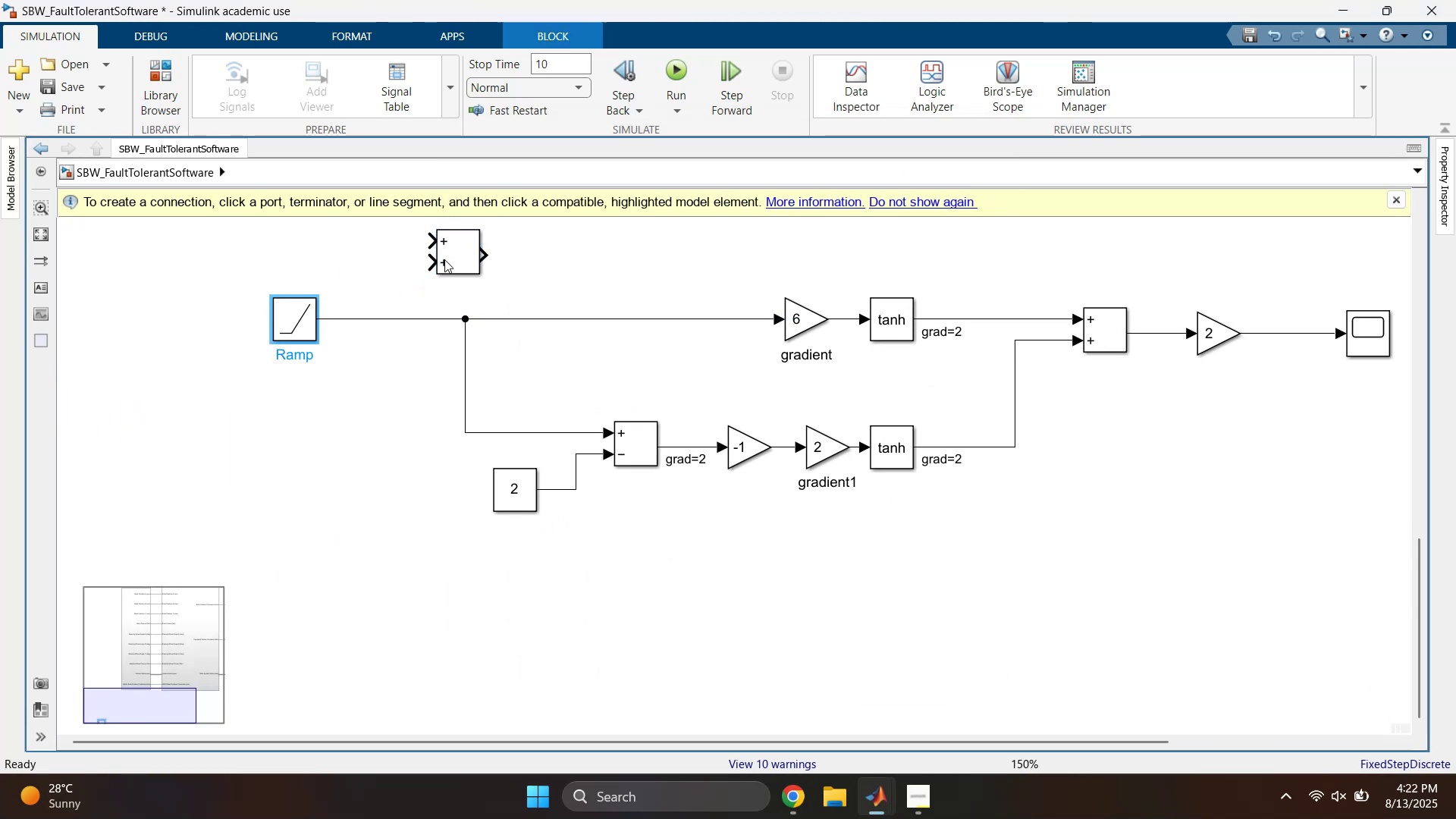 
left_click_drag(start_coordinate=[464, 243], to_coordinate=[369, 366])
 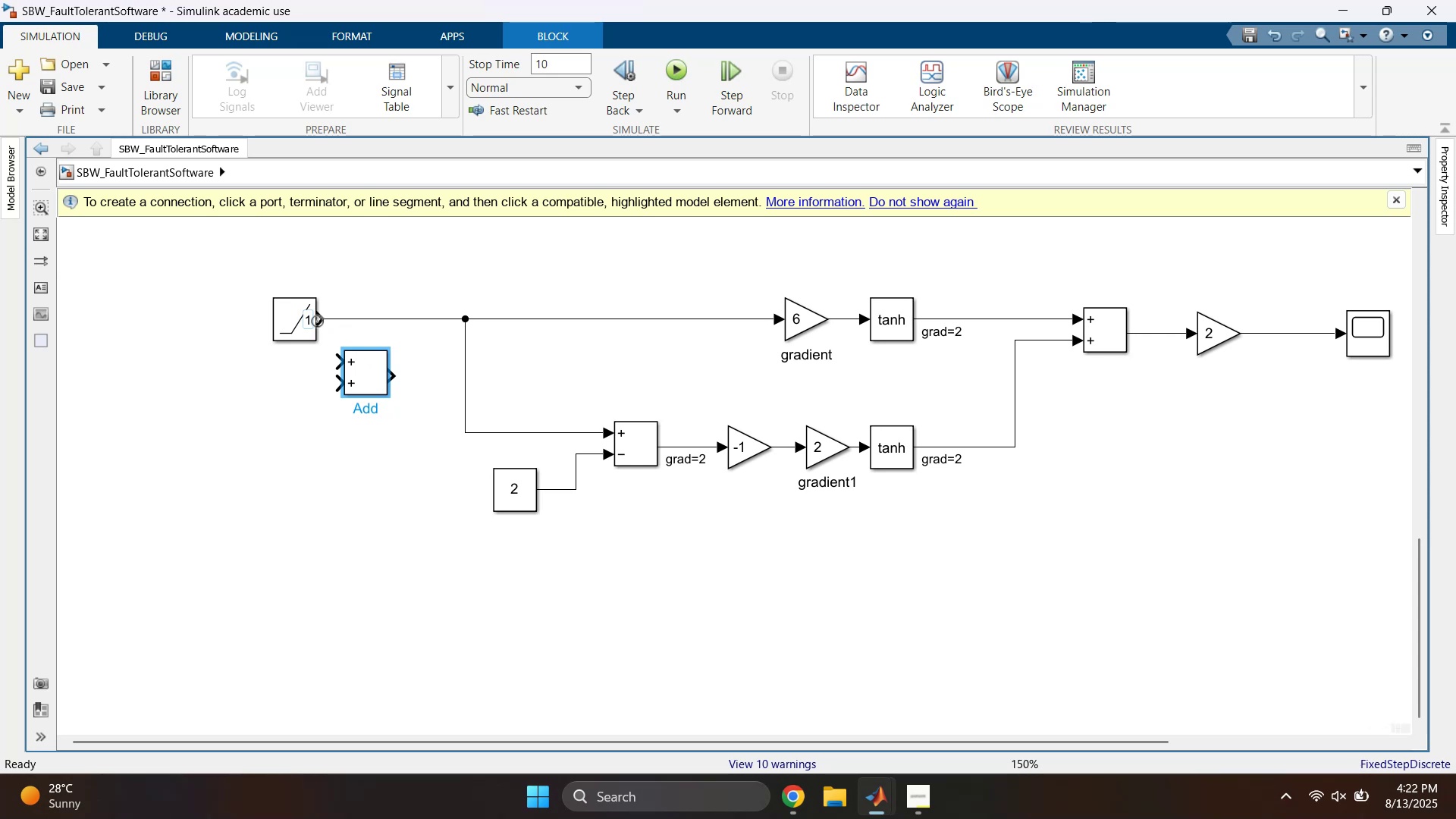 
left_click_drag(start_coordinate=[318, 318], to_coordinate=[392, 370])
 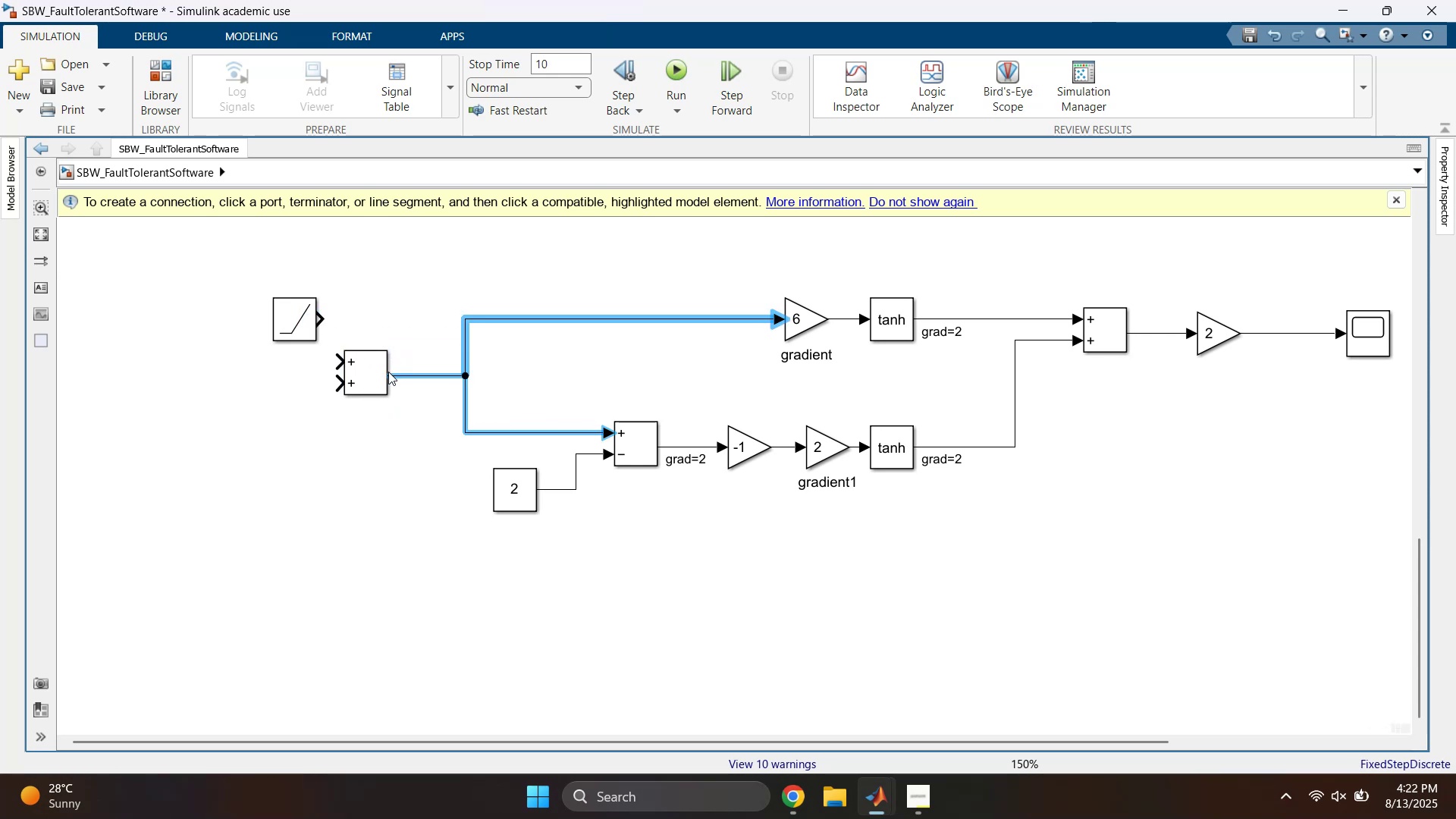 
left_click_drag(start_coordinate=[375, 374], to_coordinate=[403, 318])
 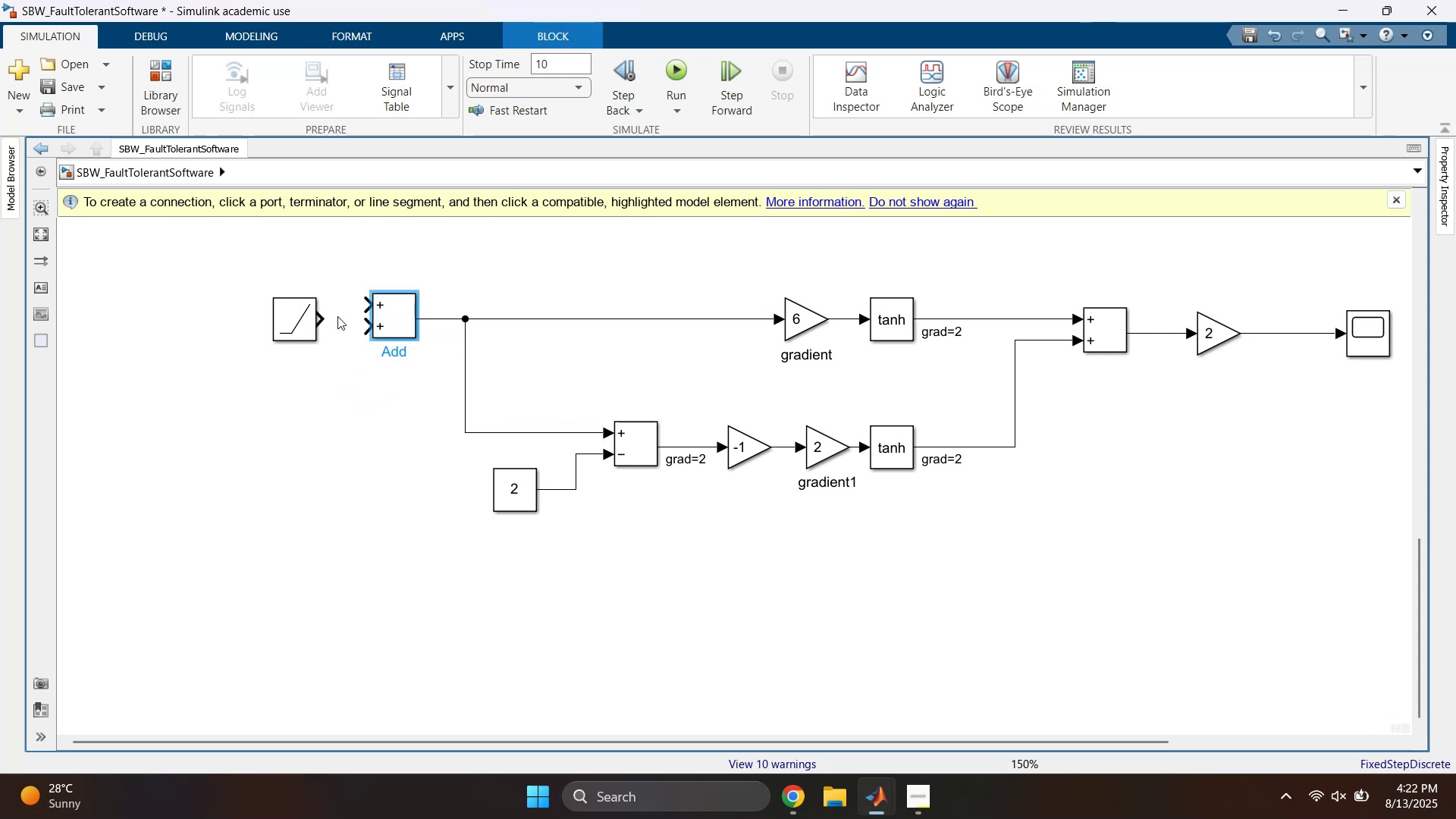 
left_click_drag(start_coordinate=[297, 320], to_coordinate=[240, 306])
 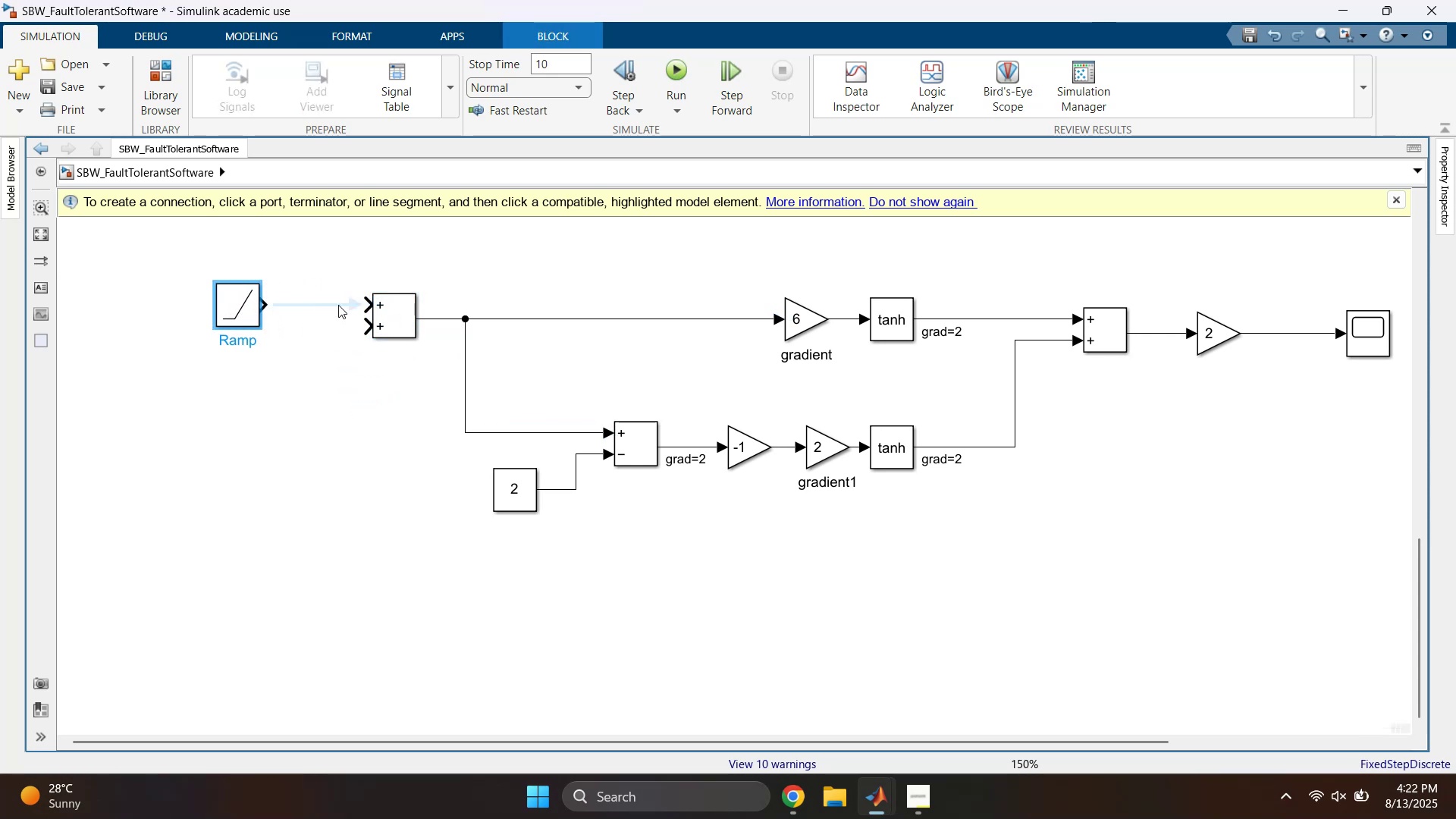 
left_click([338, 304])
 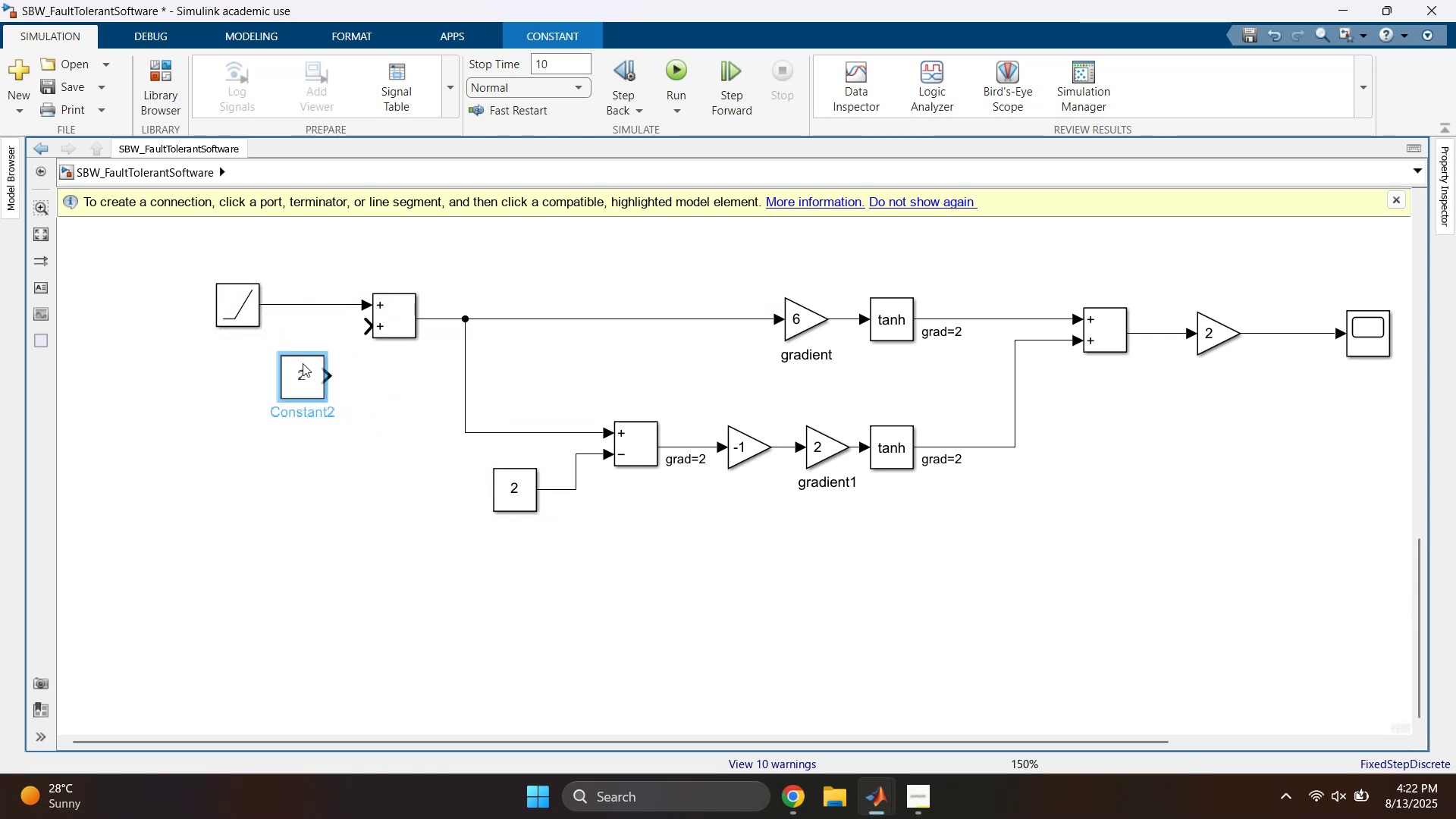 
double_click([394, 332])
 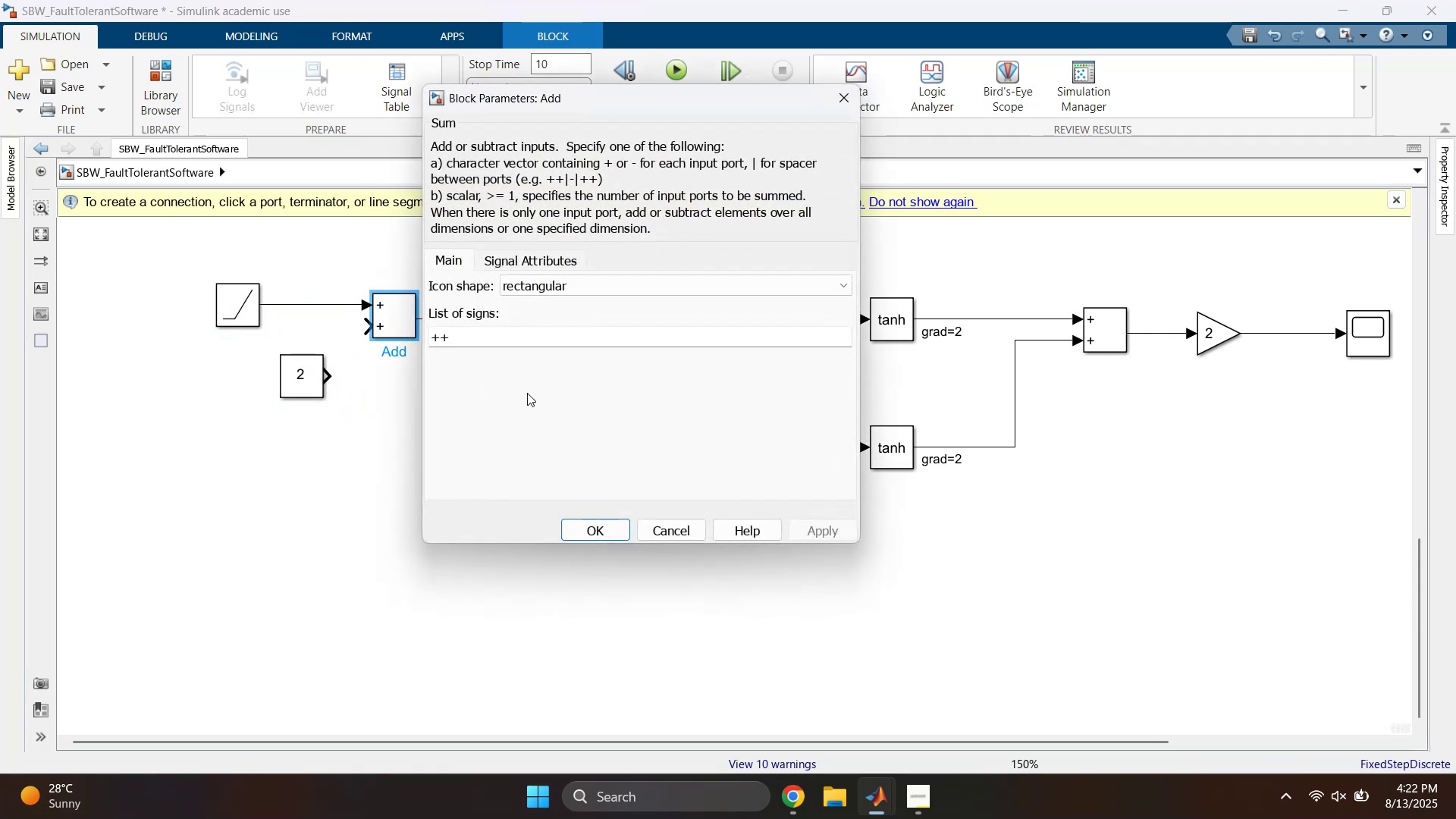 
left_click([532, 328])
 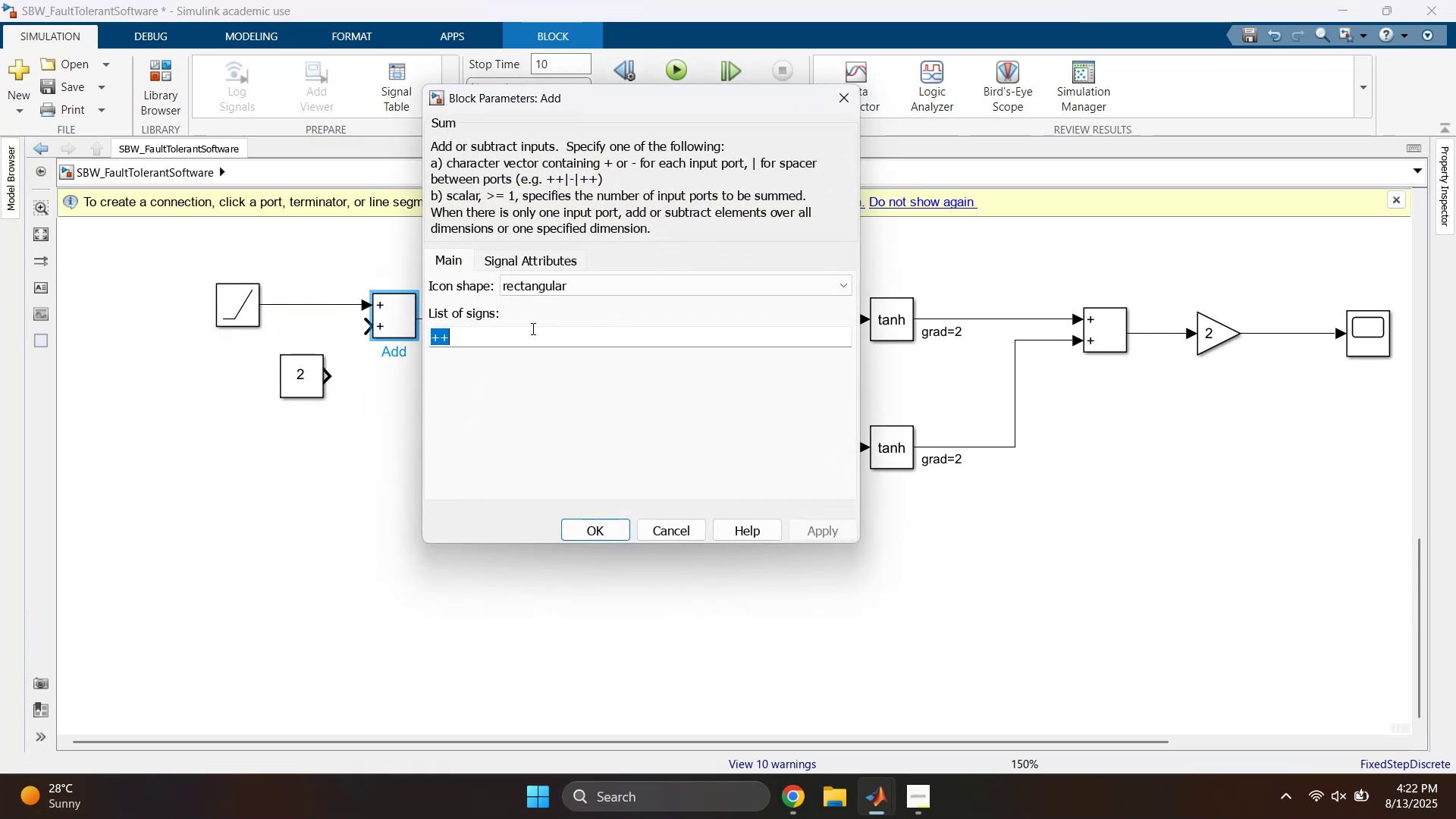 
key(ArrowRight)
 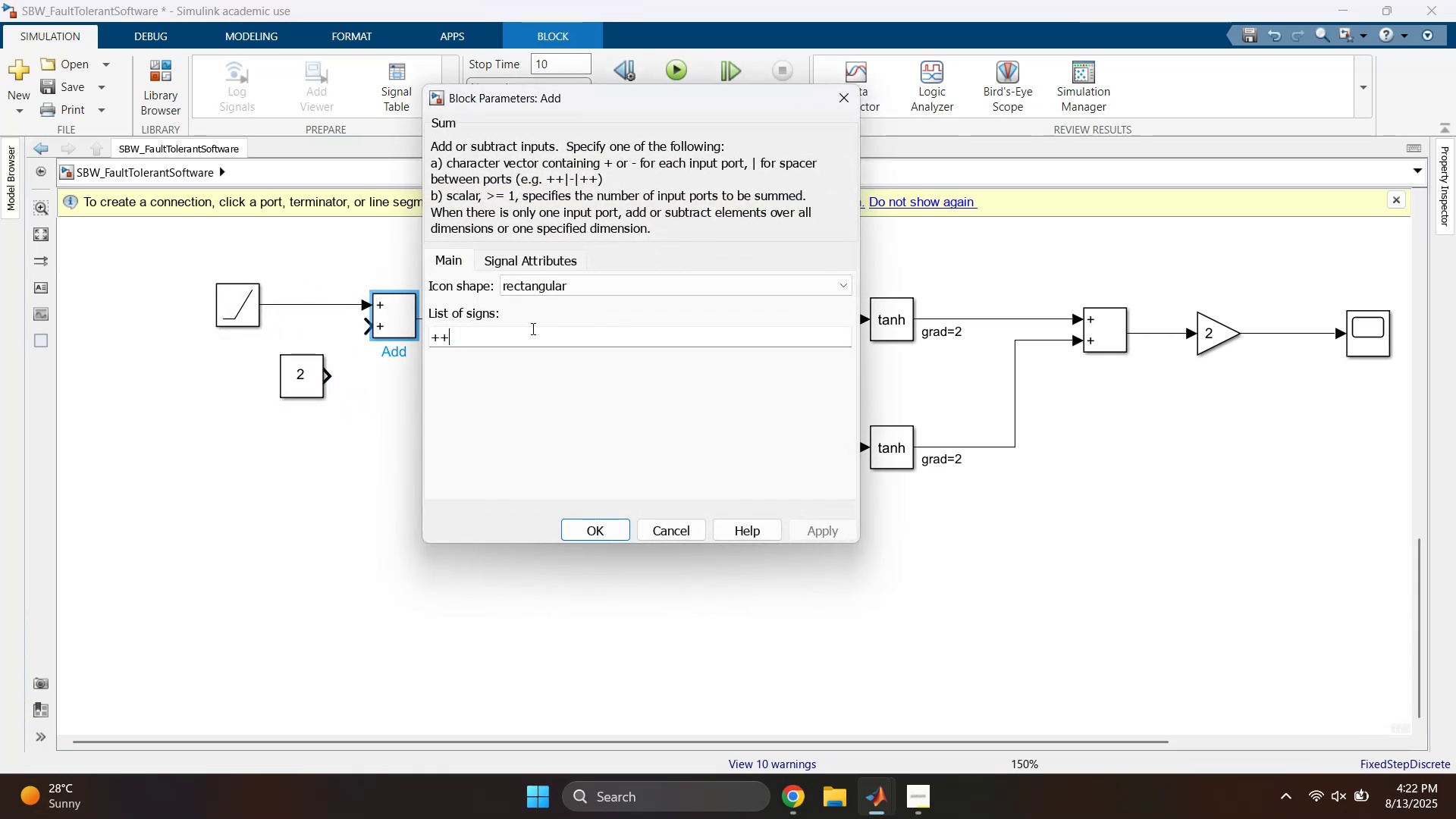 
key(Backspace)
 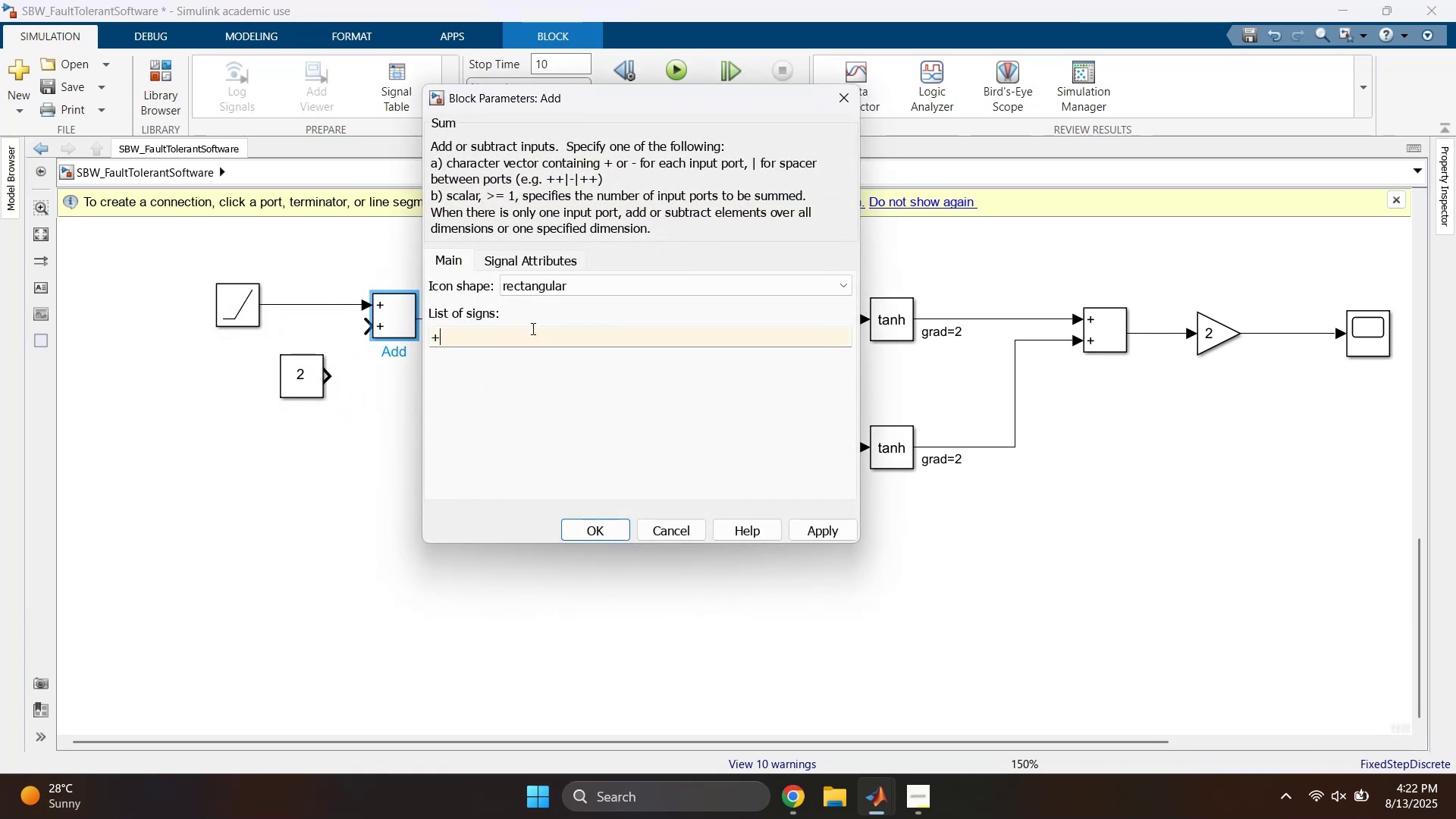 
key(Minus)
 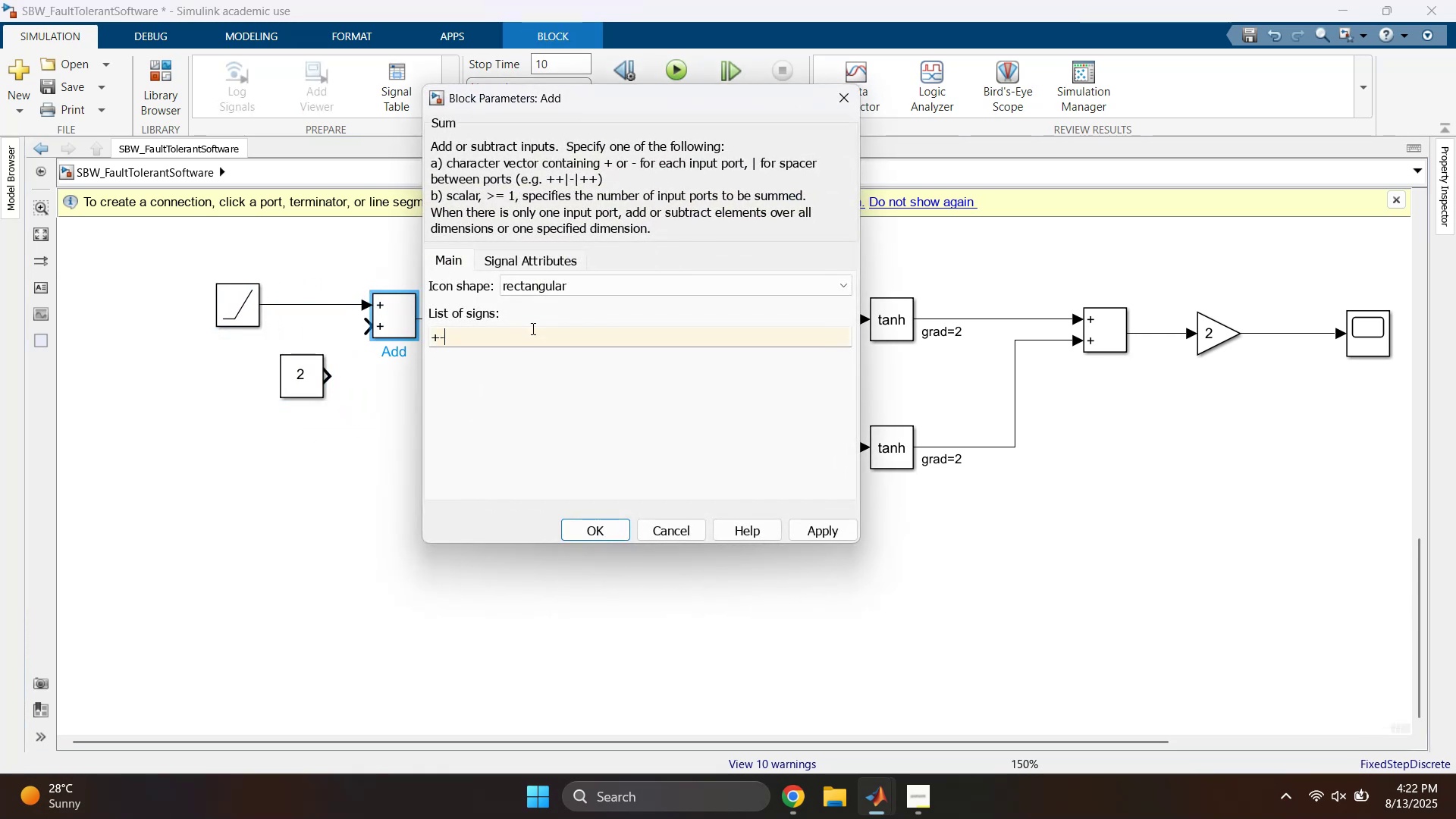 
key(Enter)
 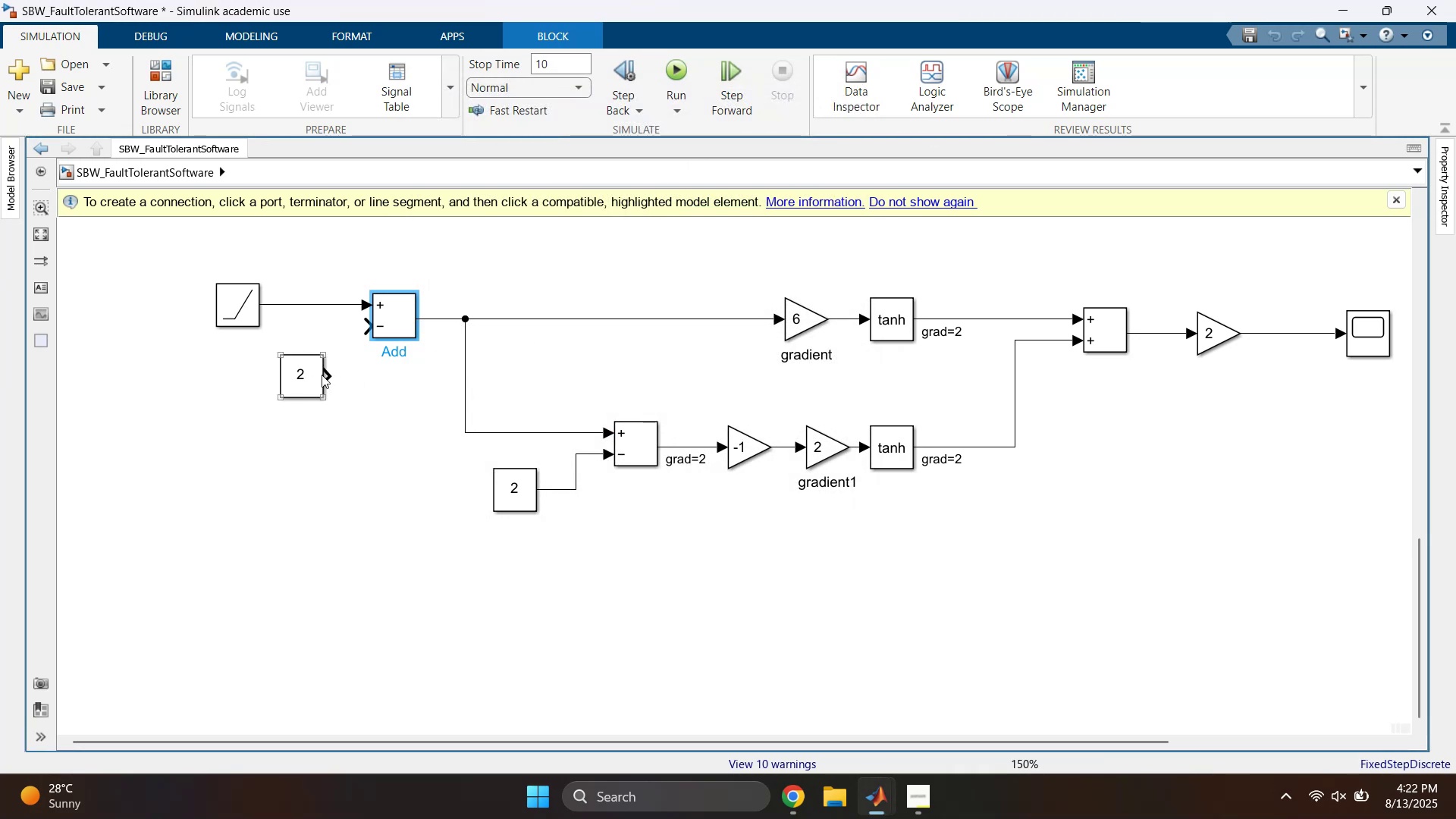 
left_click_drag(start_coordinate=[329, 378], to_coordinate=[378, 327])
 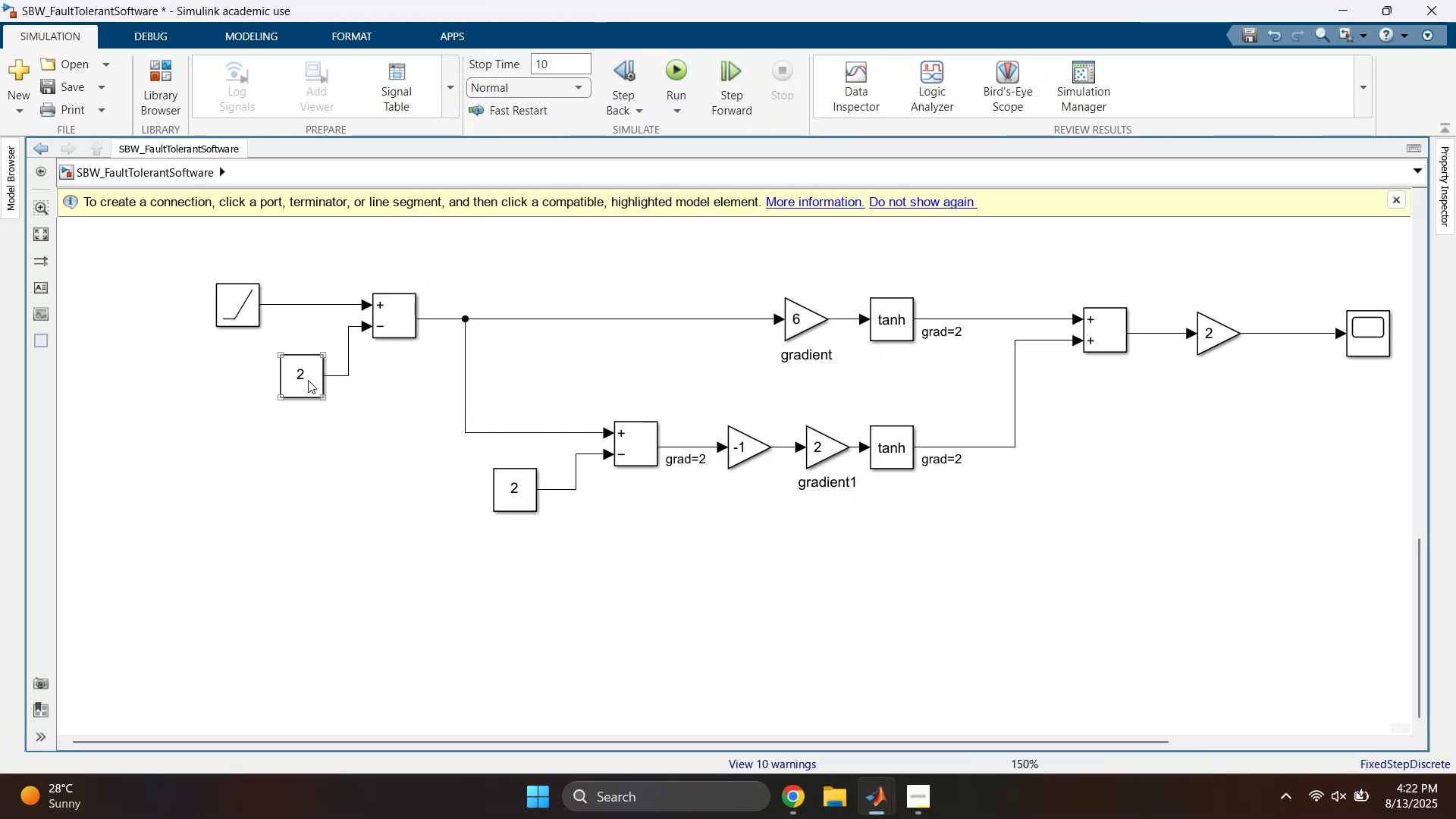 
double_click([308, 380])
 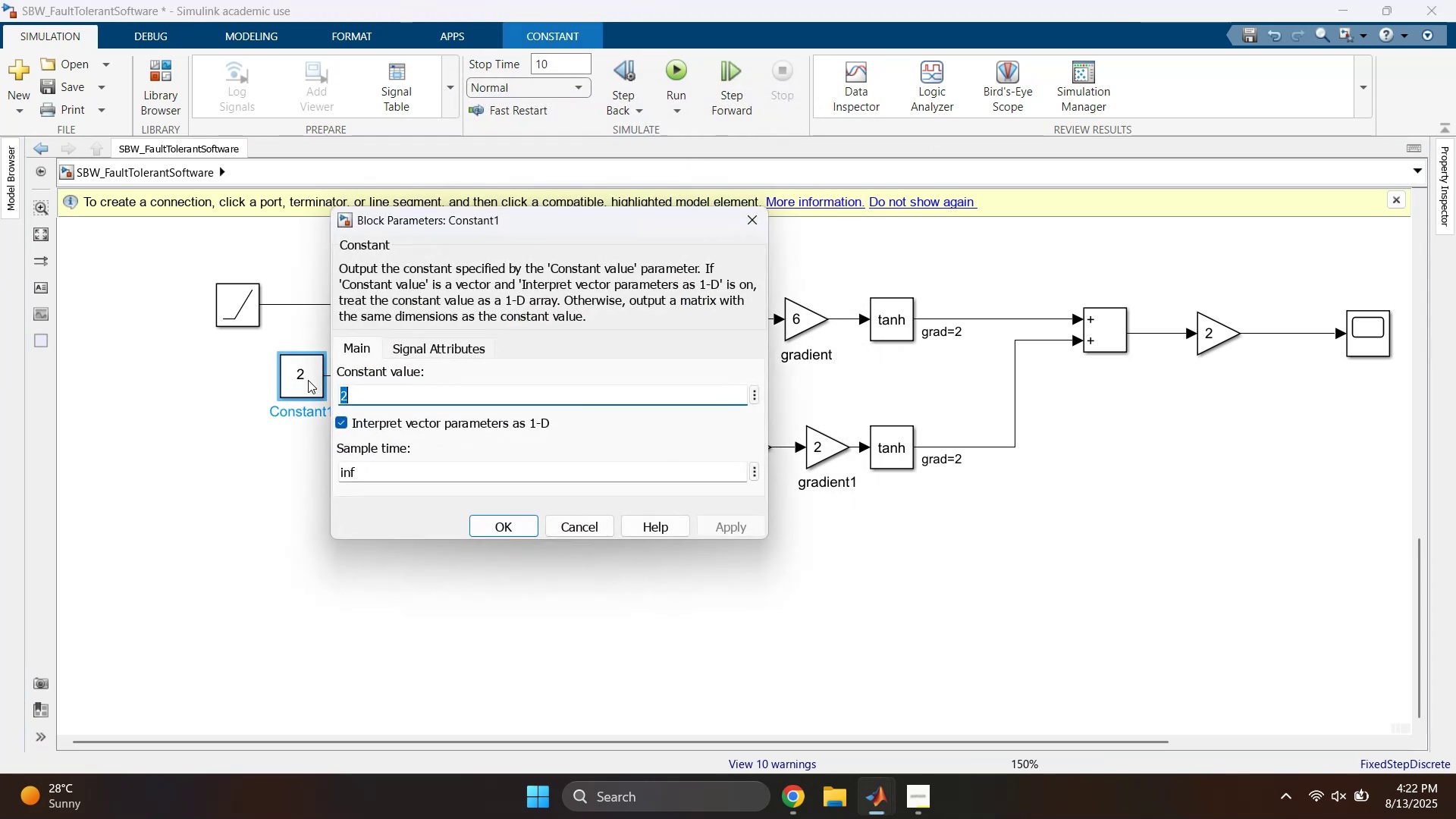 
key(1)
 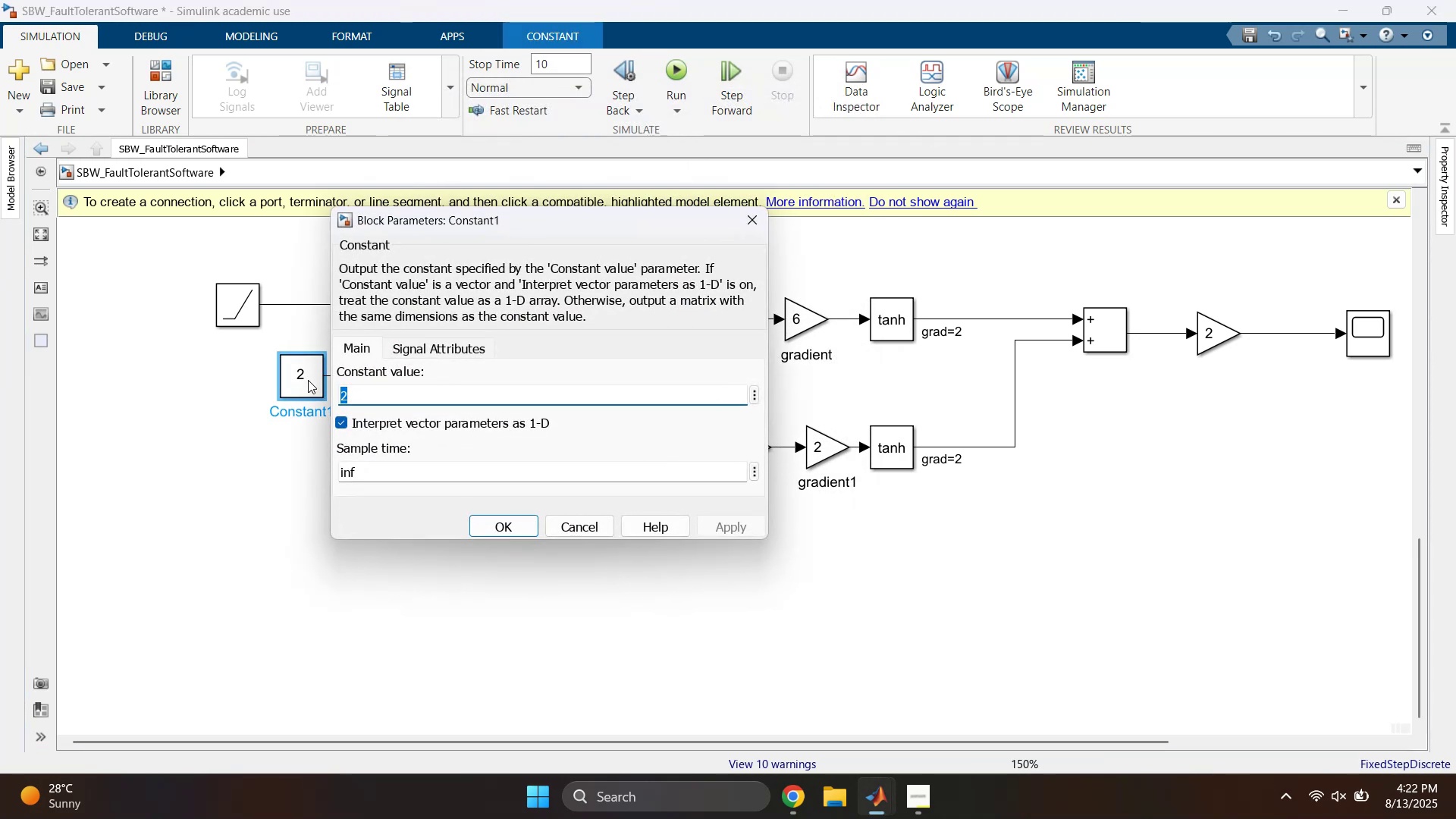 
key(Enter)
 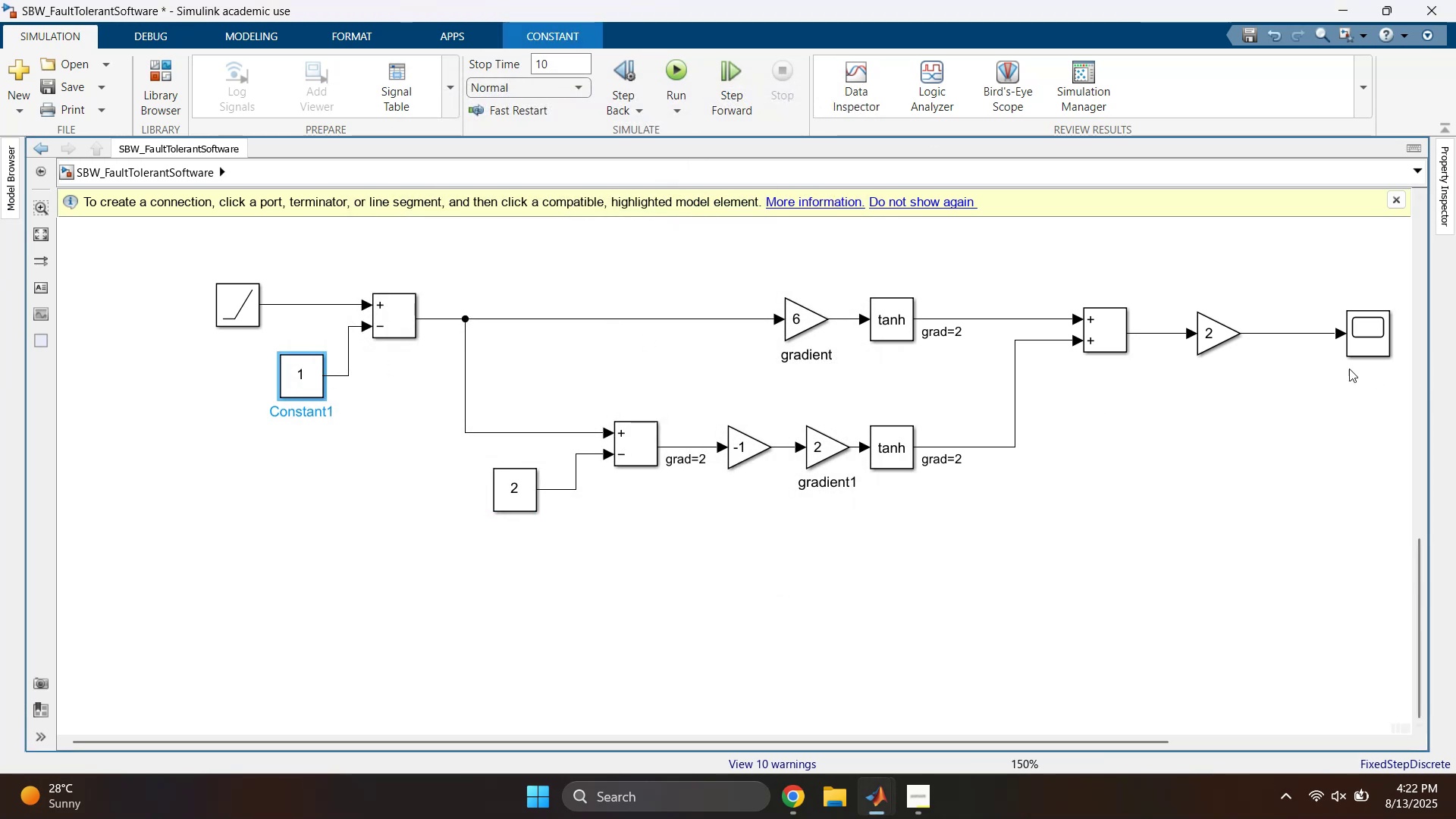 
double_click([1357, 343])
 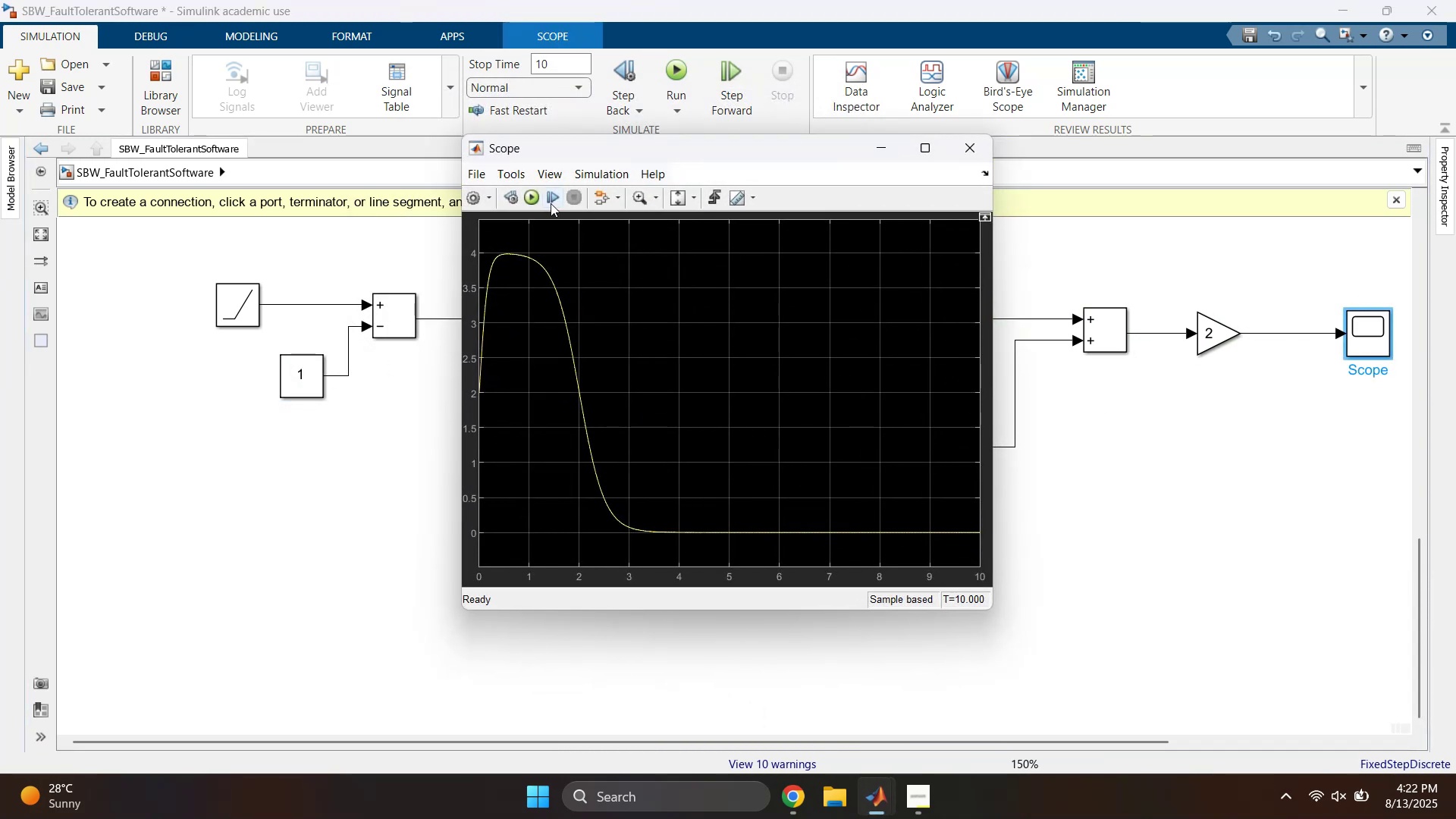 
left_click([529, 196])
 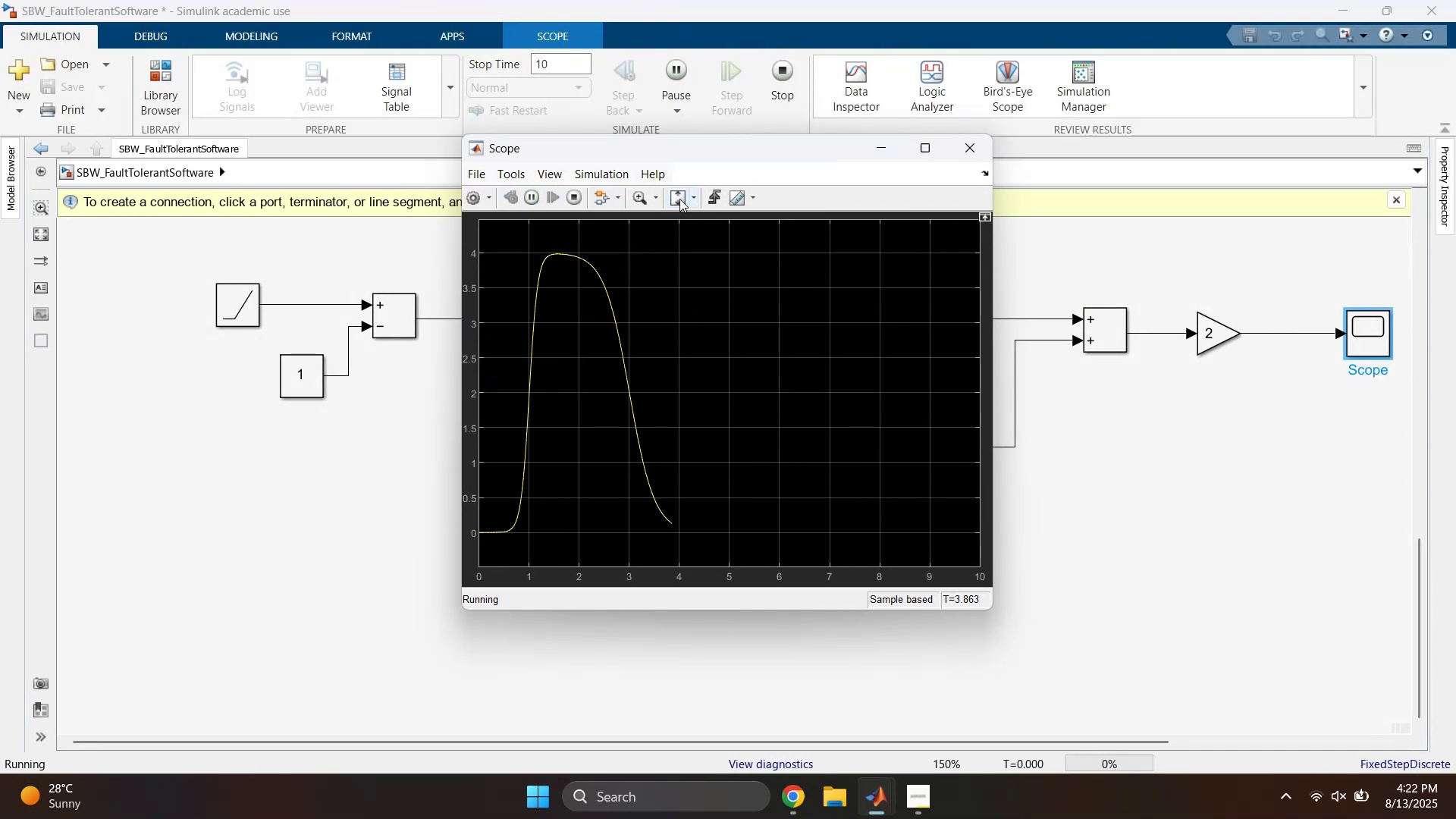 
left_click([679, 199])
 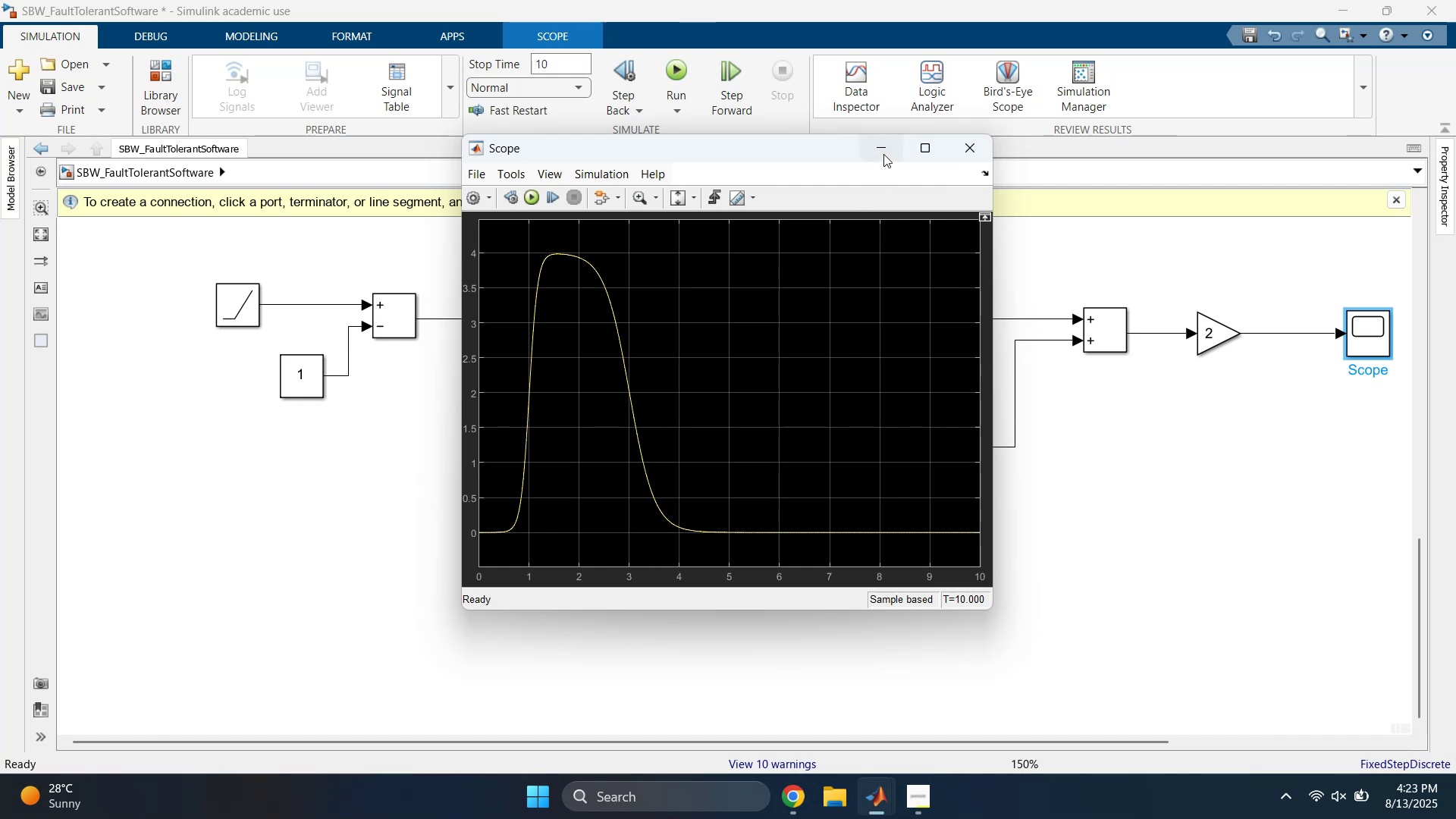 
wait(34.29)
 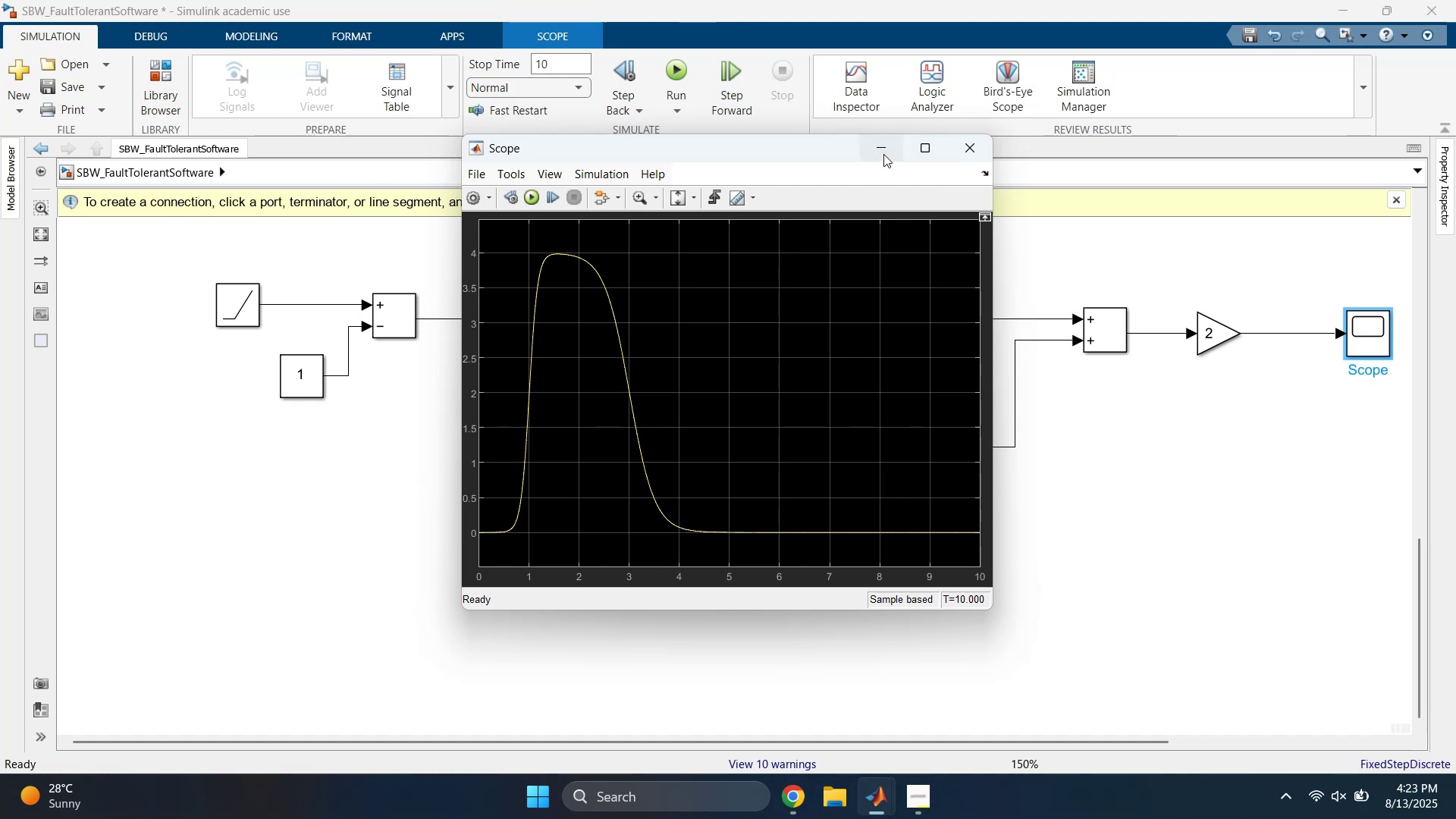 
left_click([883, 152])
 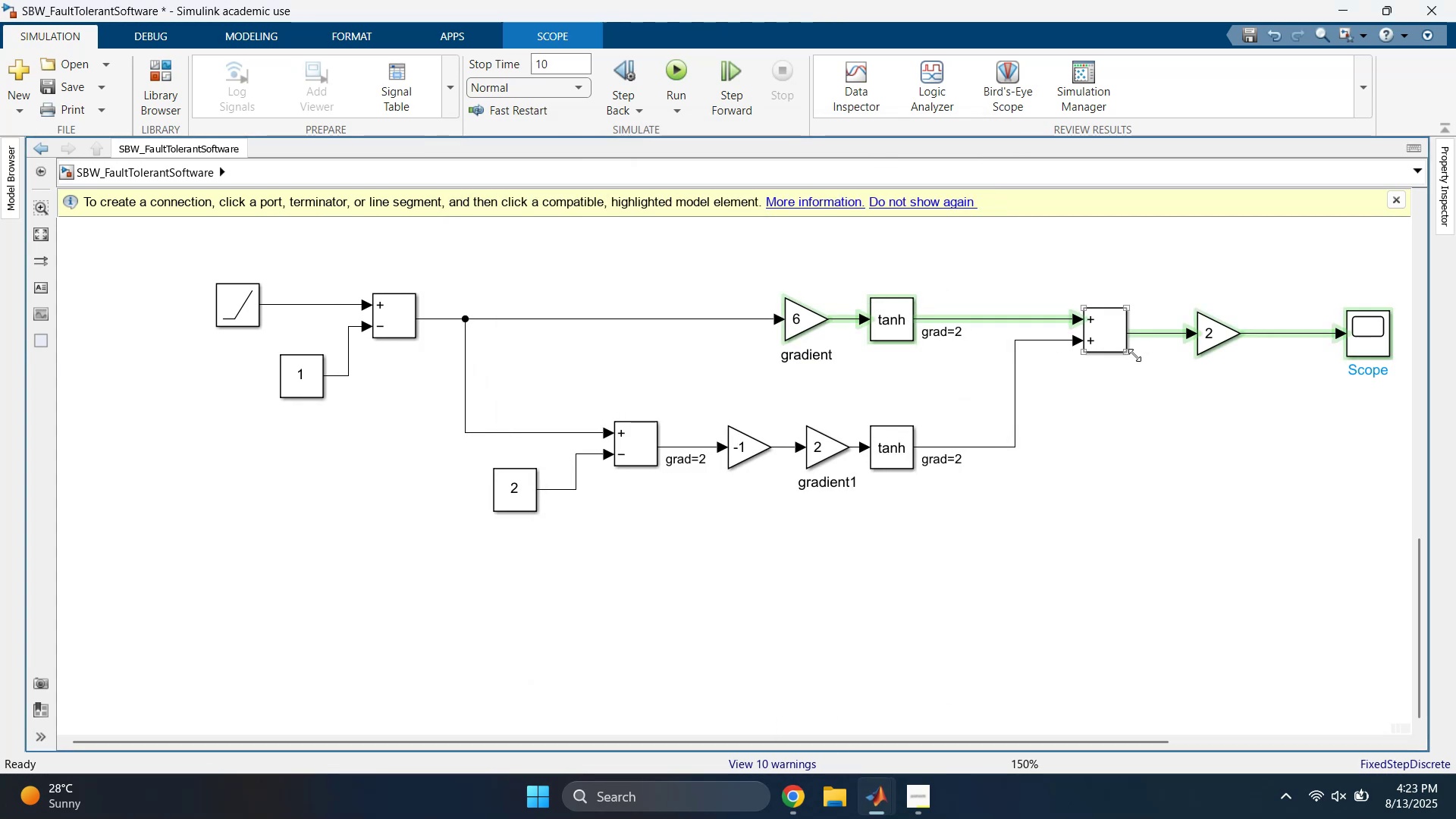 
double_click([1385, 318])
 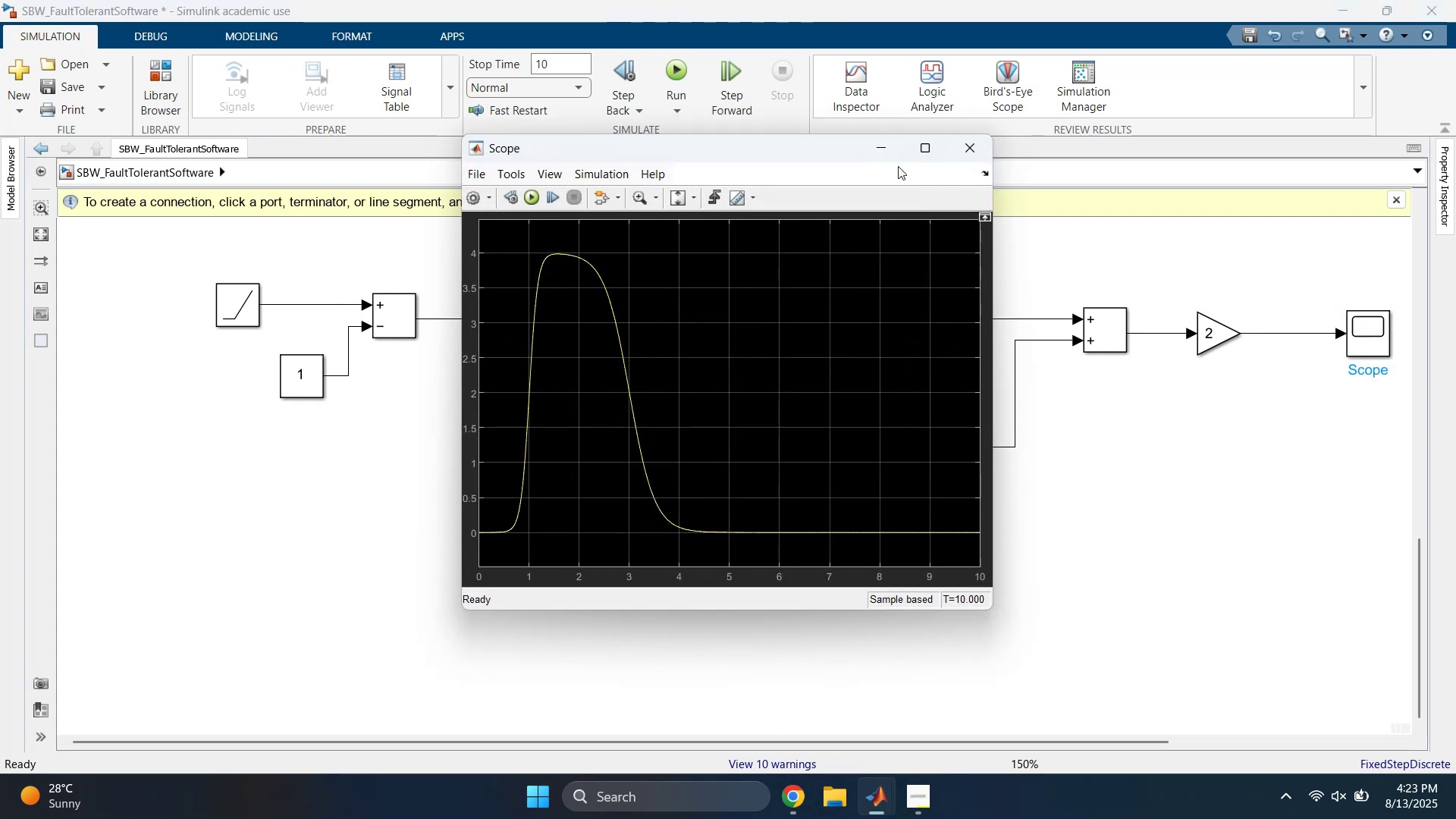 
left_click([888, 151])
 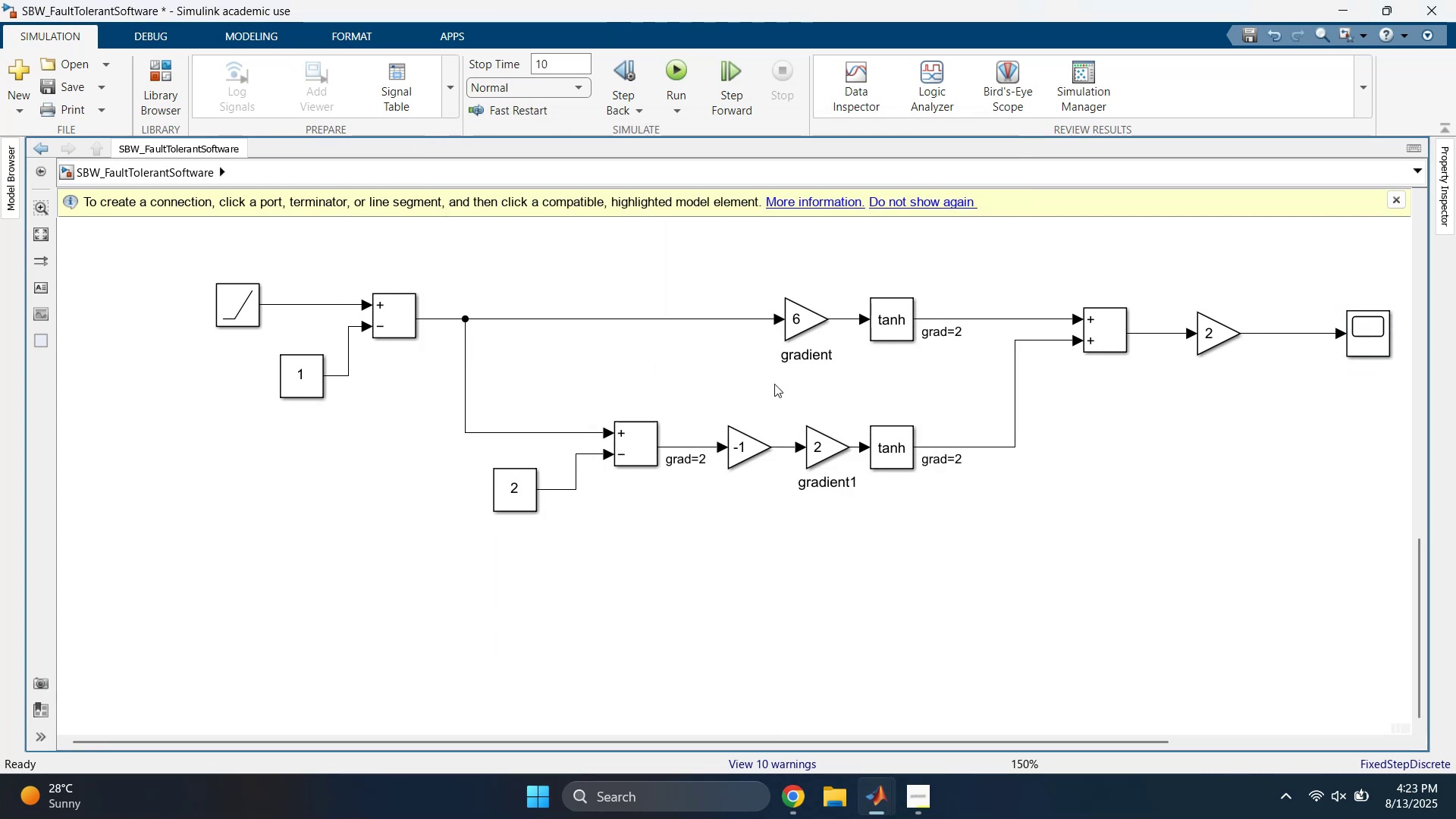 
left_click([673, 355])
 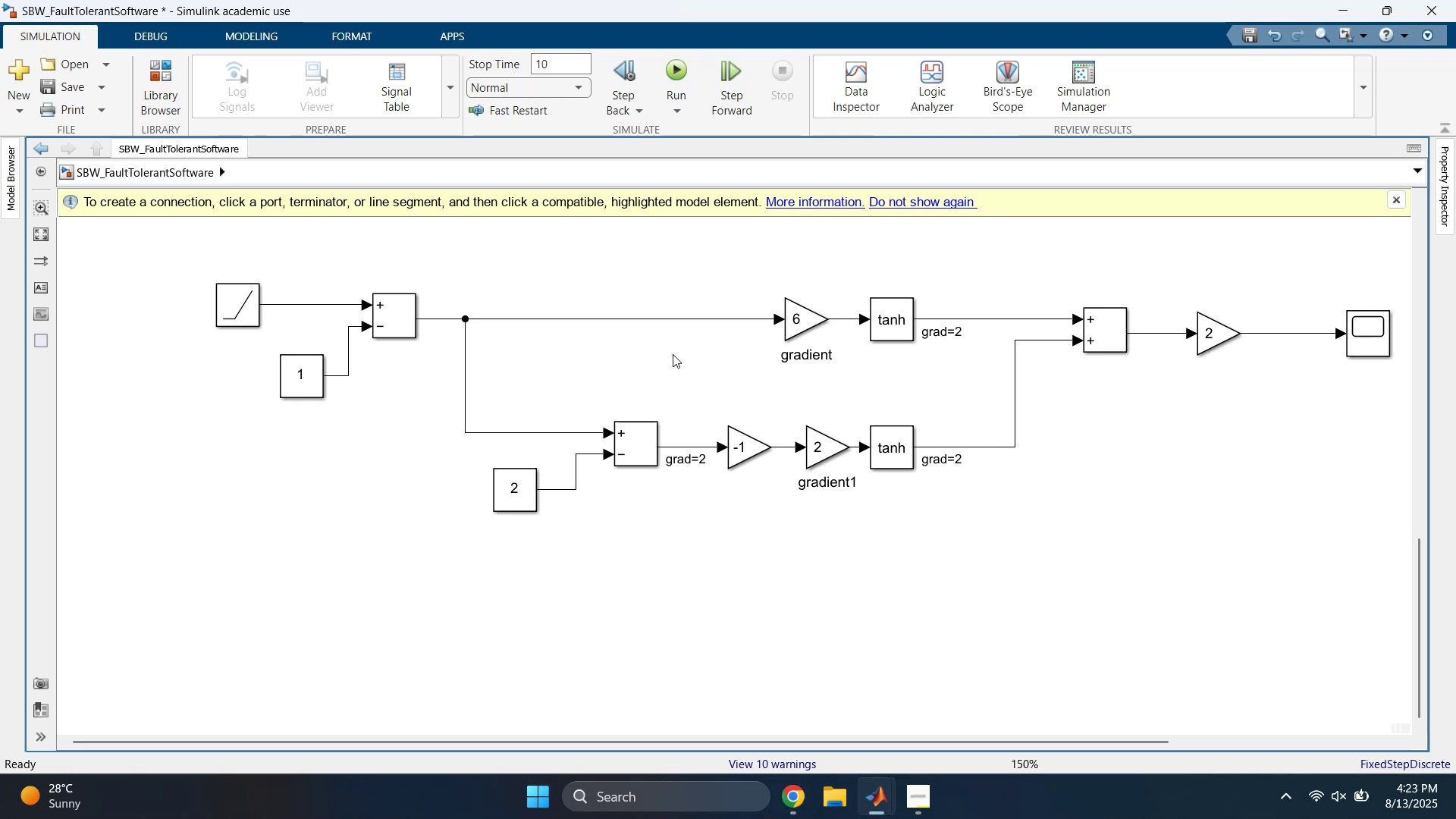 
key(Space)
 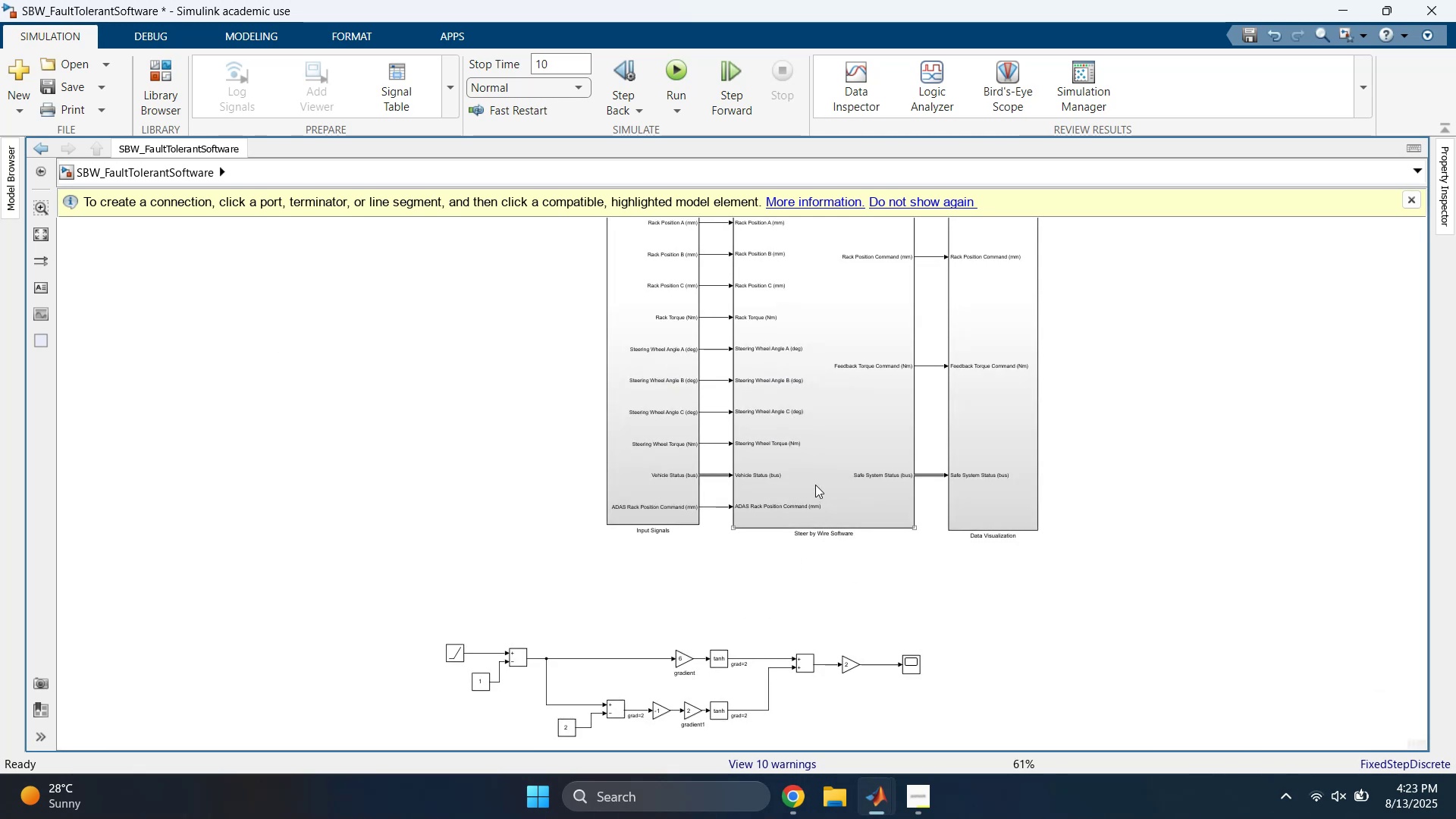 
scroll: coordinate [899, 645], scroll_direction: up, amount: 5.0
 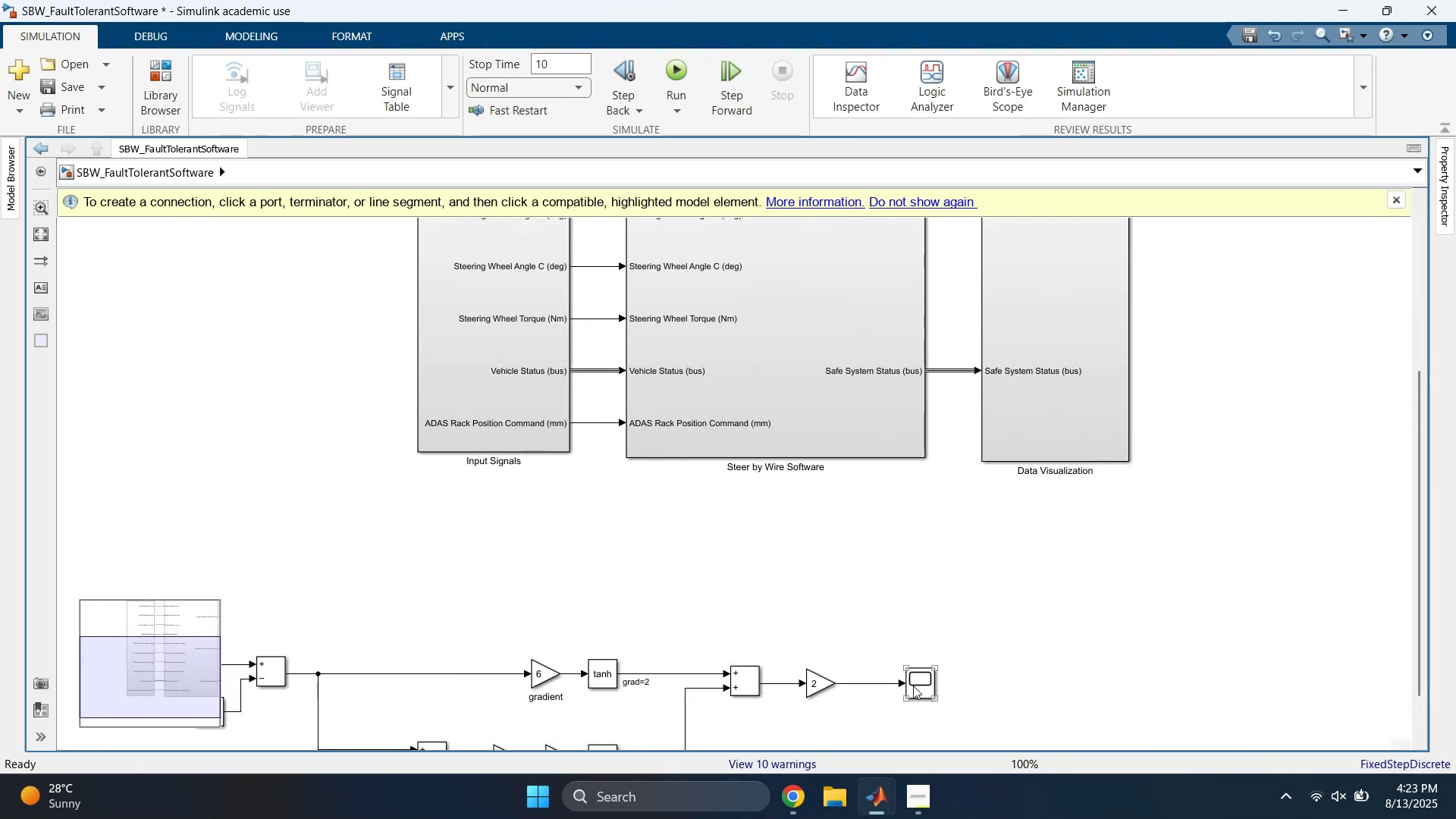 
double_click([915, 686])
 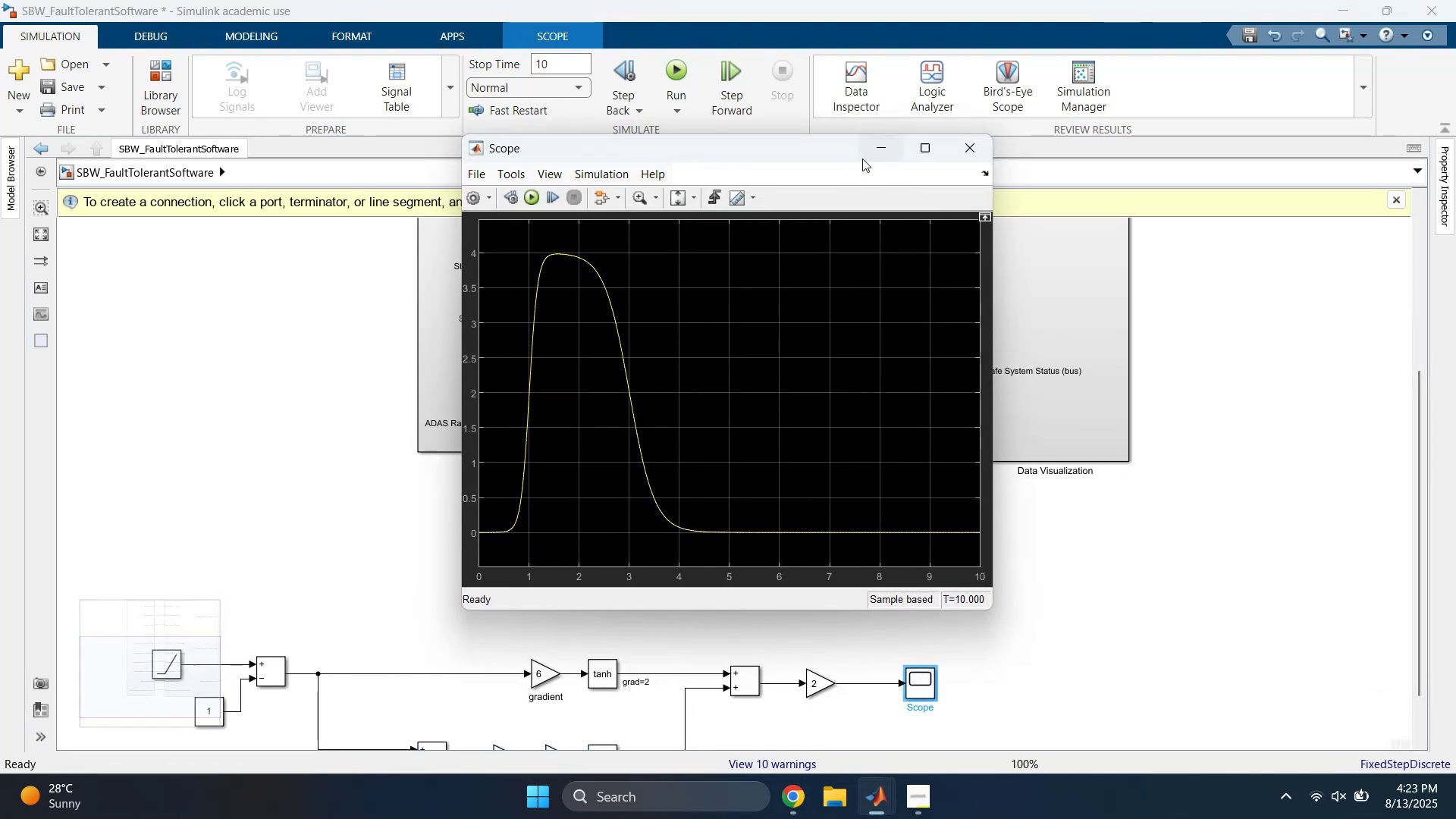 
left_click([886, 147])
 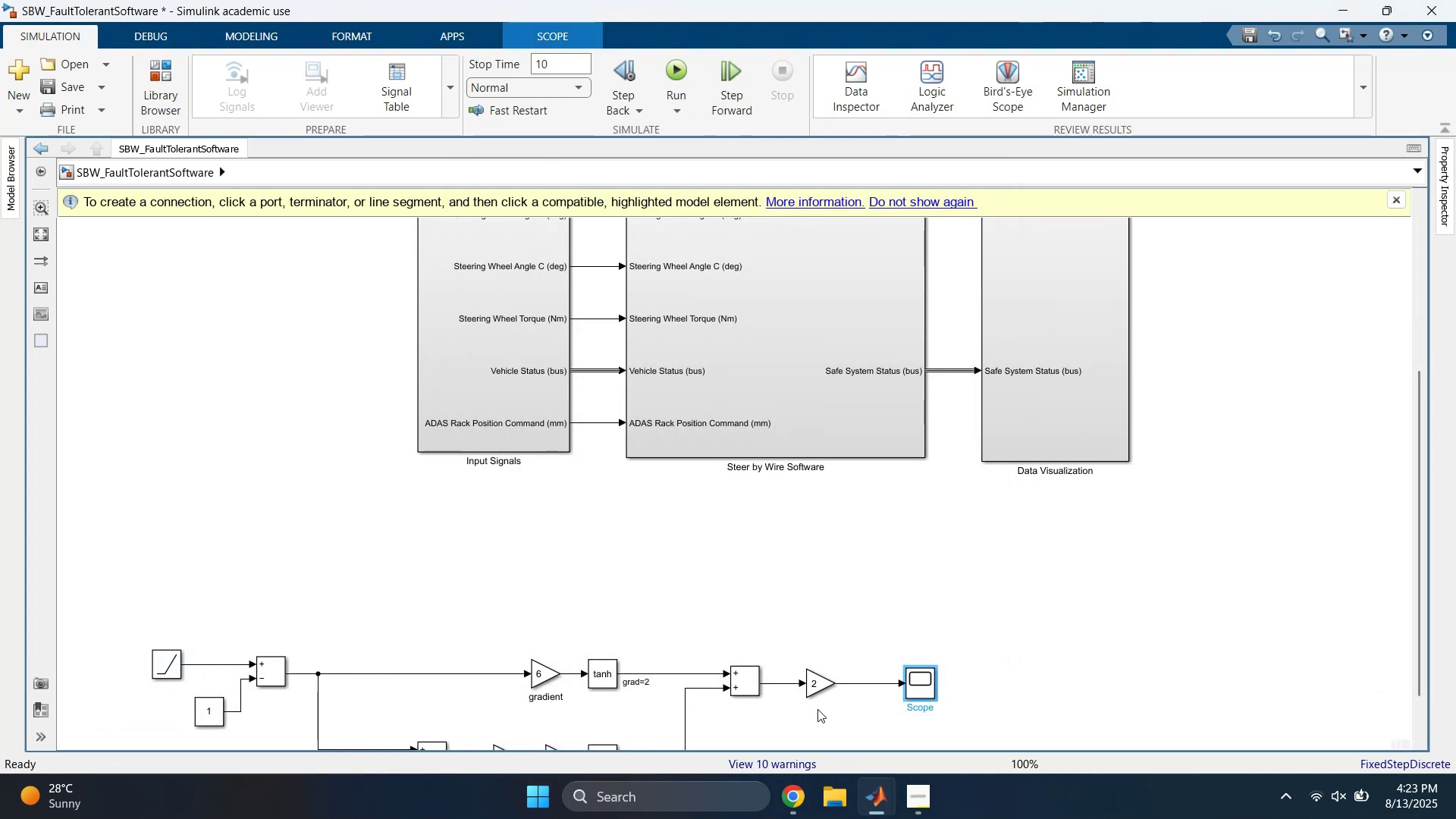 
double_click([821, 683])
 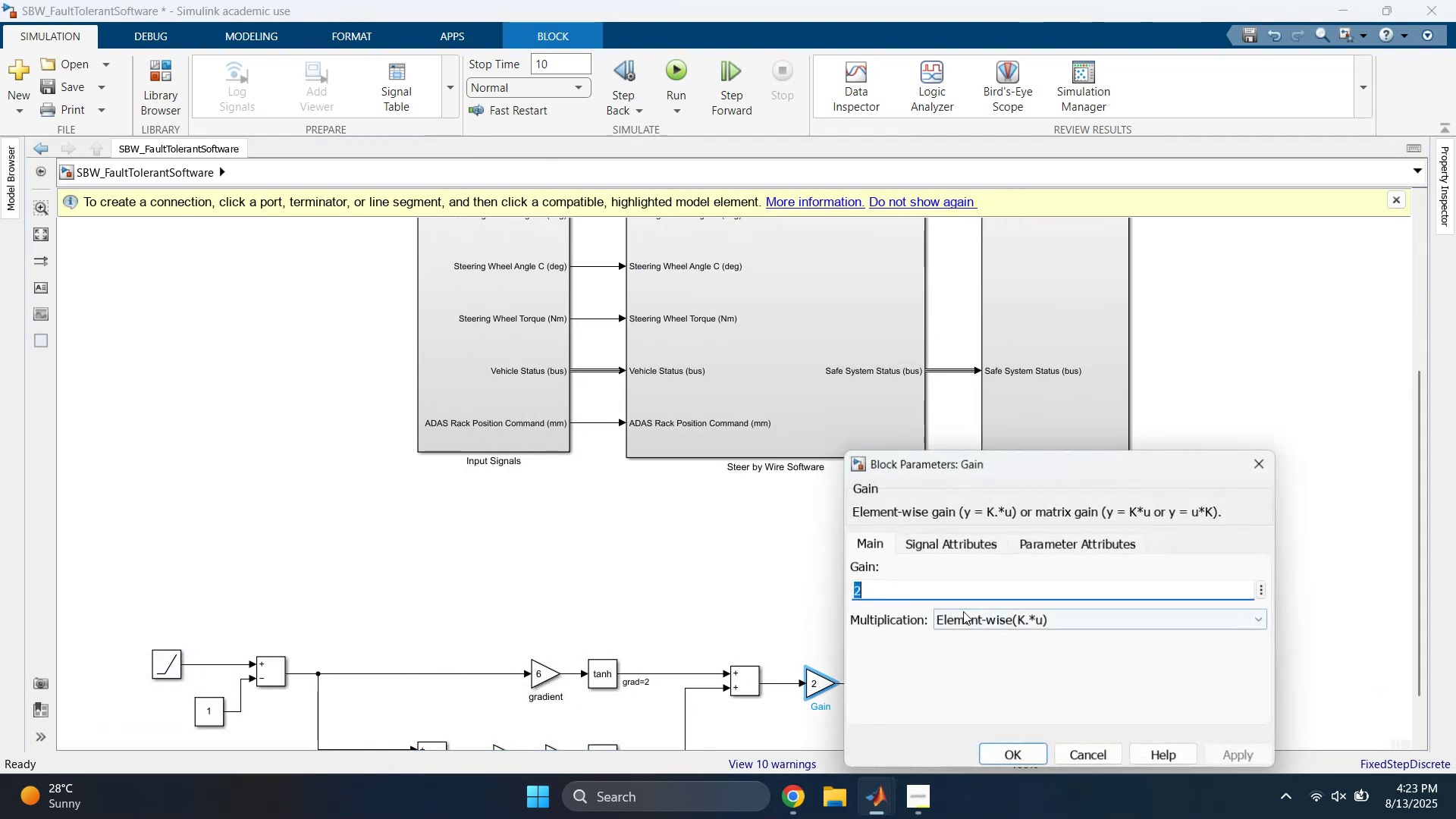 
type(12/)
key(Backspace)
key(Backspace)
type(/2)
 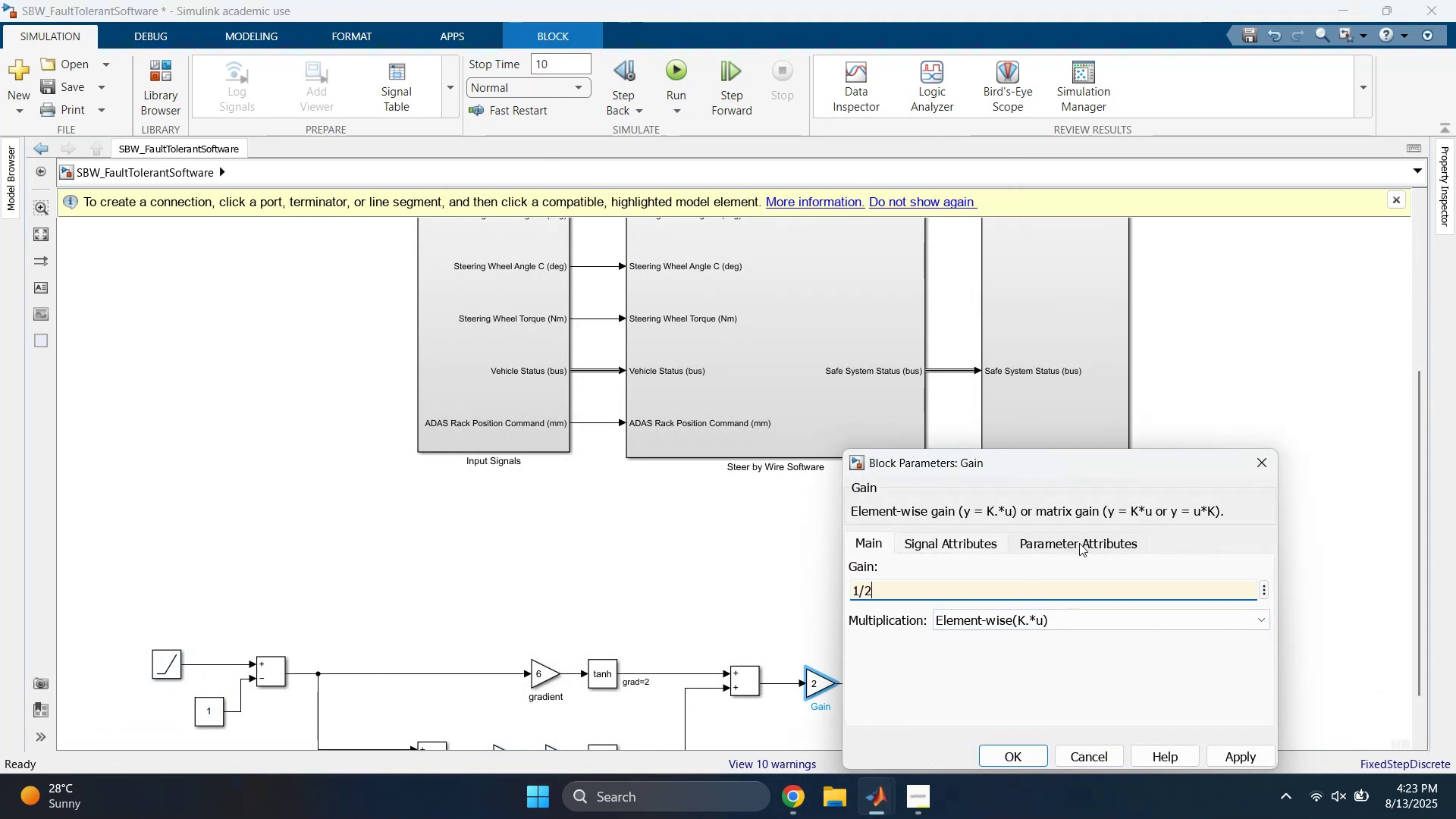 
key(Enter)
 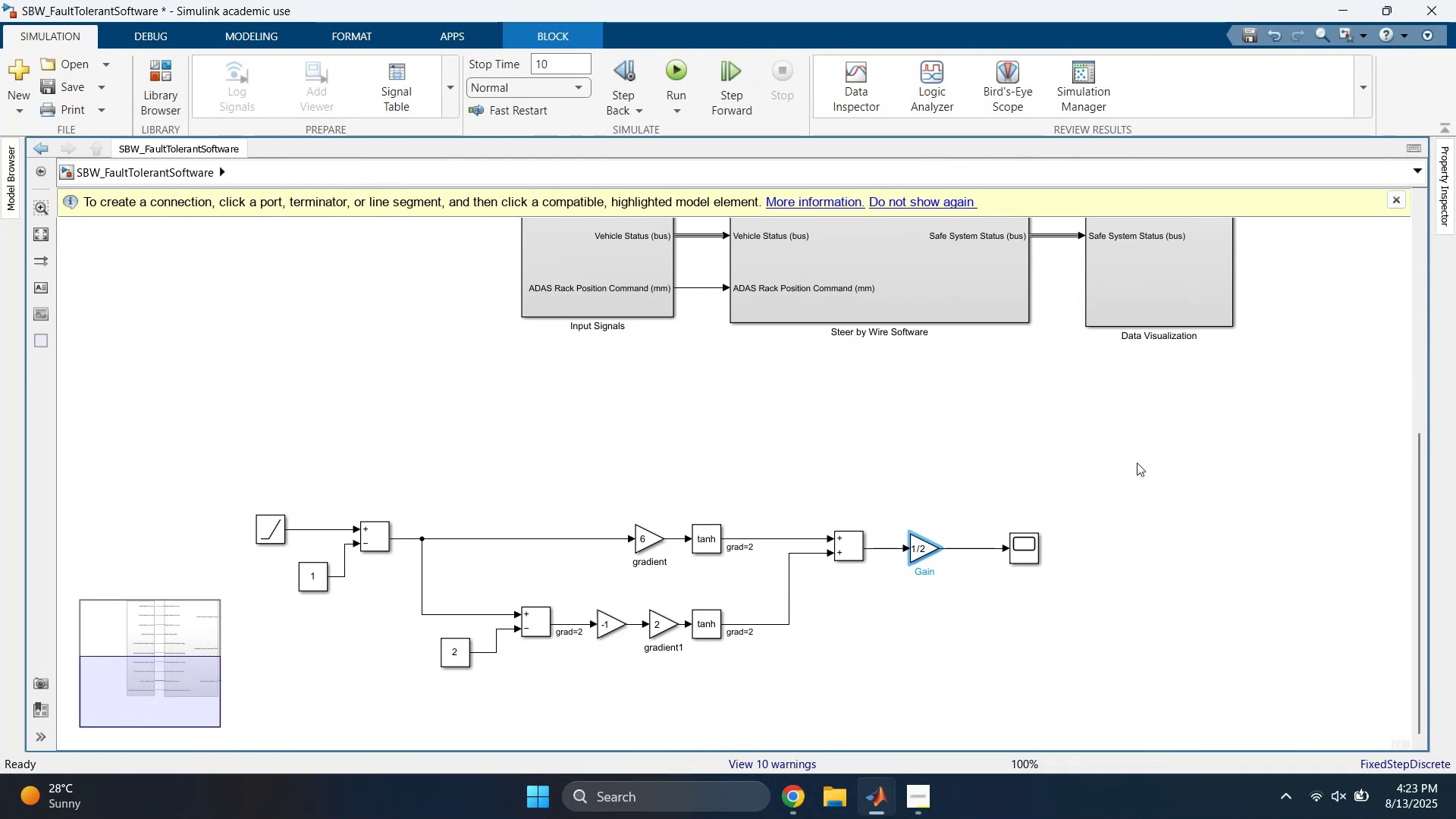 
scroll: coordinate [1015, 425], scroll_direction: up, amount: 1.0
 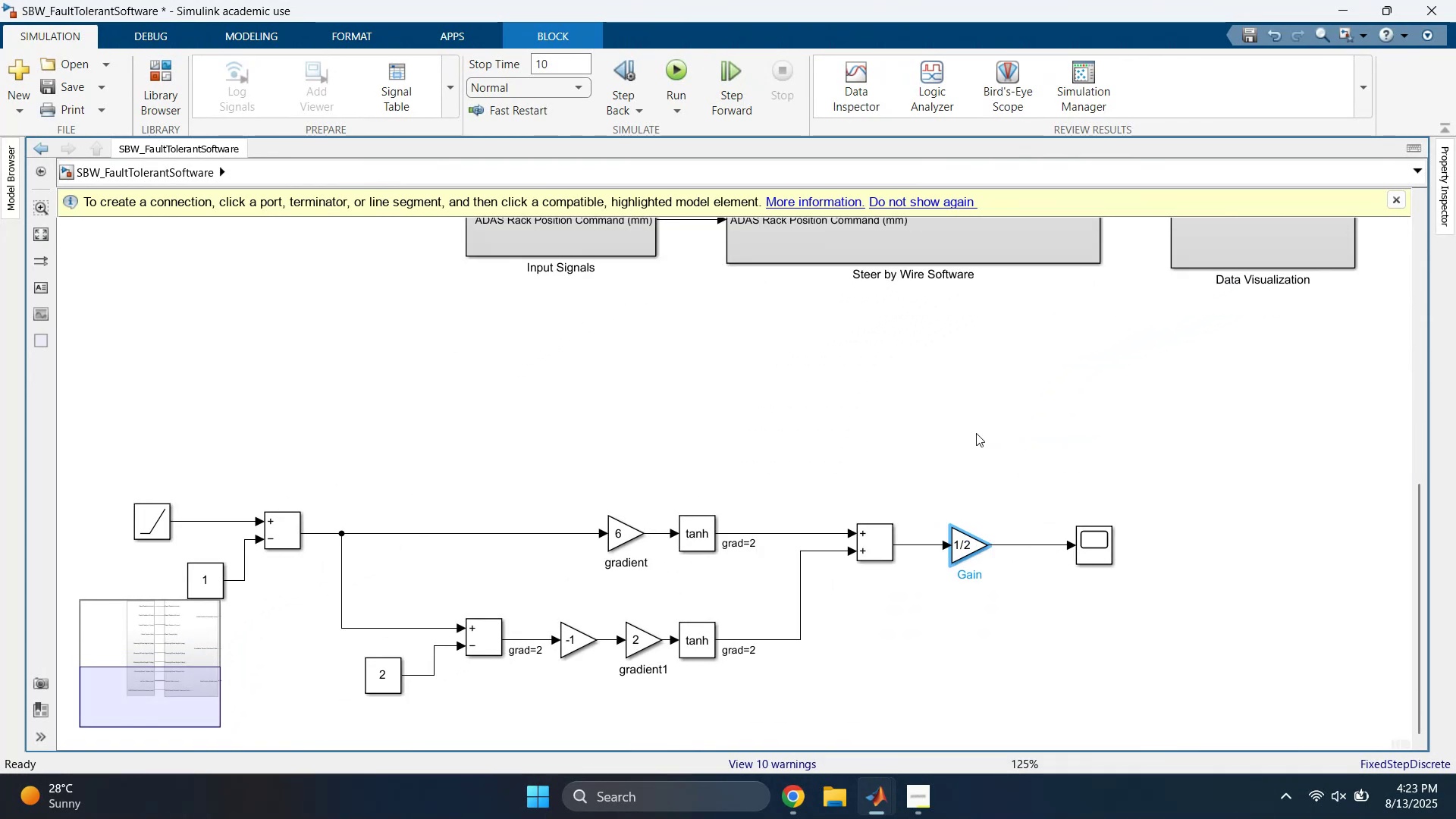 
key(Space)
 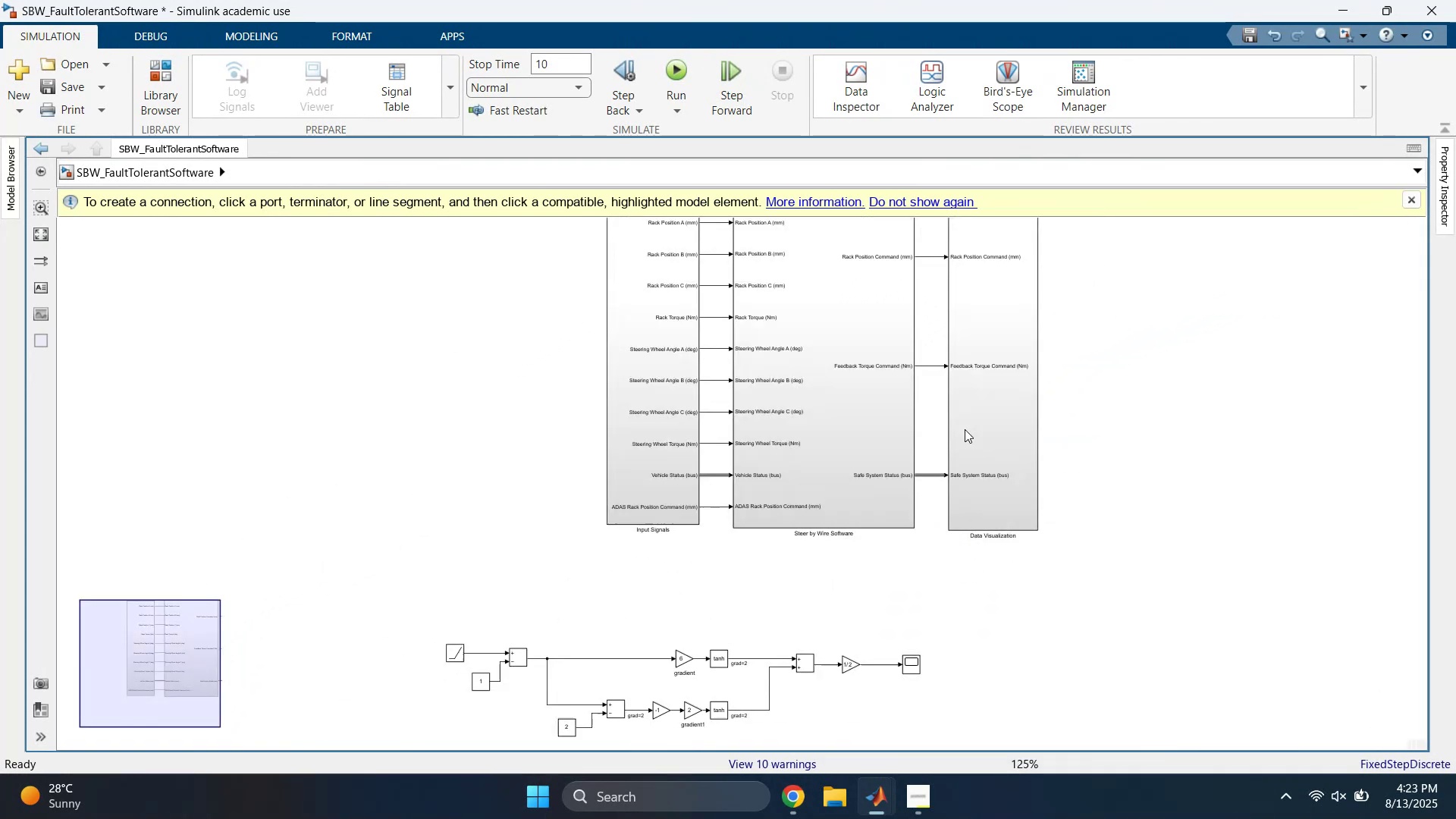 
key(Control+S)
 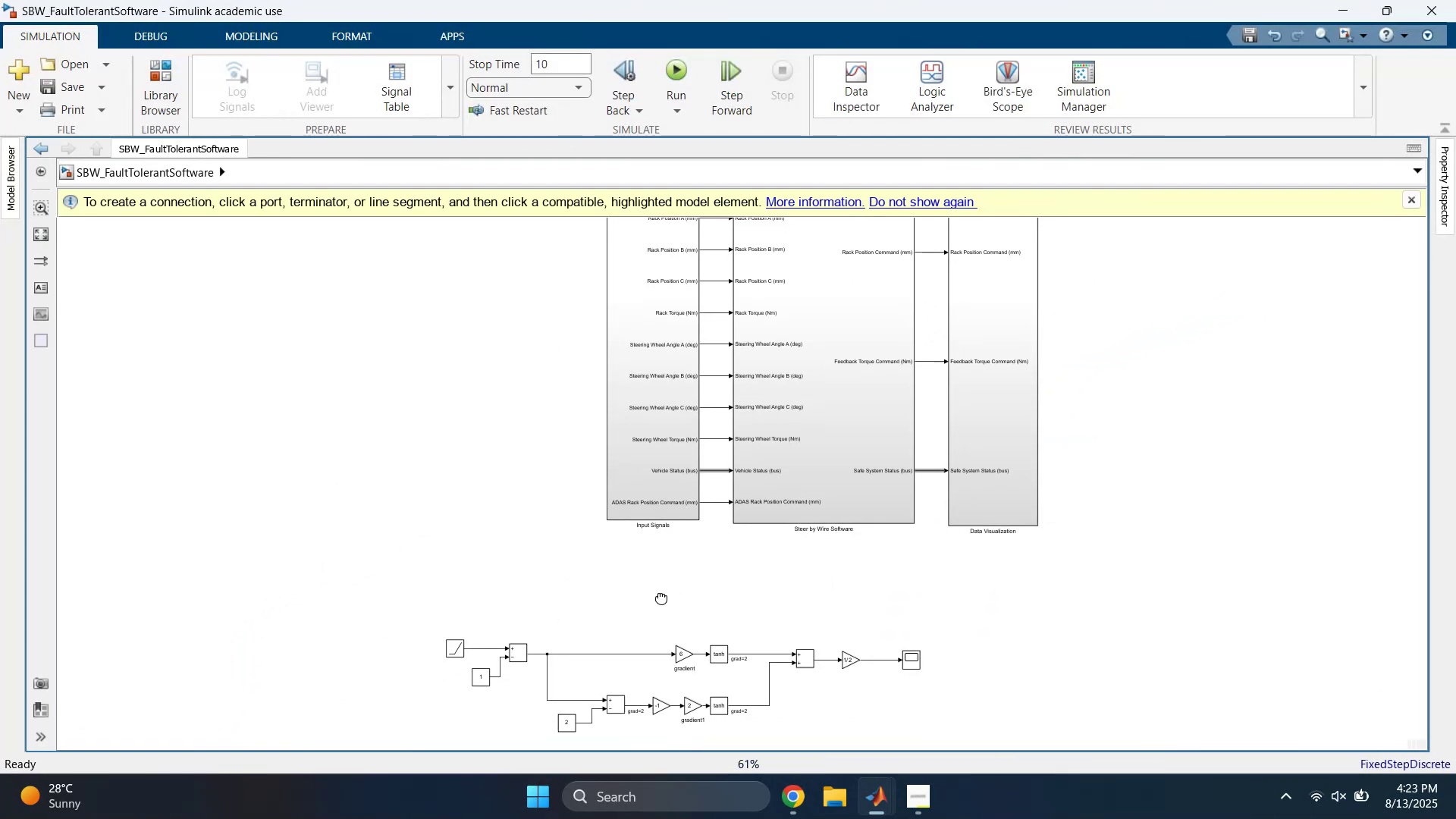 
left_click_drag(start_coordinate=[367, 500], to_coordinate=[952, 634])
 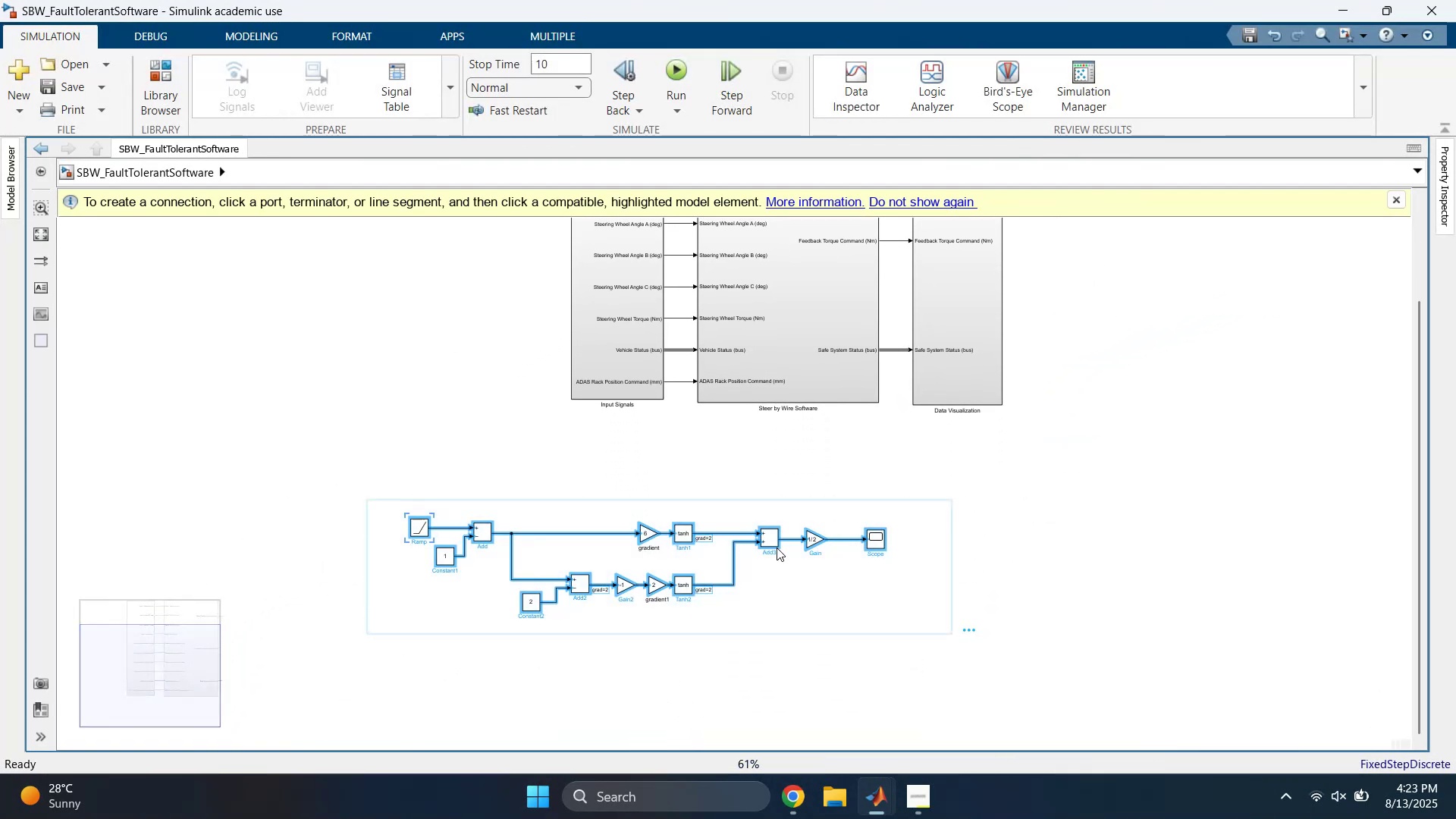 
left_click_drag(start_coordinate=[769, 540], to_coordinate=[879, 466])
 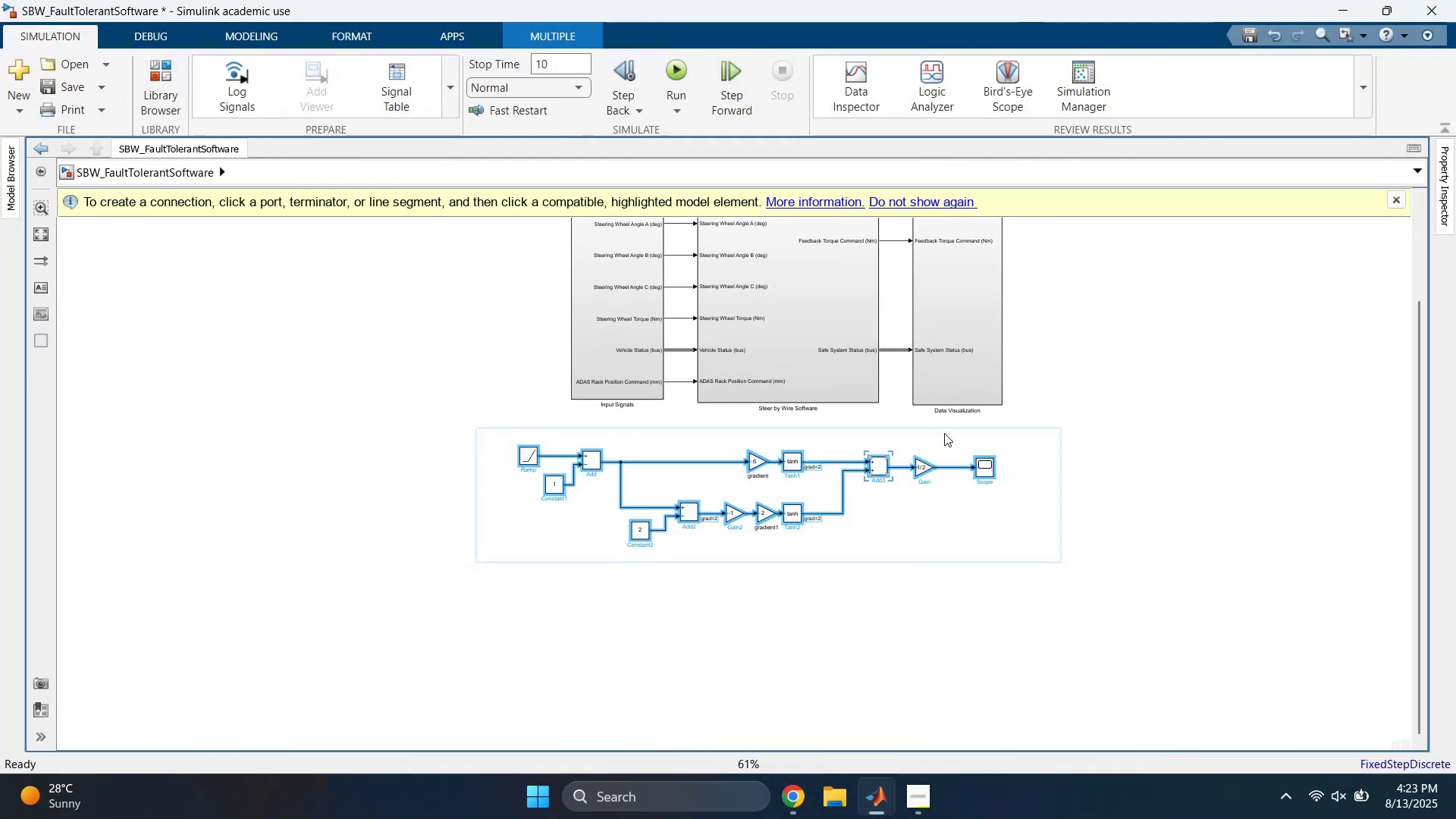 
left_click([1133, 349])
 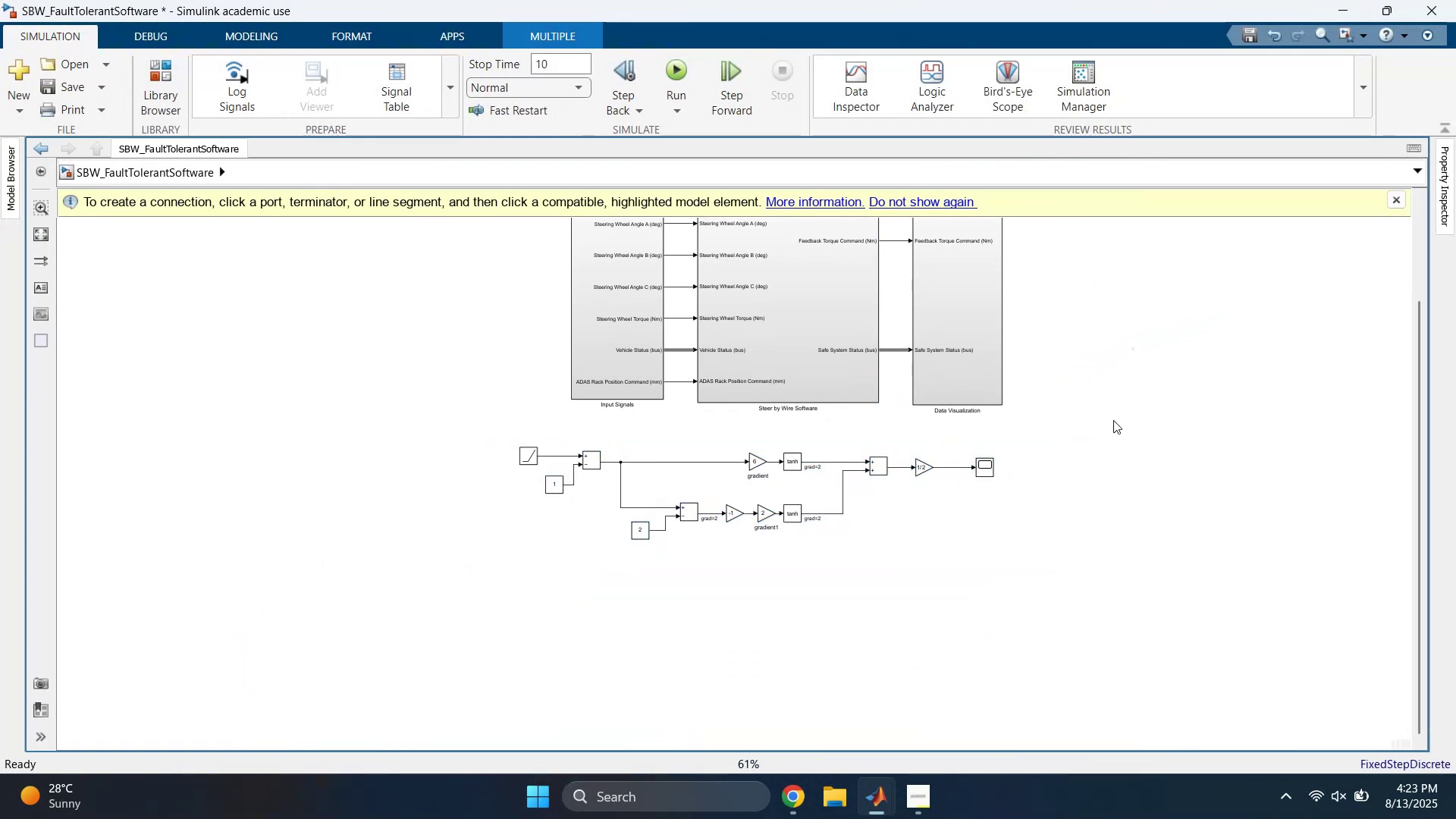 
scroll: coordinate [1059, 510], scroll_direction: up, amount: 4.0
 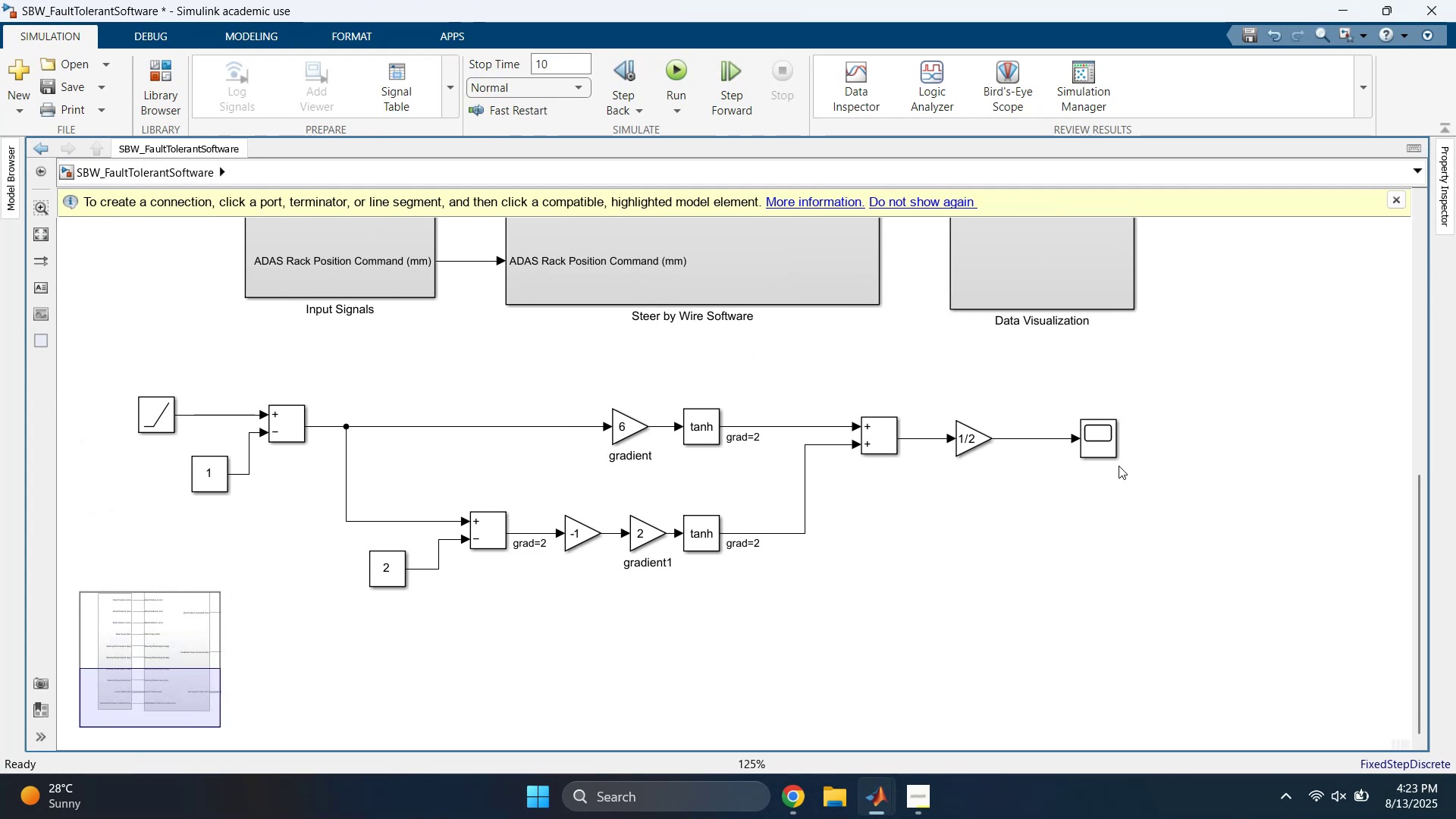 
double_click([1112, 453])
 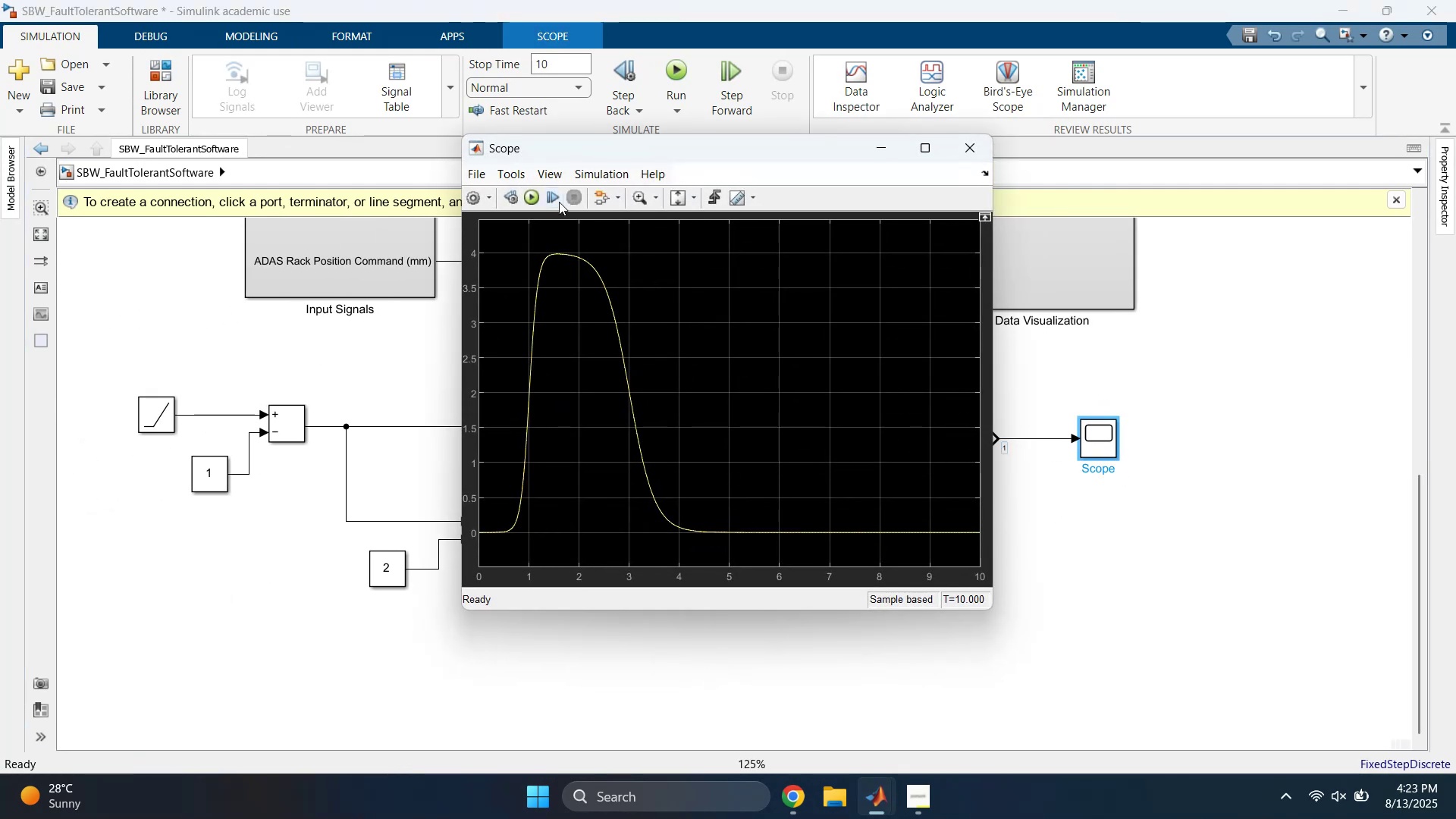 
left_click([526, 194])
 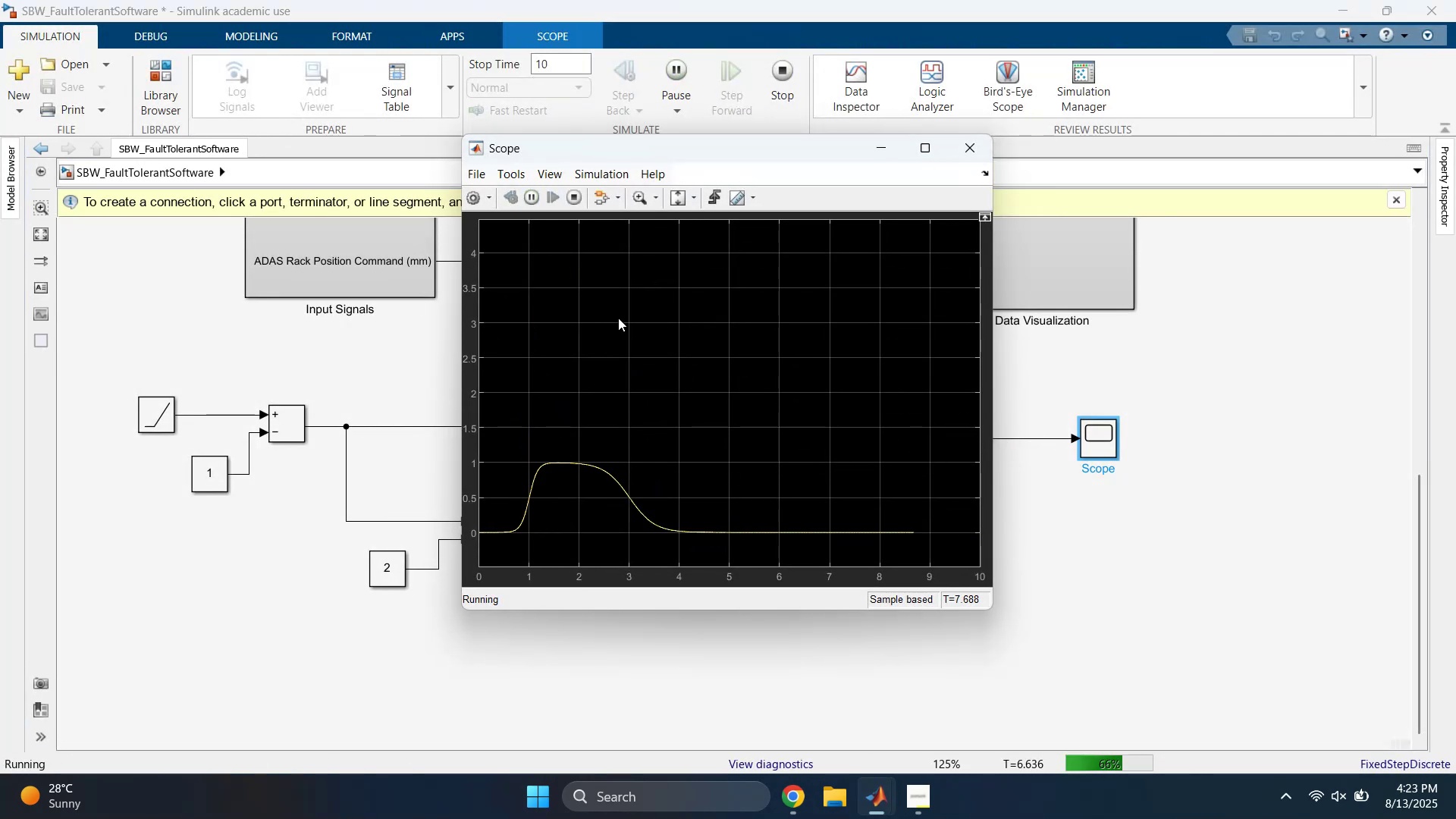 
double_click([675, 195])
 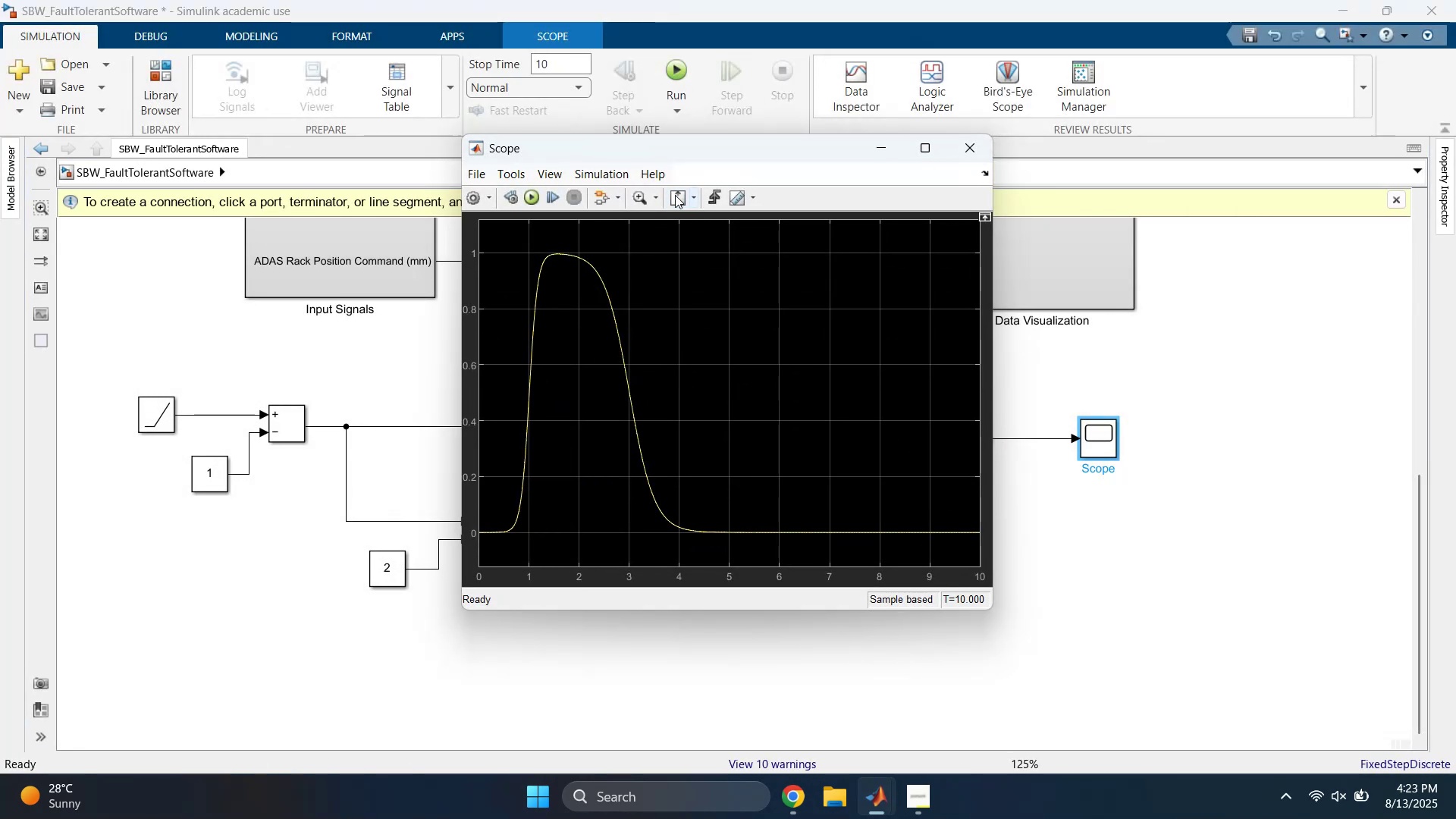 
triple_click([675, 195])
 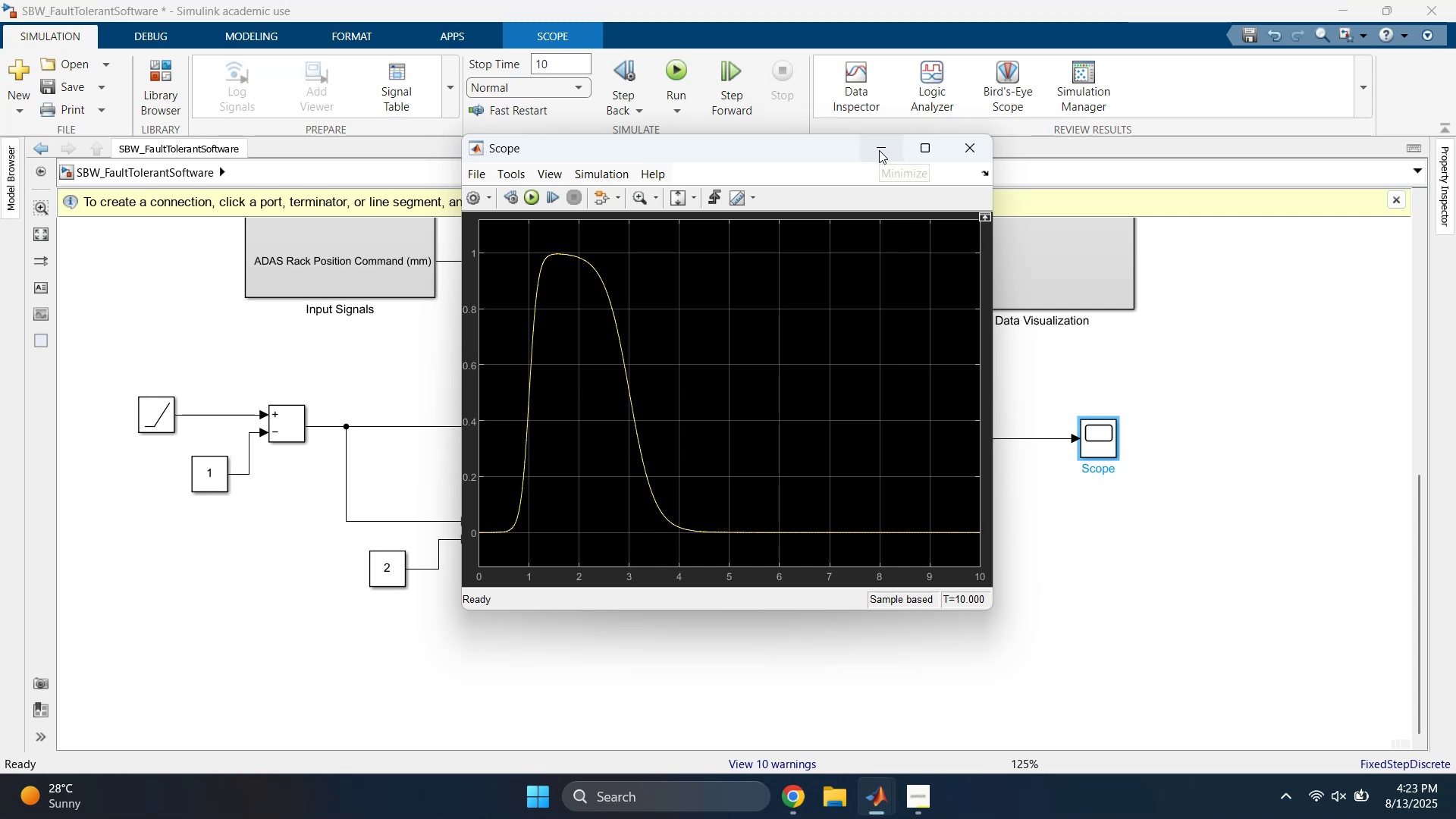 
left_click([879, 150])
 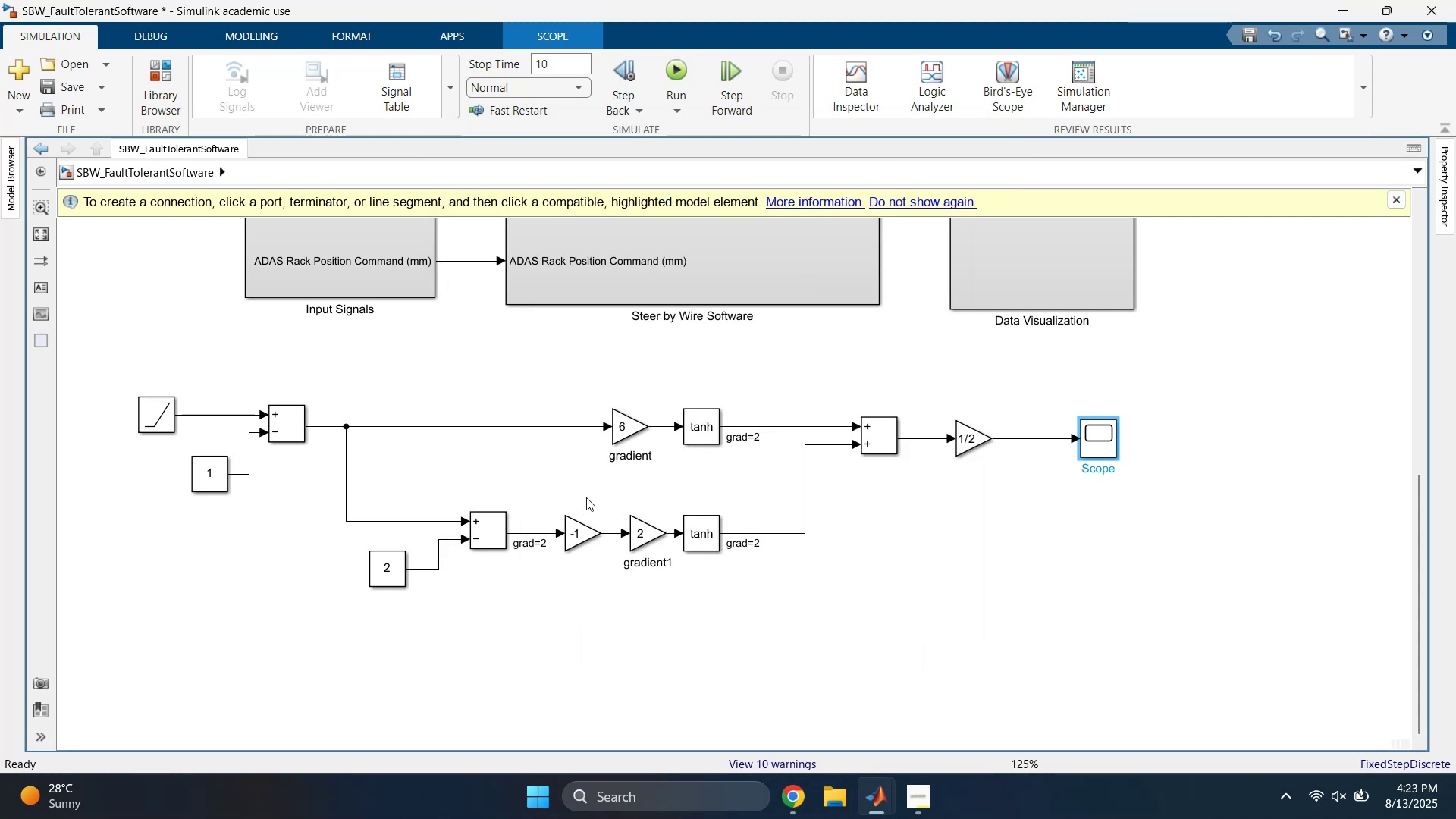 
wait(6.04)
 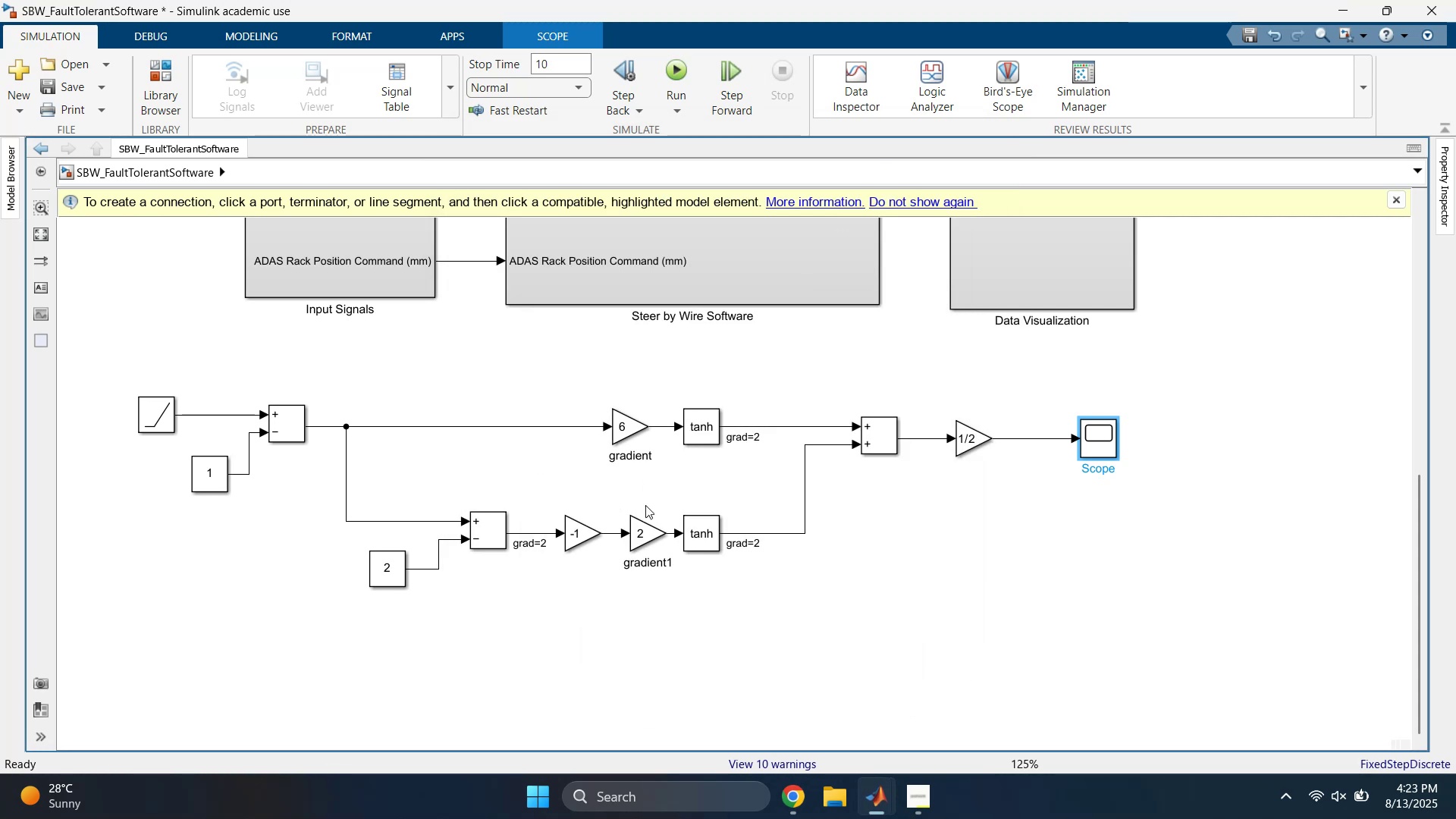 
double_click([1090, 446])
 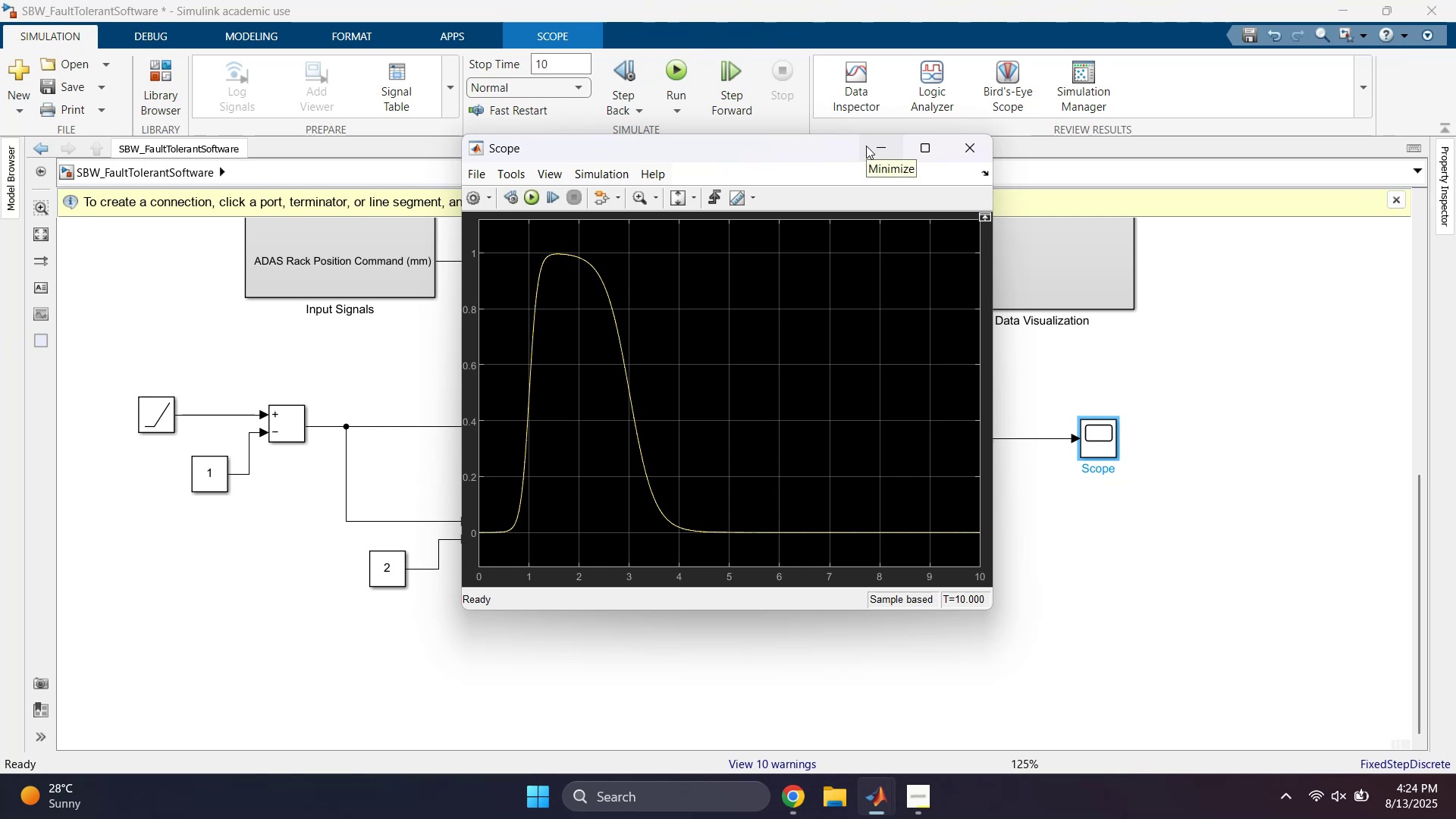 
left_click([866, 146])
 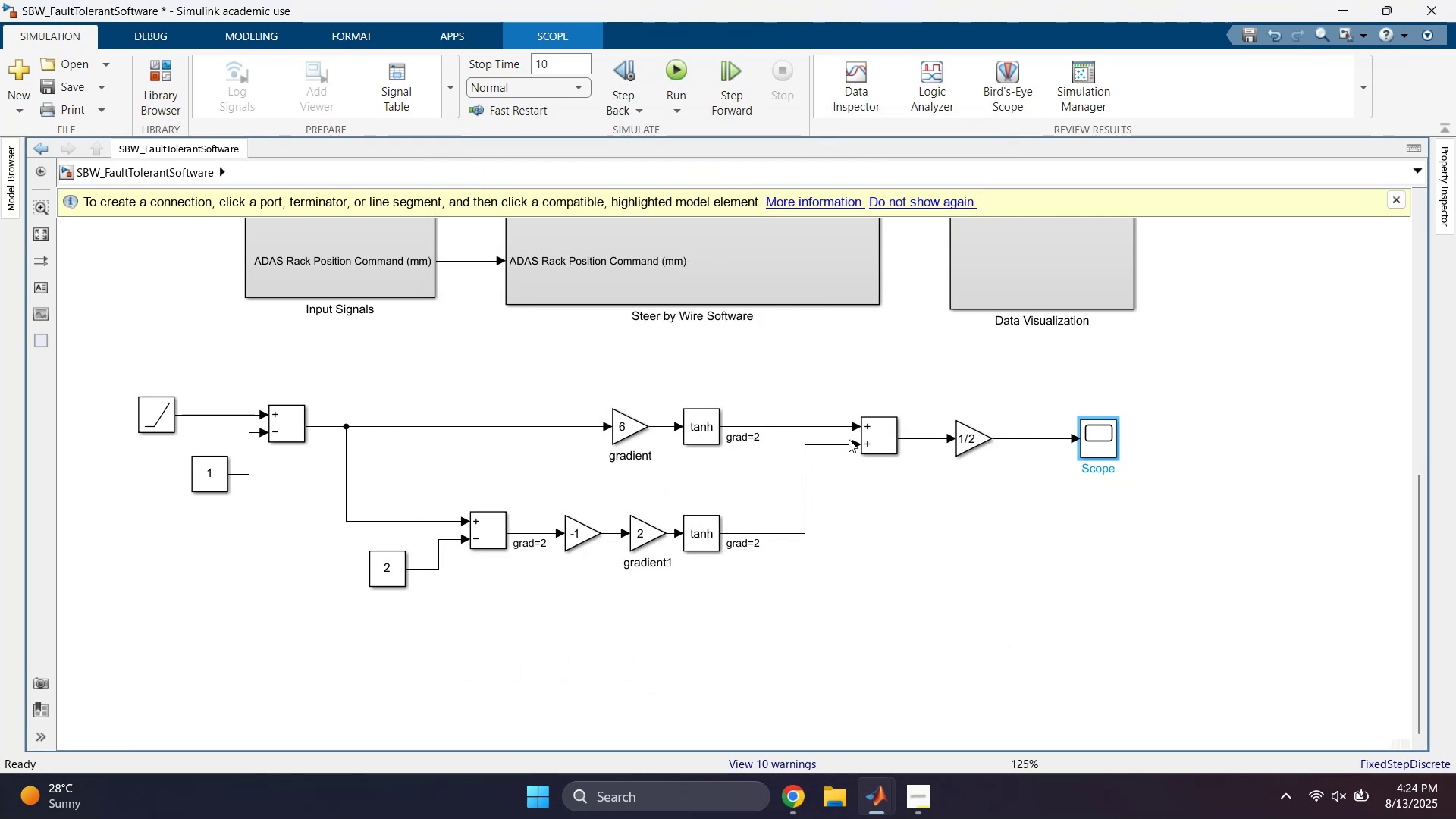 
mouse_move([876, 427])
 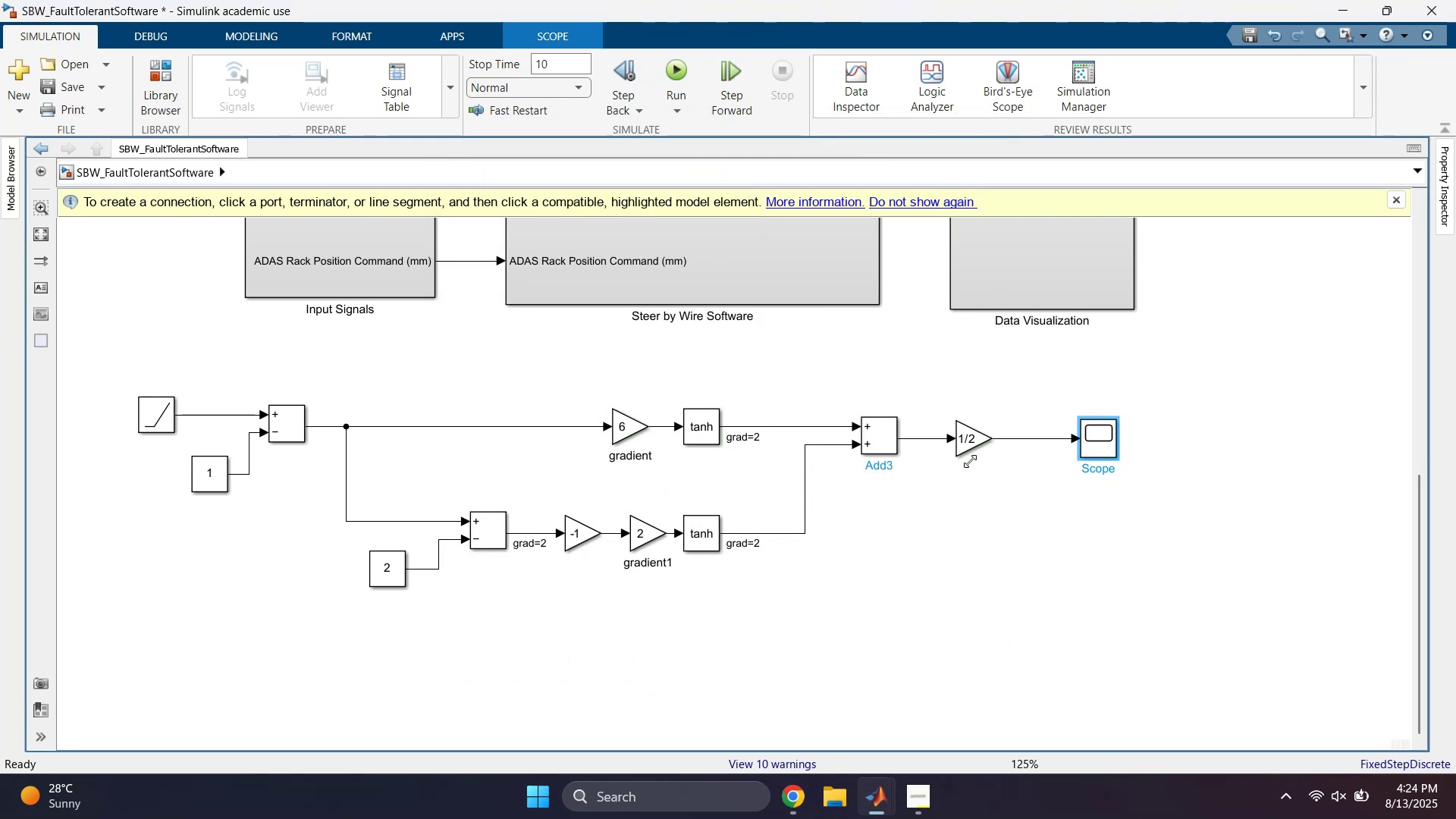 
left_click([1012, 497])
 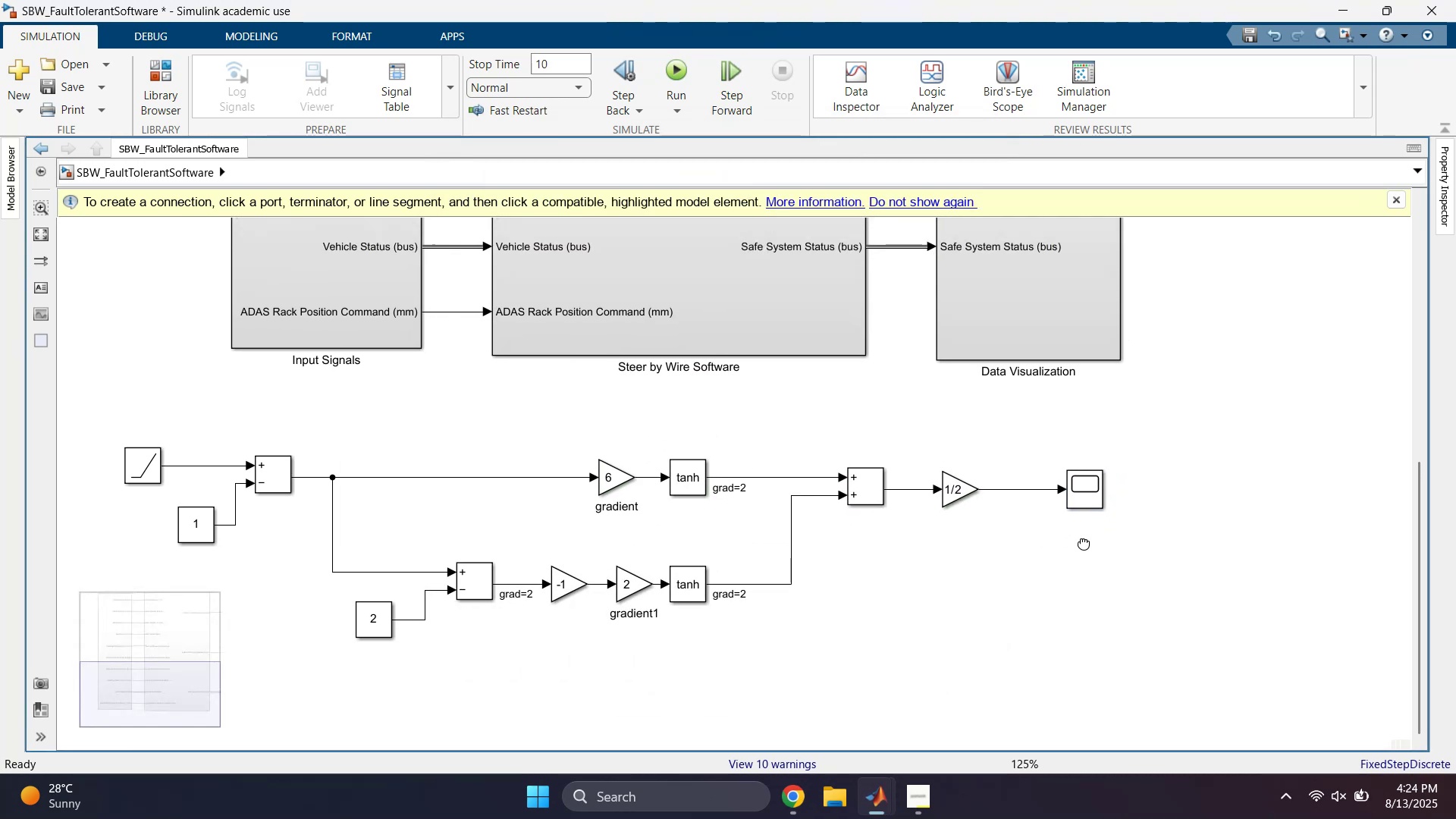 
mouse_move([1063, 554])
 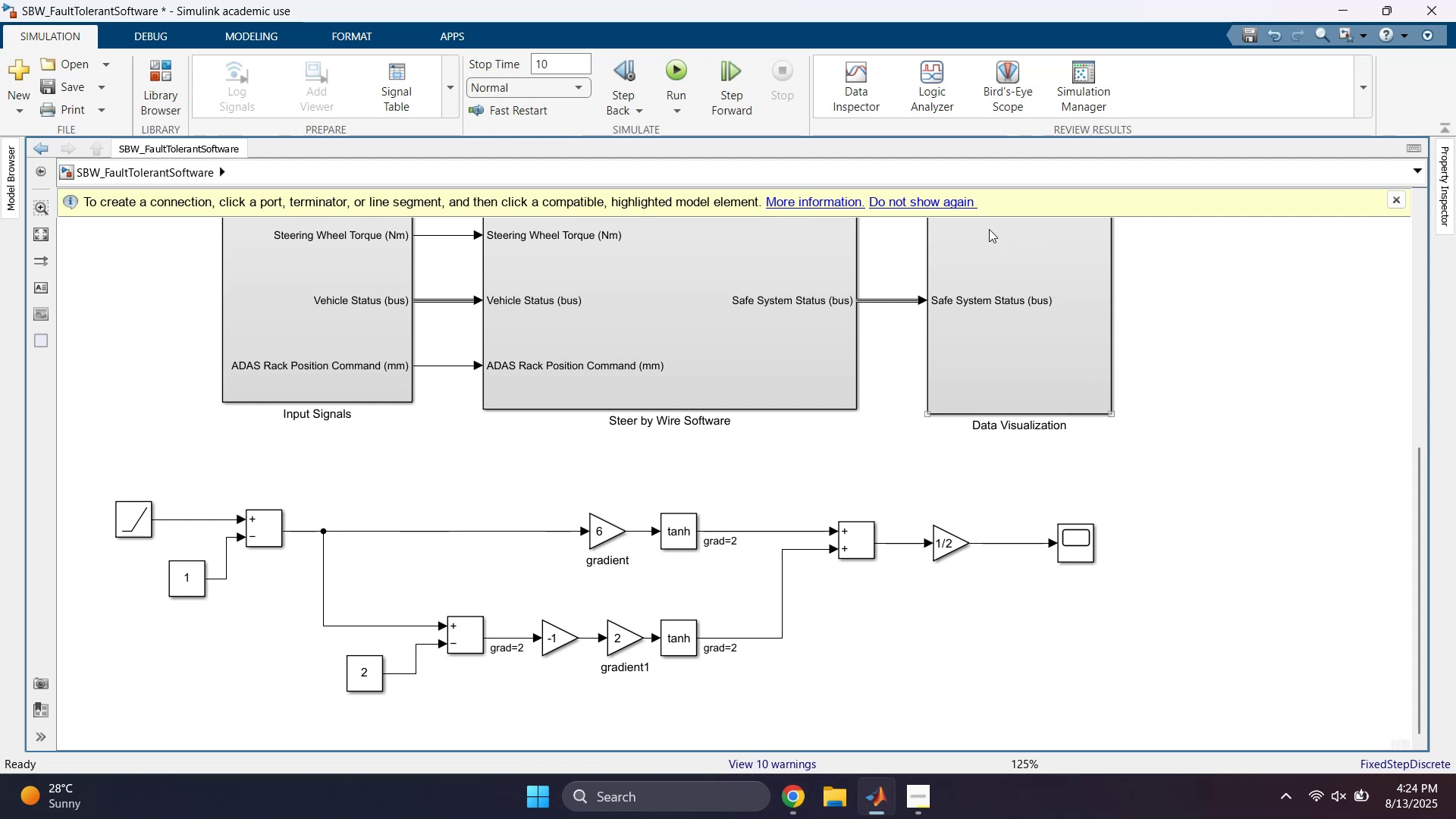 
left_click([965, 210])
 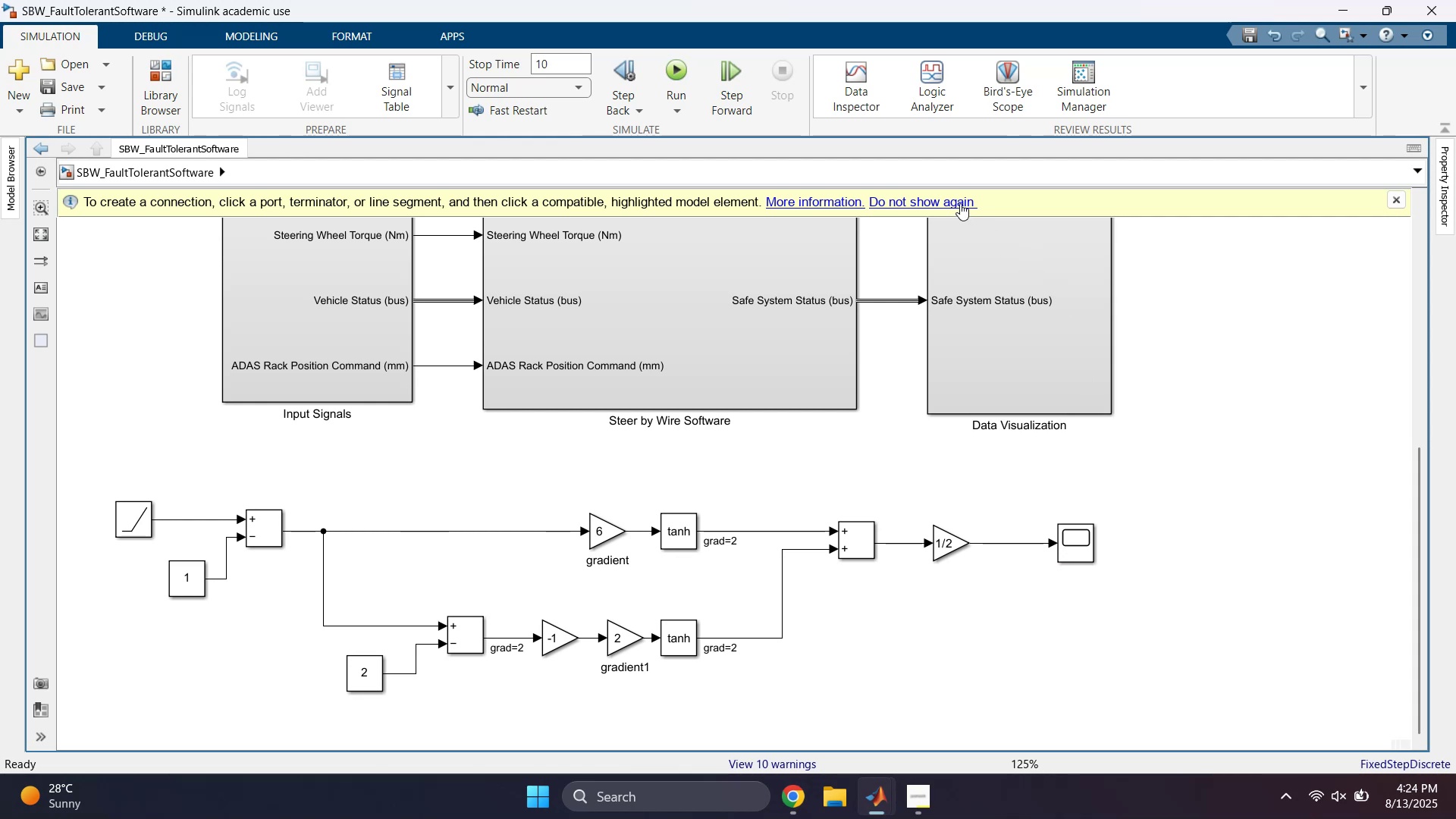 
left_click([960, 203])
 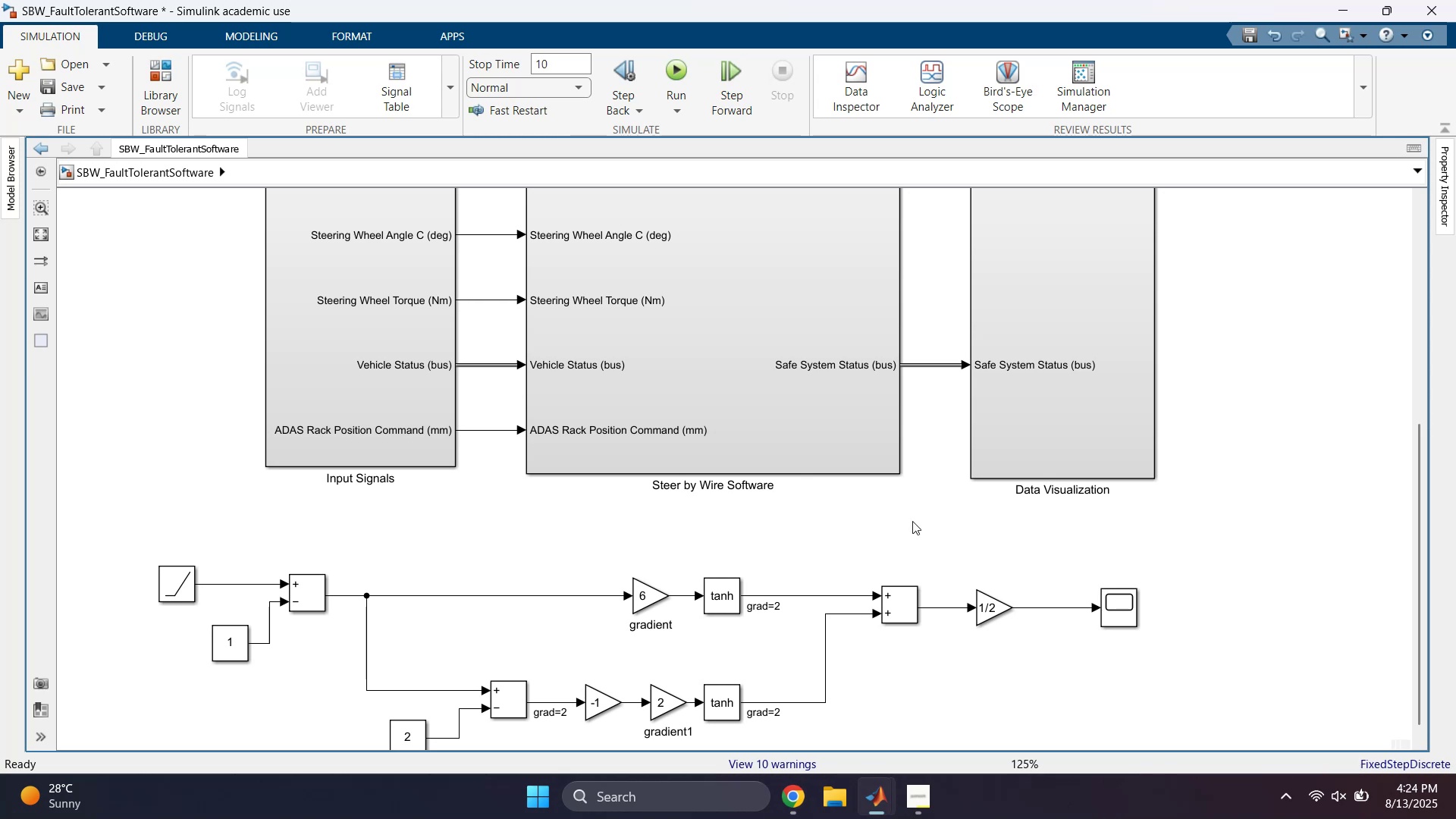 
wait(5.72)
 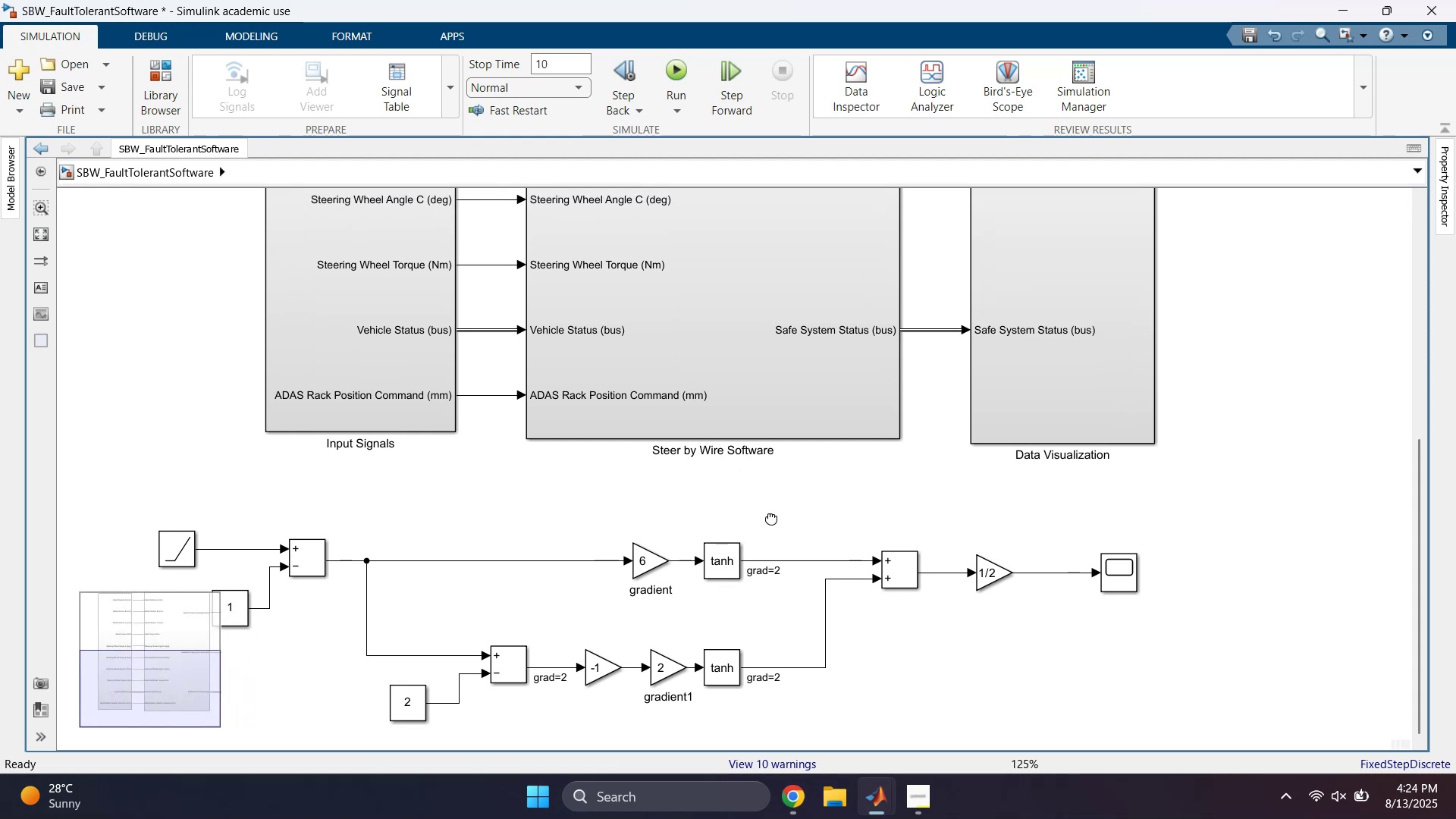 
double_click([1285, 799])
 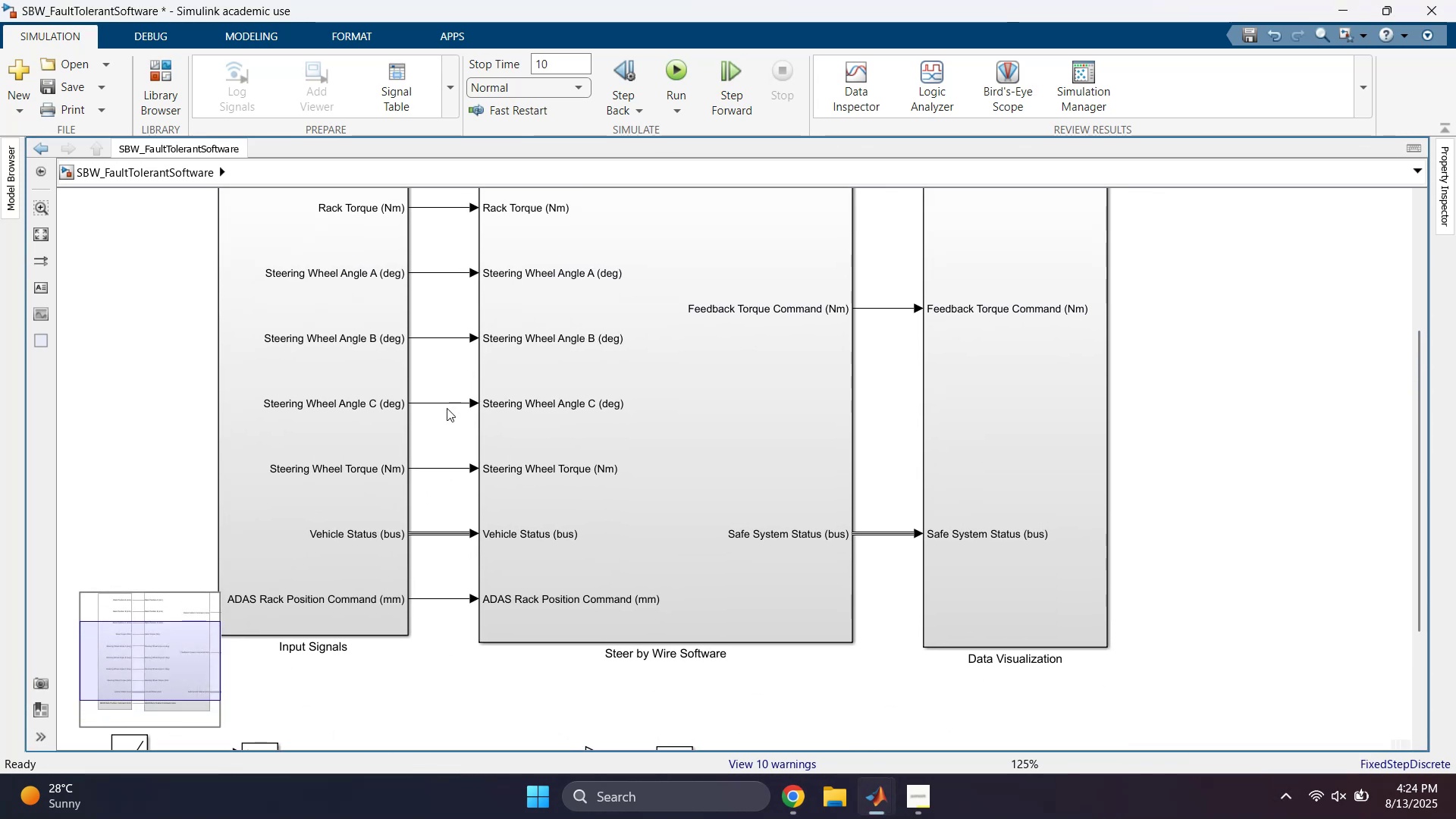 
scroll: coordinate [179, 327], scroll_direction: down, amount: 1.0
 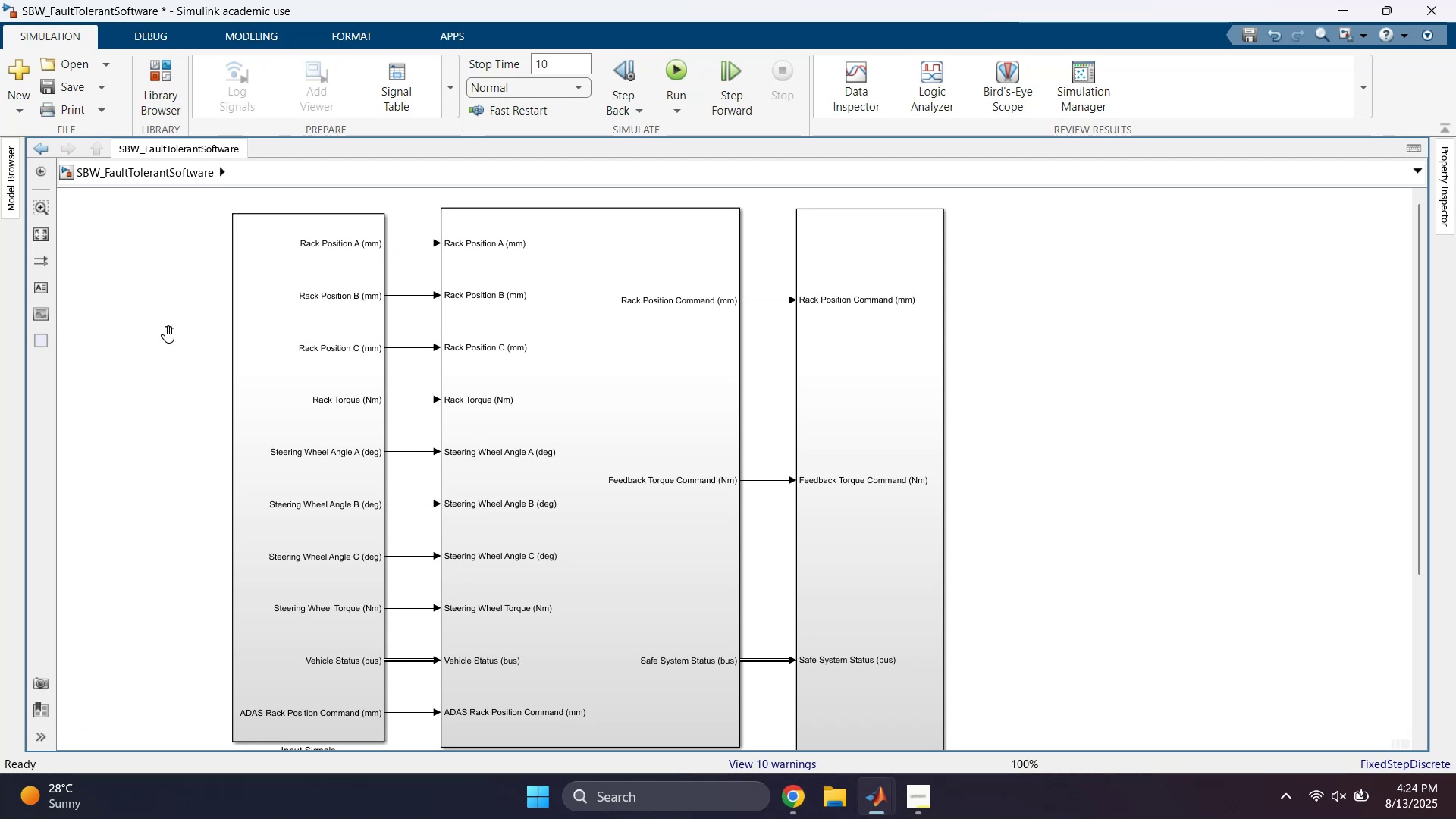 
wait(5.52)
 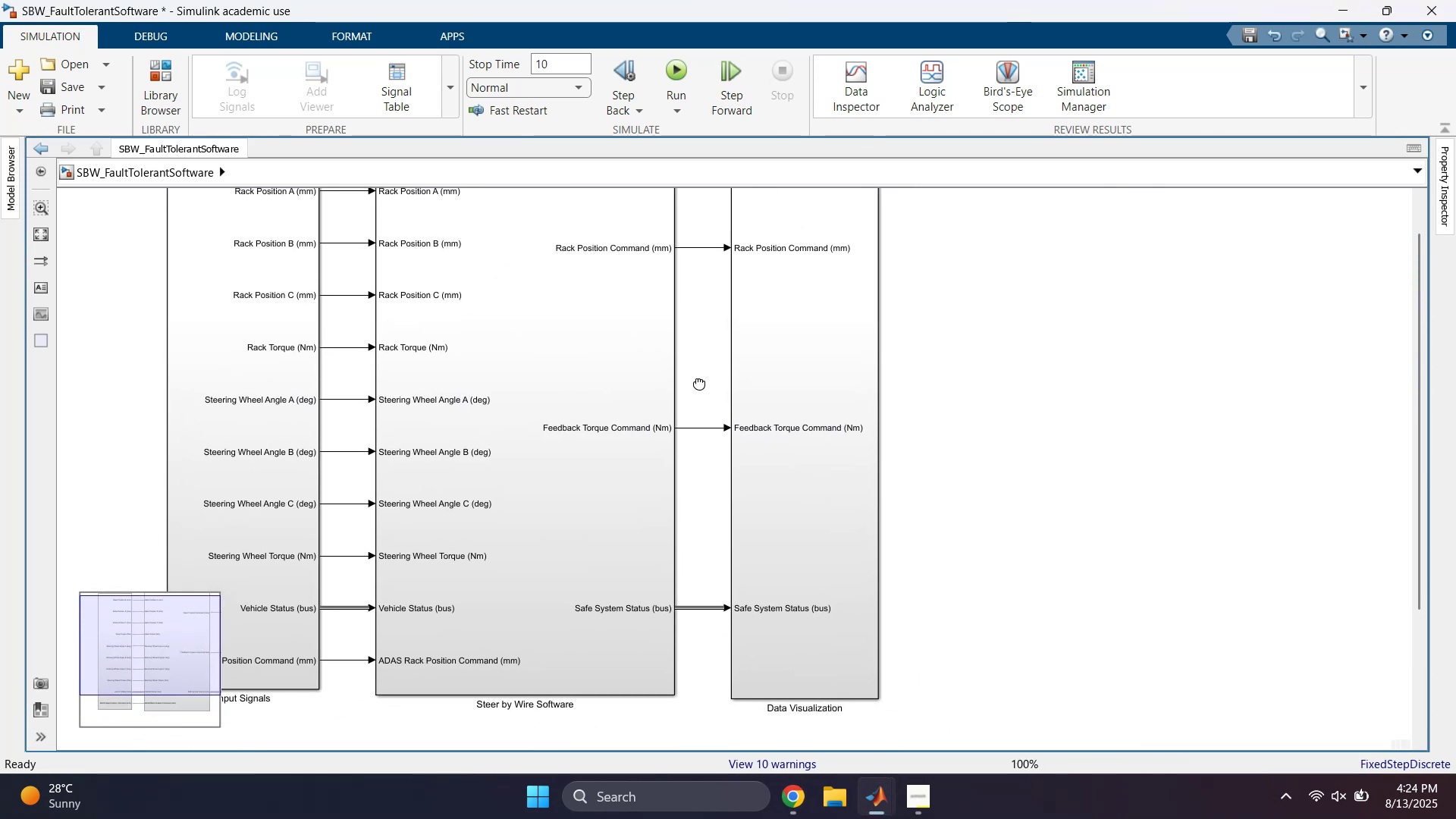 
double_click([674, 372])
 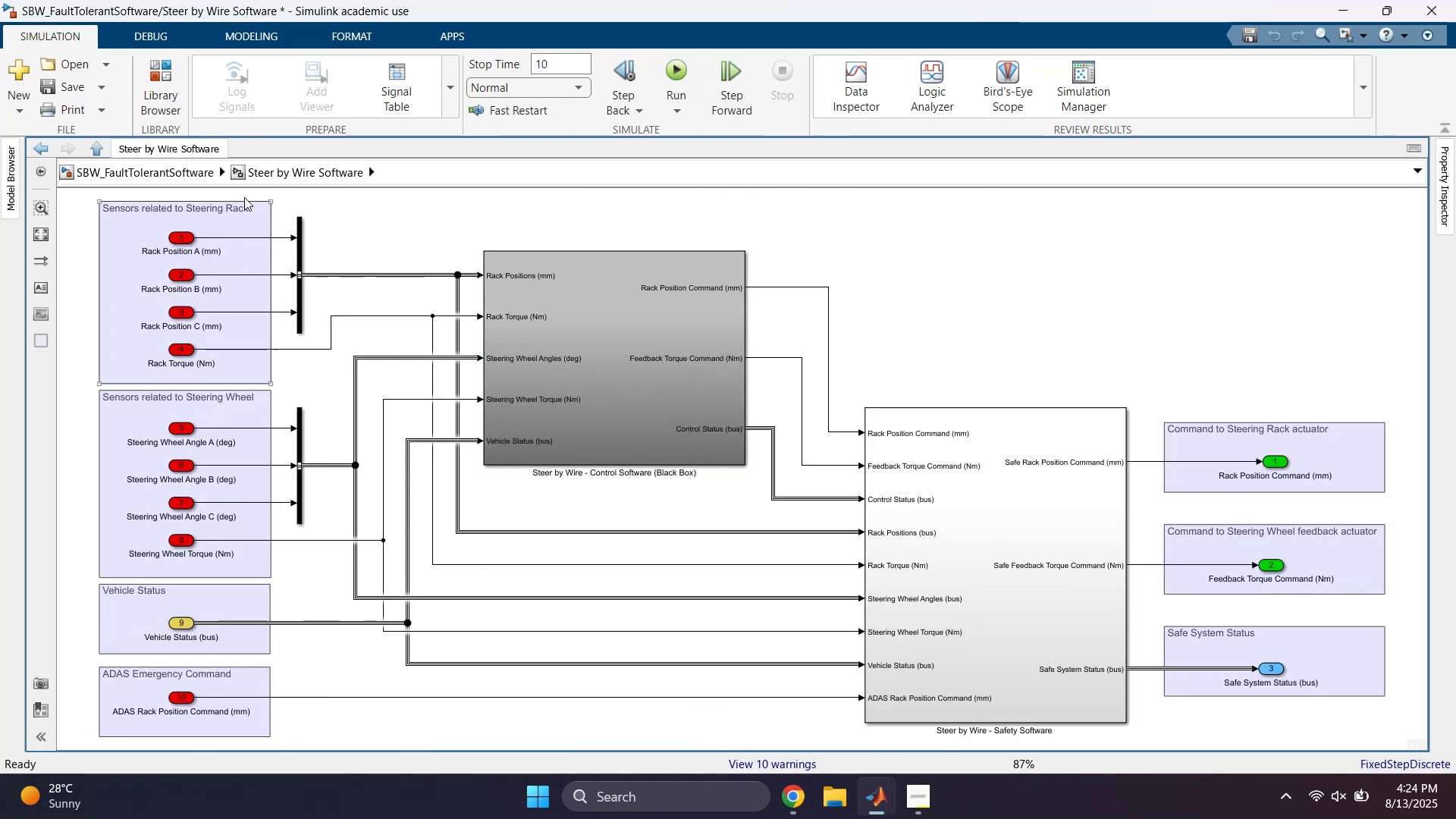 
left_click([166, 177])
 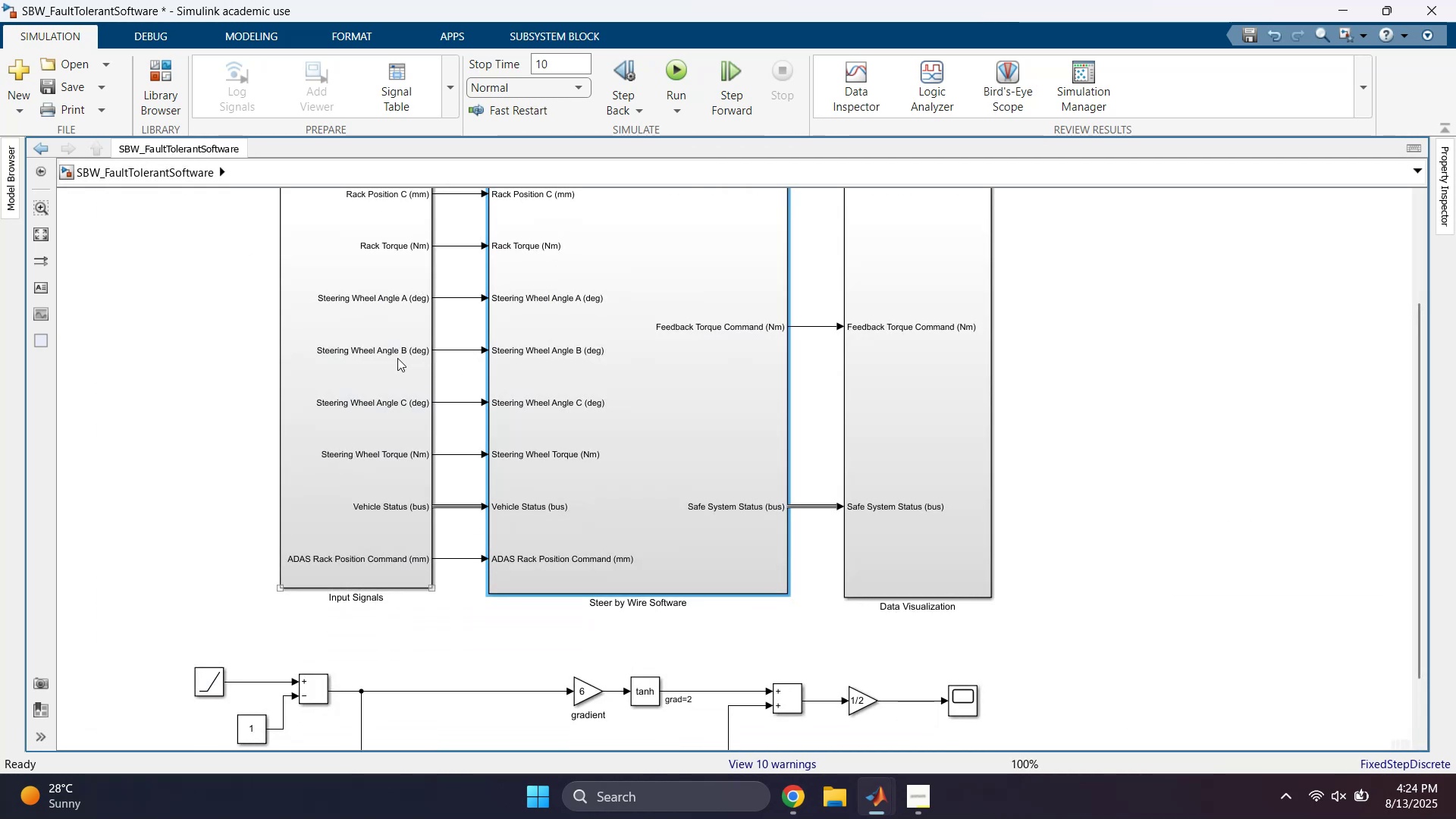 
double_click([353, 358])
 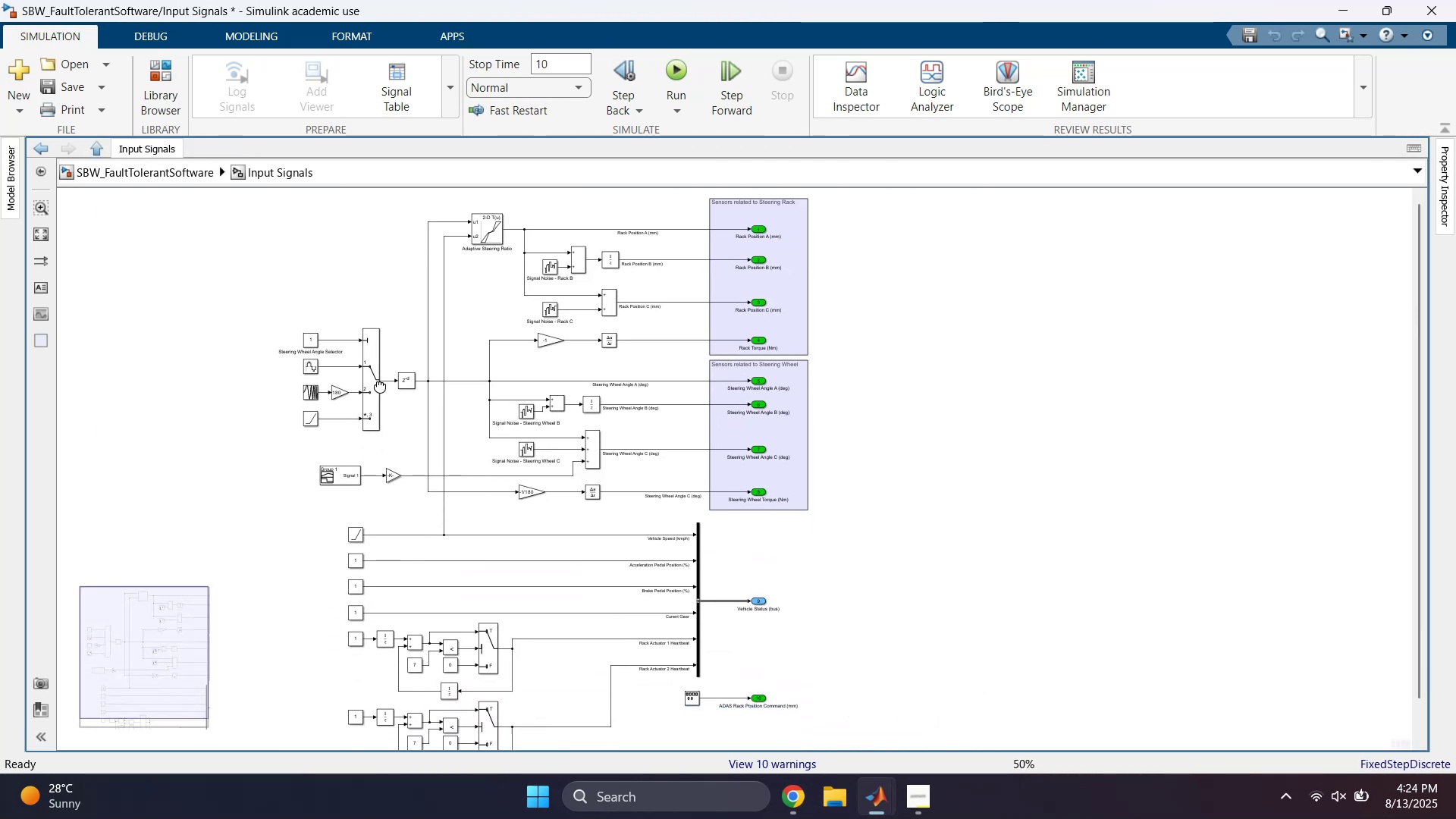 
left_click([182, 177])
 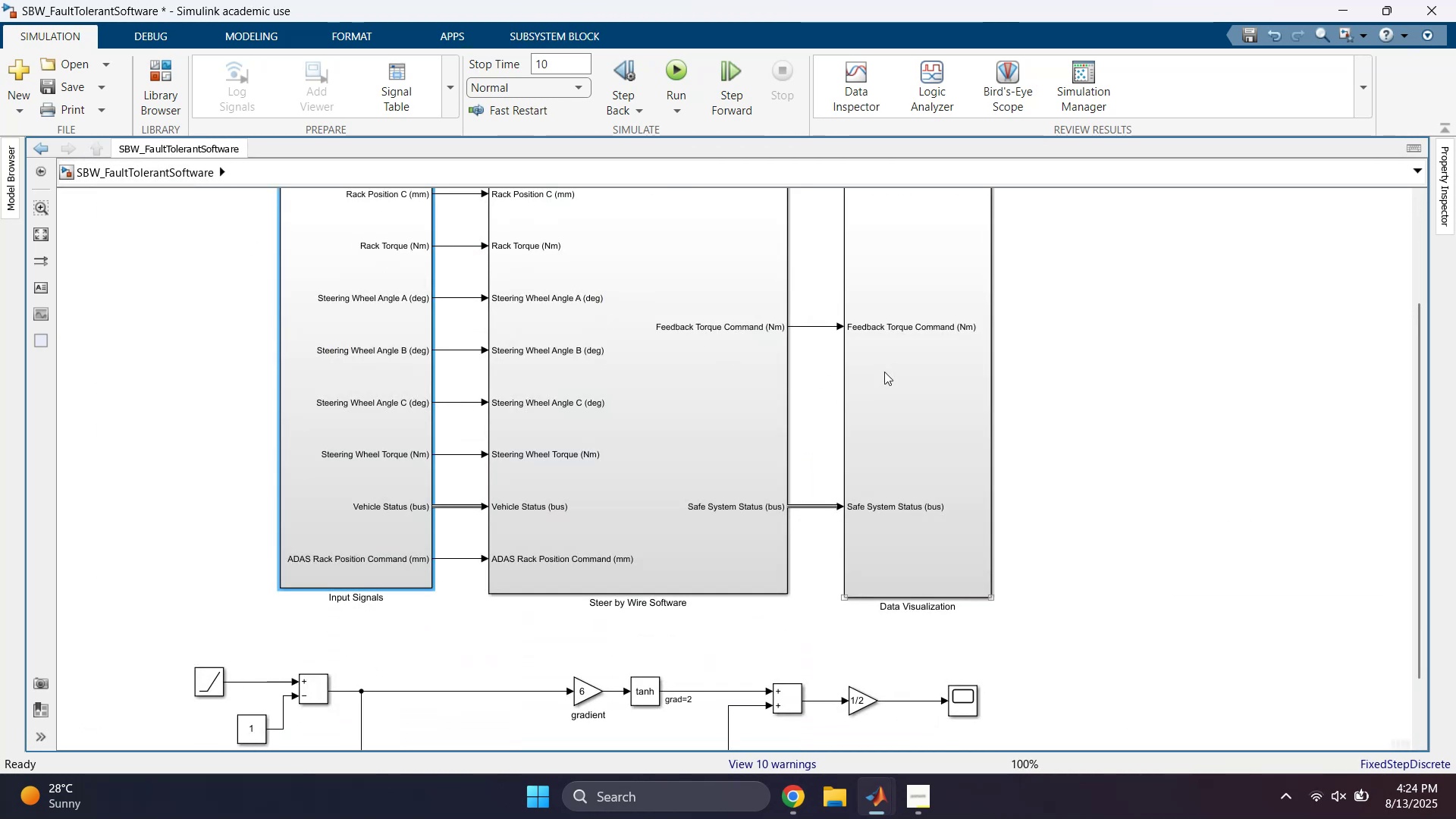 
left_click([1092, 362])
 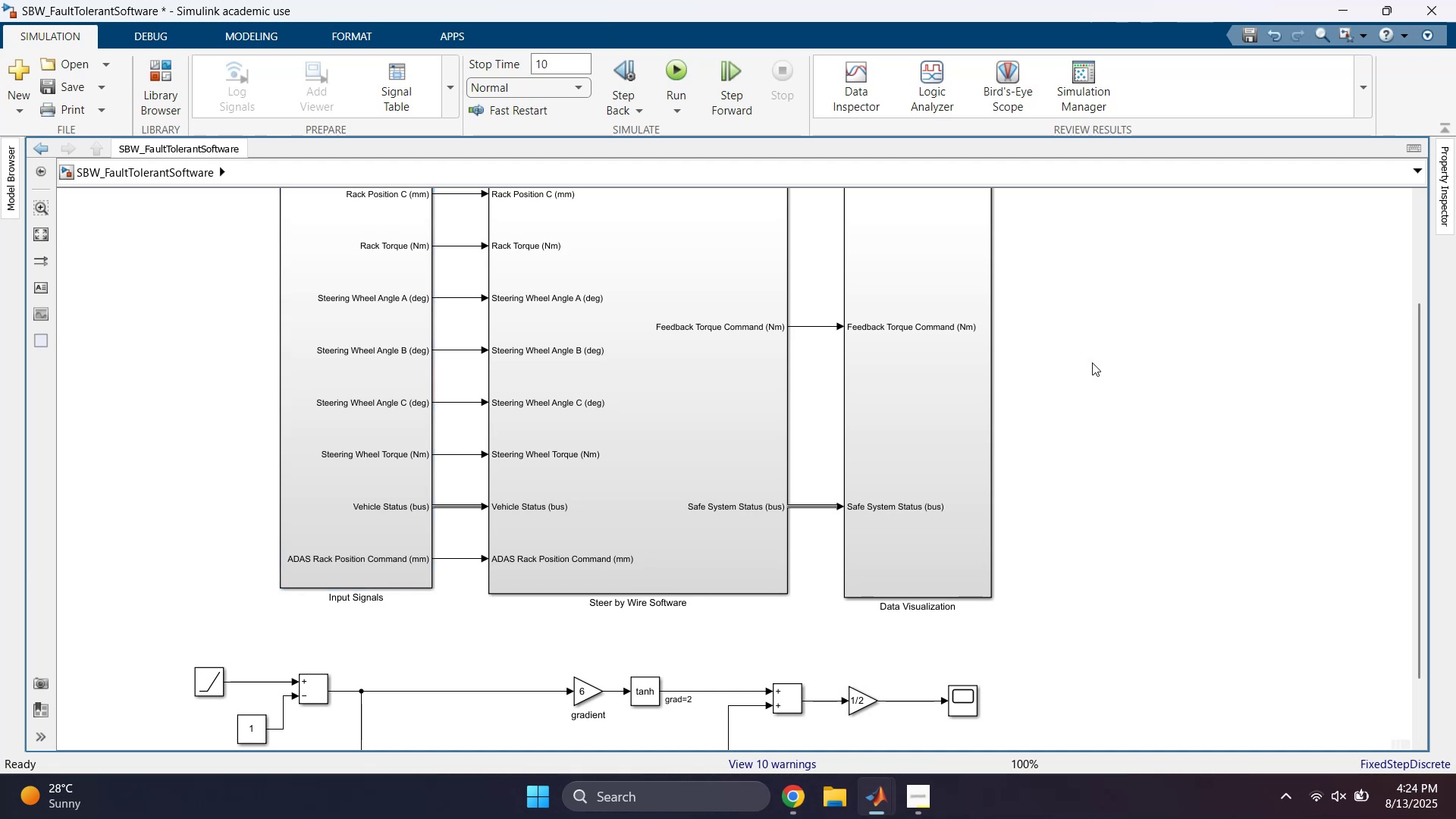 
key(Space)
 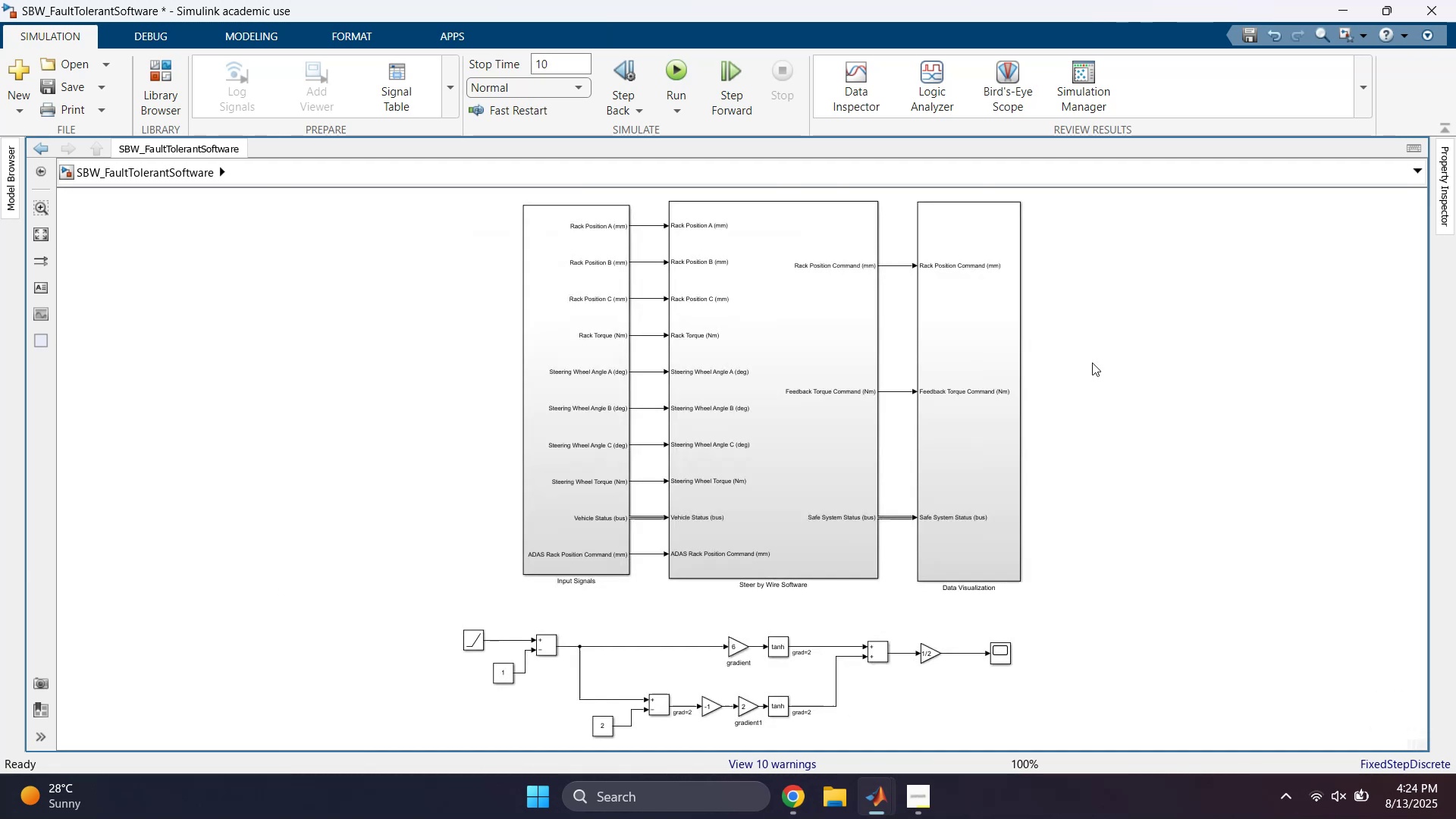 
key(Control+S)
 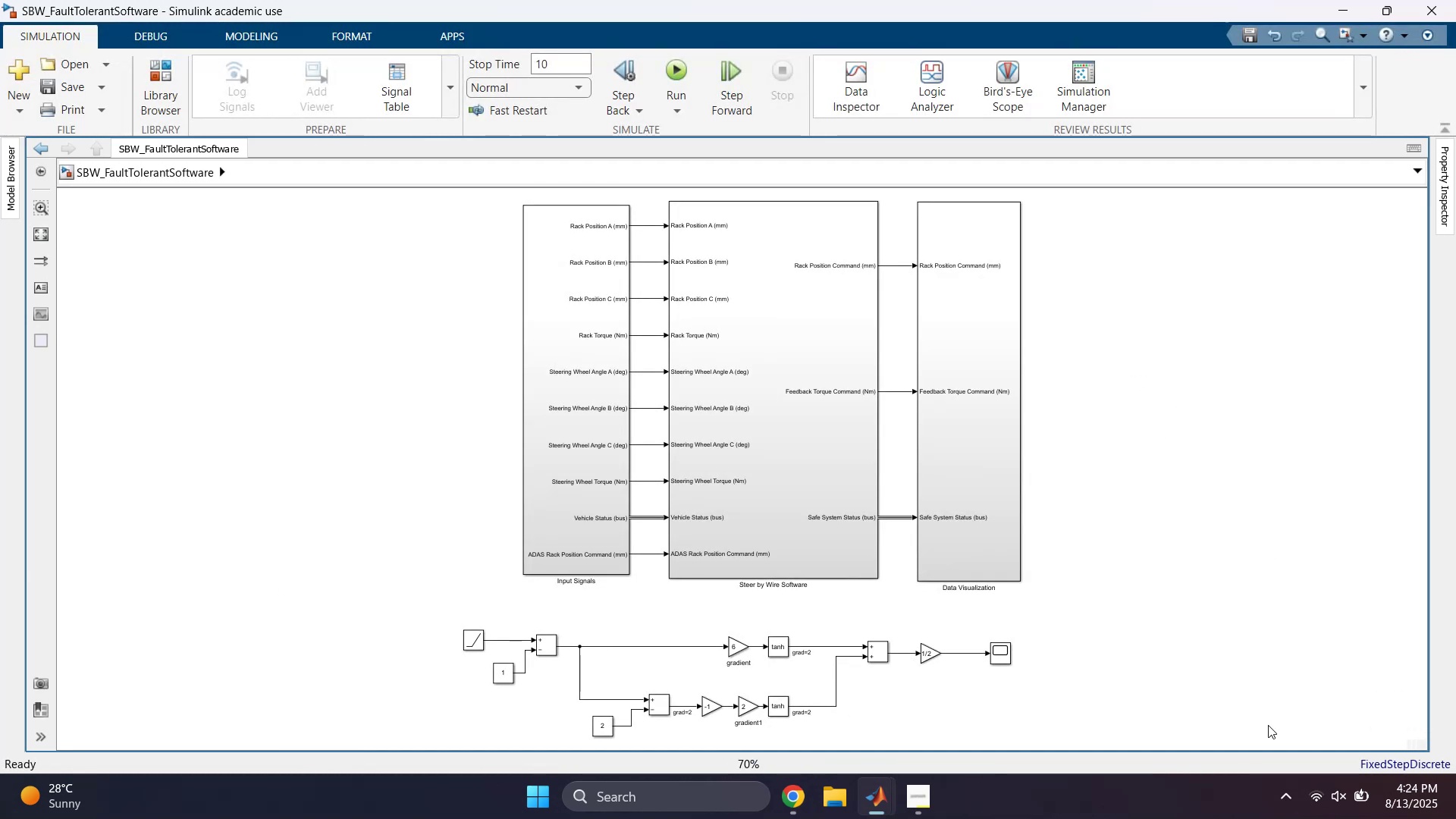 
left_click([1292, 792])
 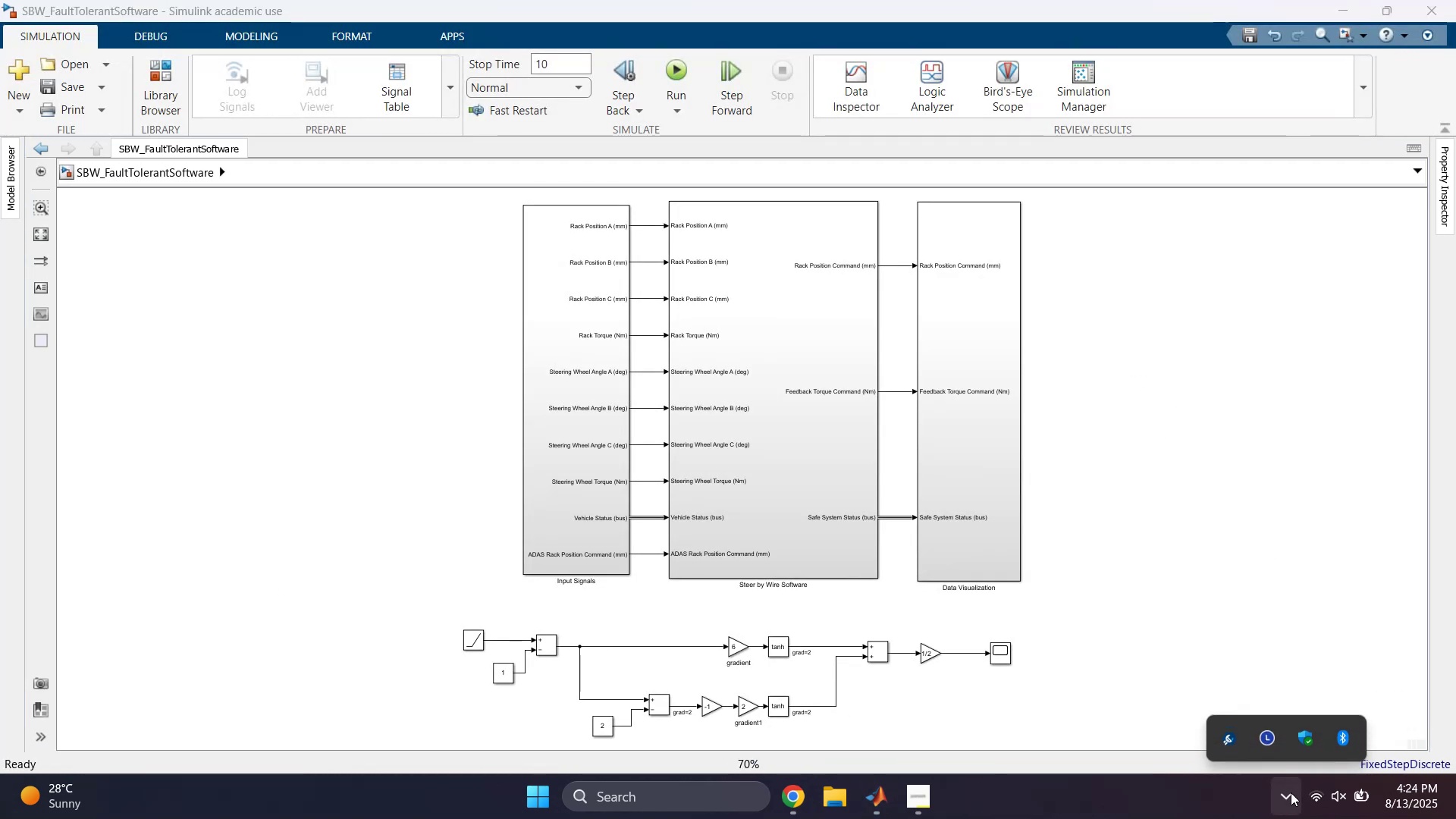 
left_click([1288, 793])
 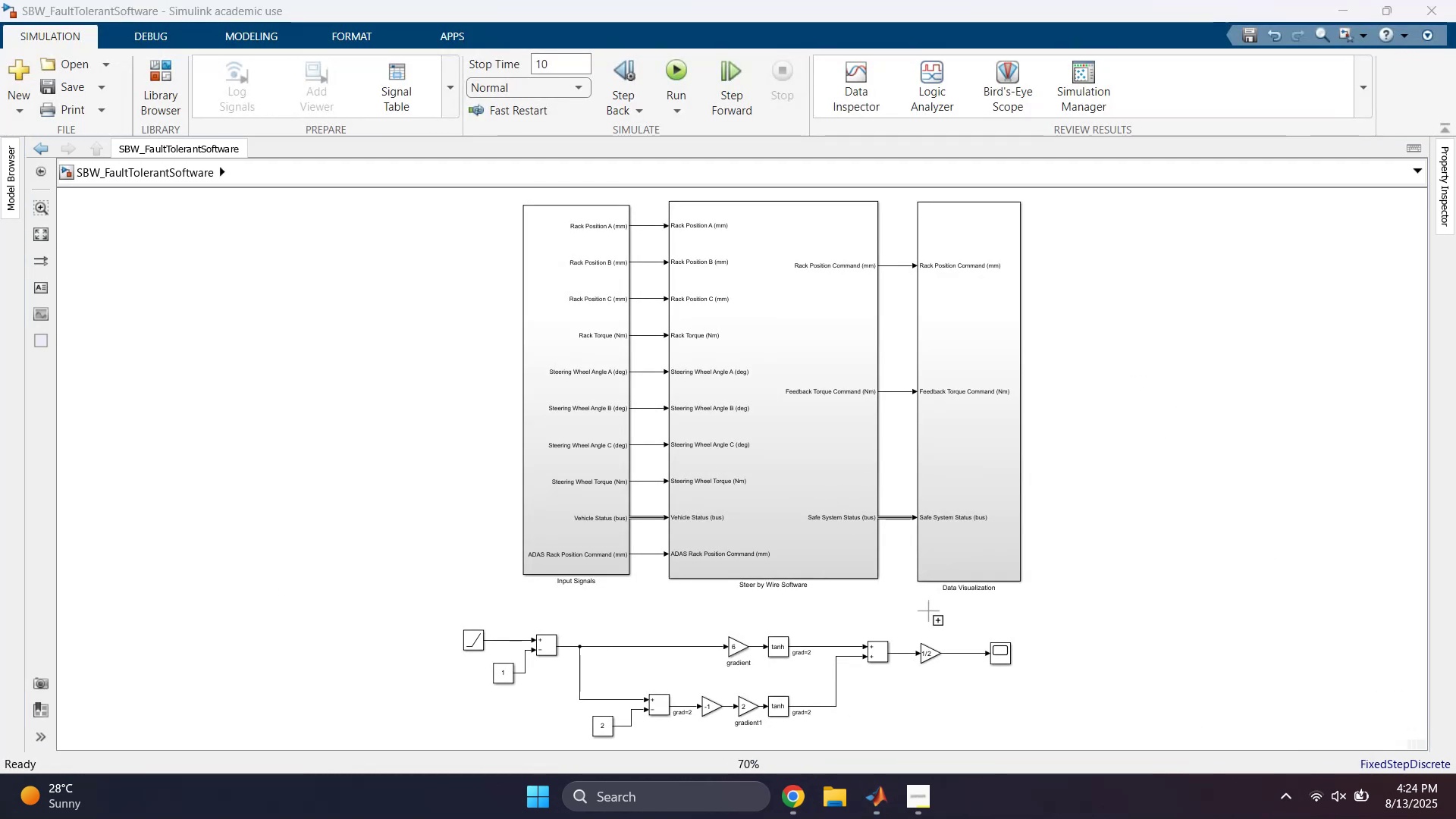 
left_click([924, 794])
 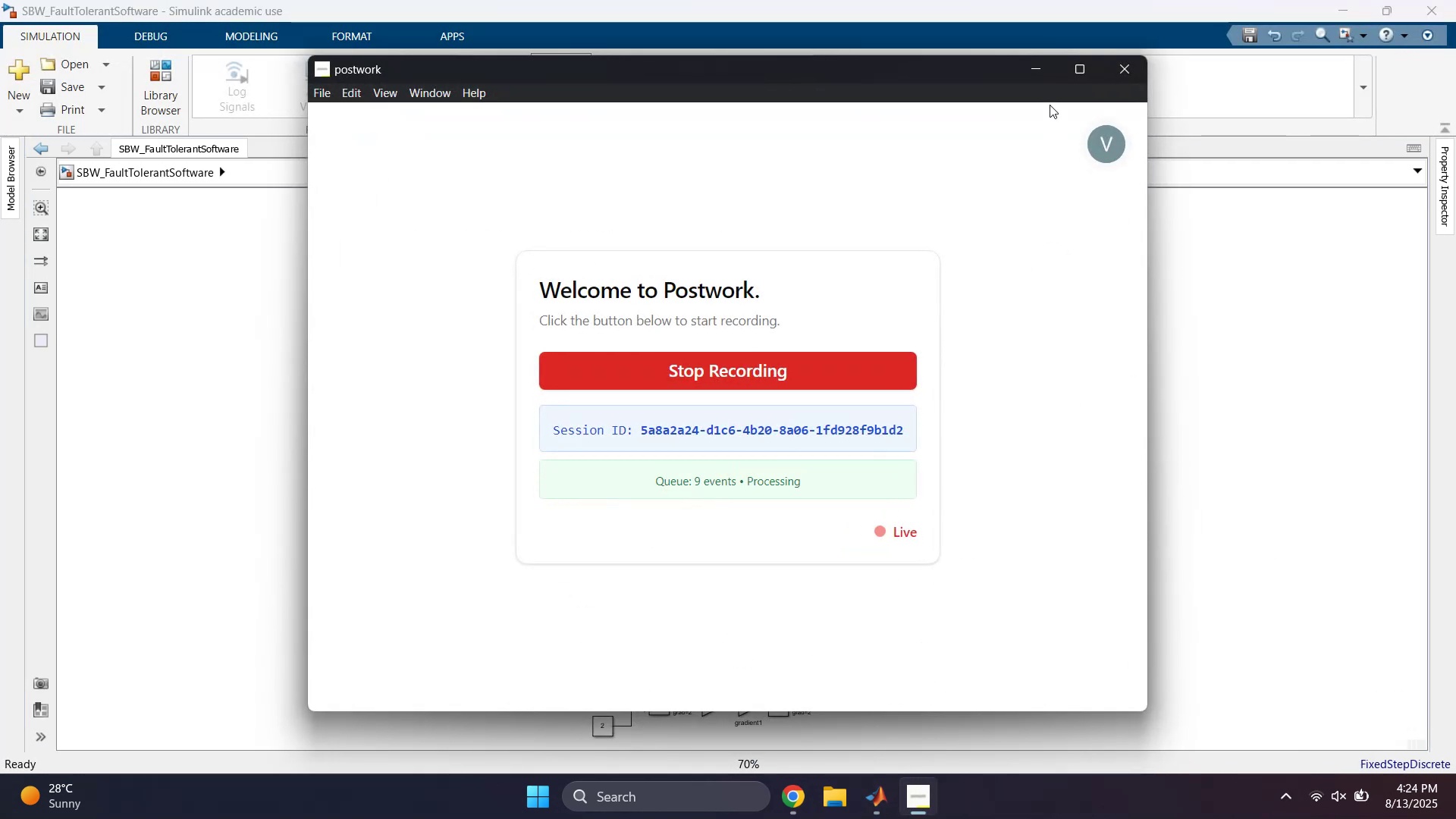 
left_click([1033, 75])
 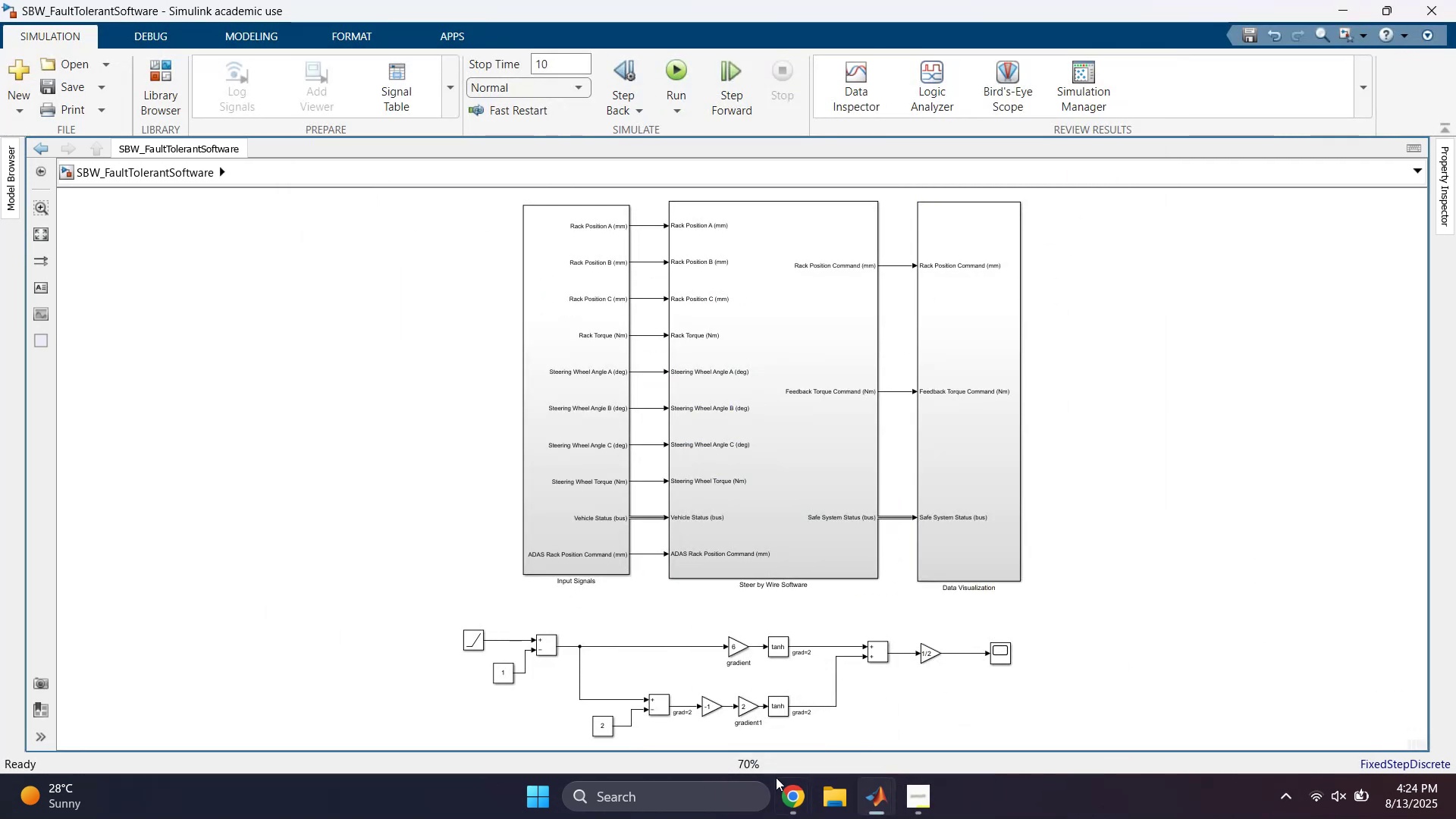 
left_click([787, 792])
 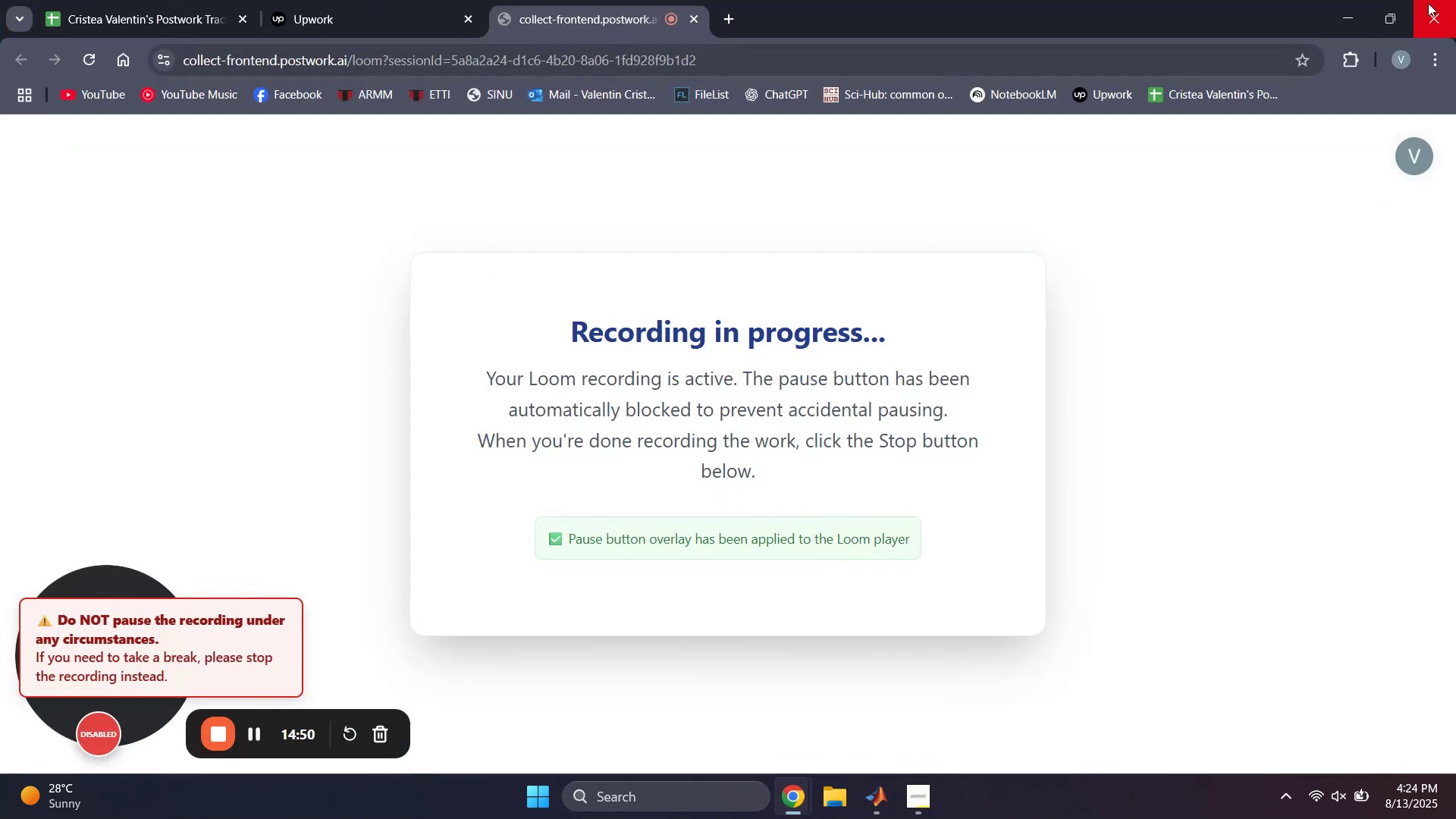 
left_click([1341, 11])
 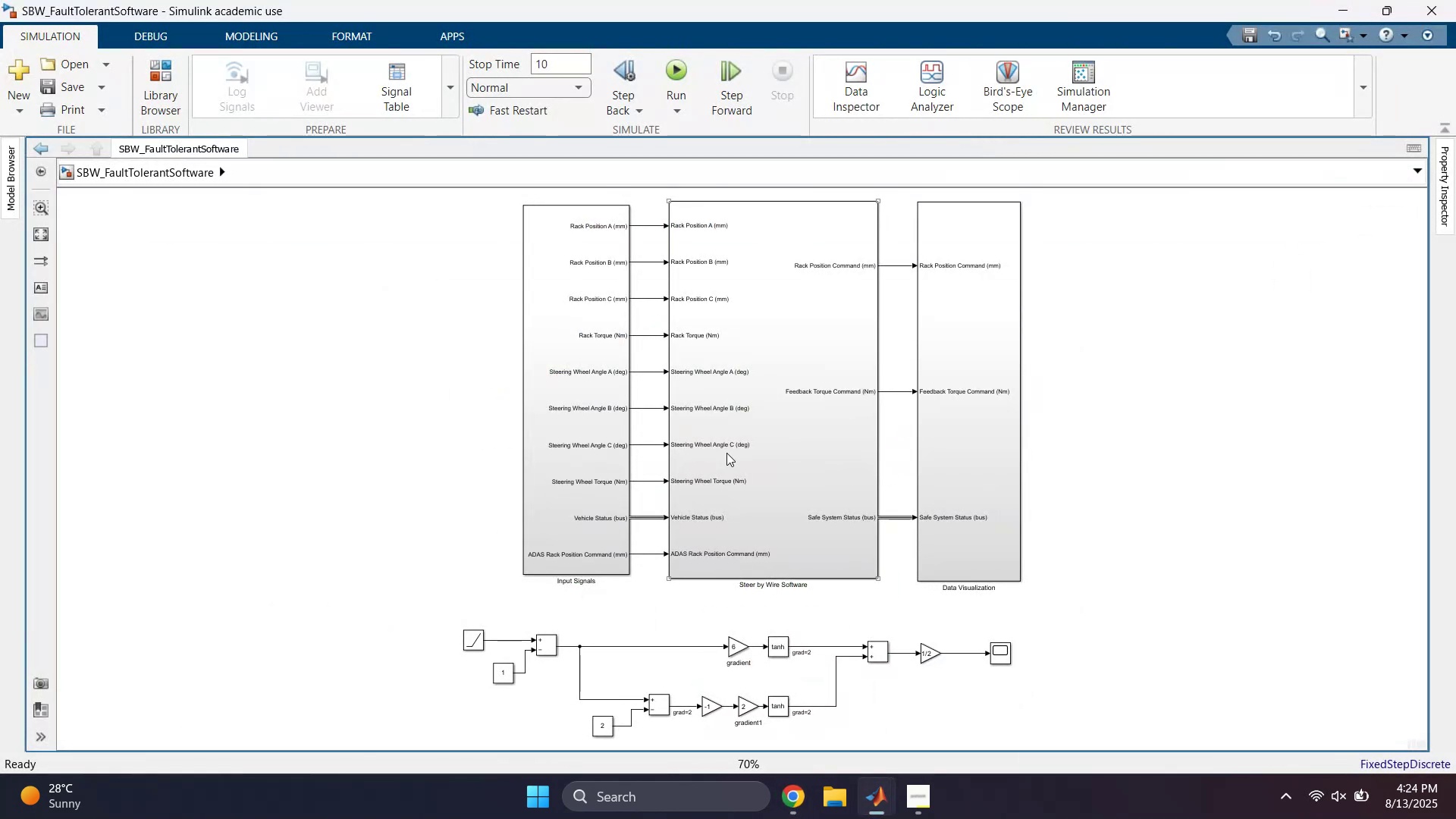 
left_click([379, 453])
 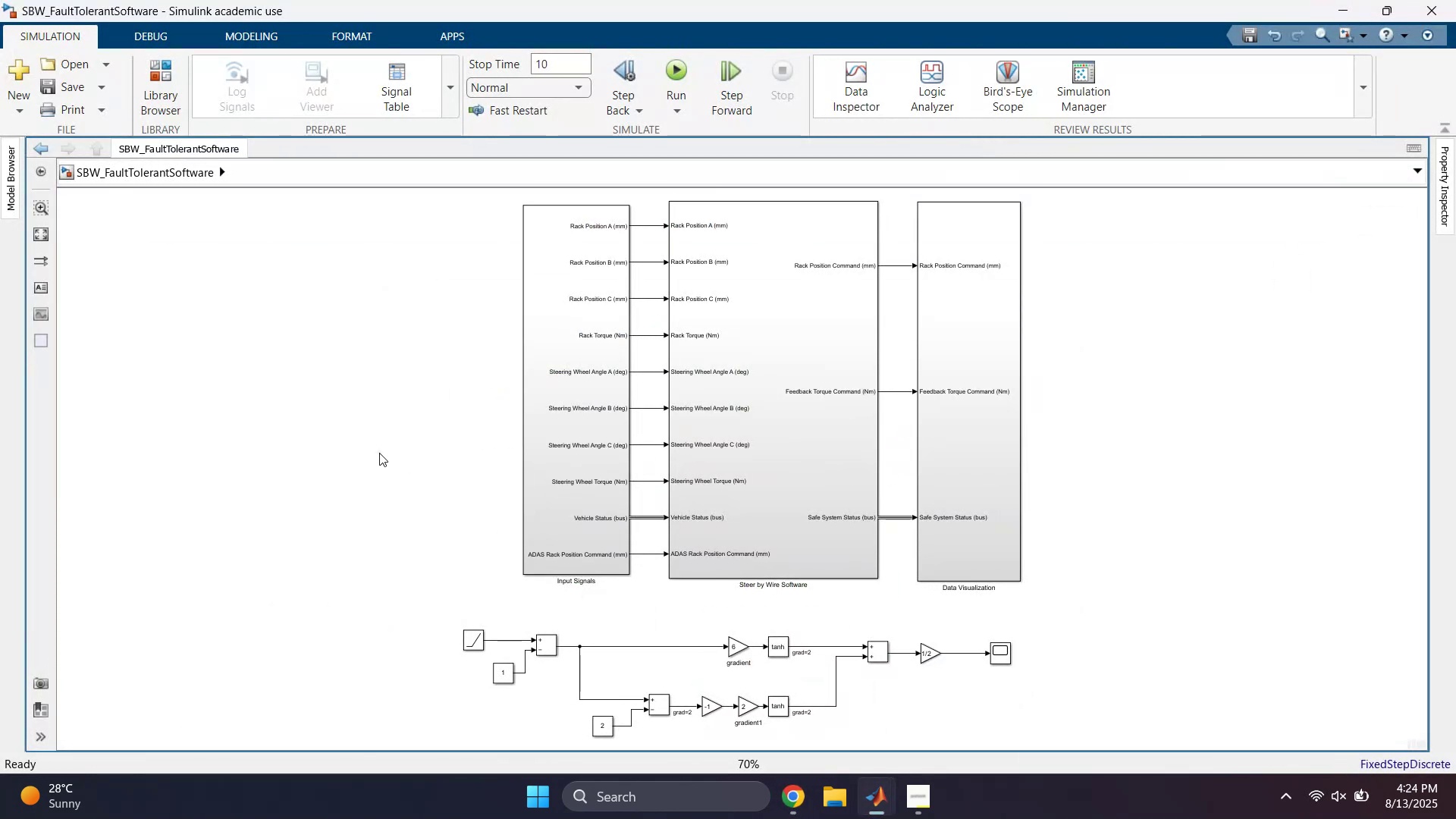 
scroll: coordinate [379, 453], scroll_direction: up, amount: 1.0
 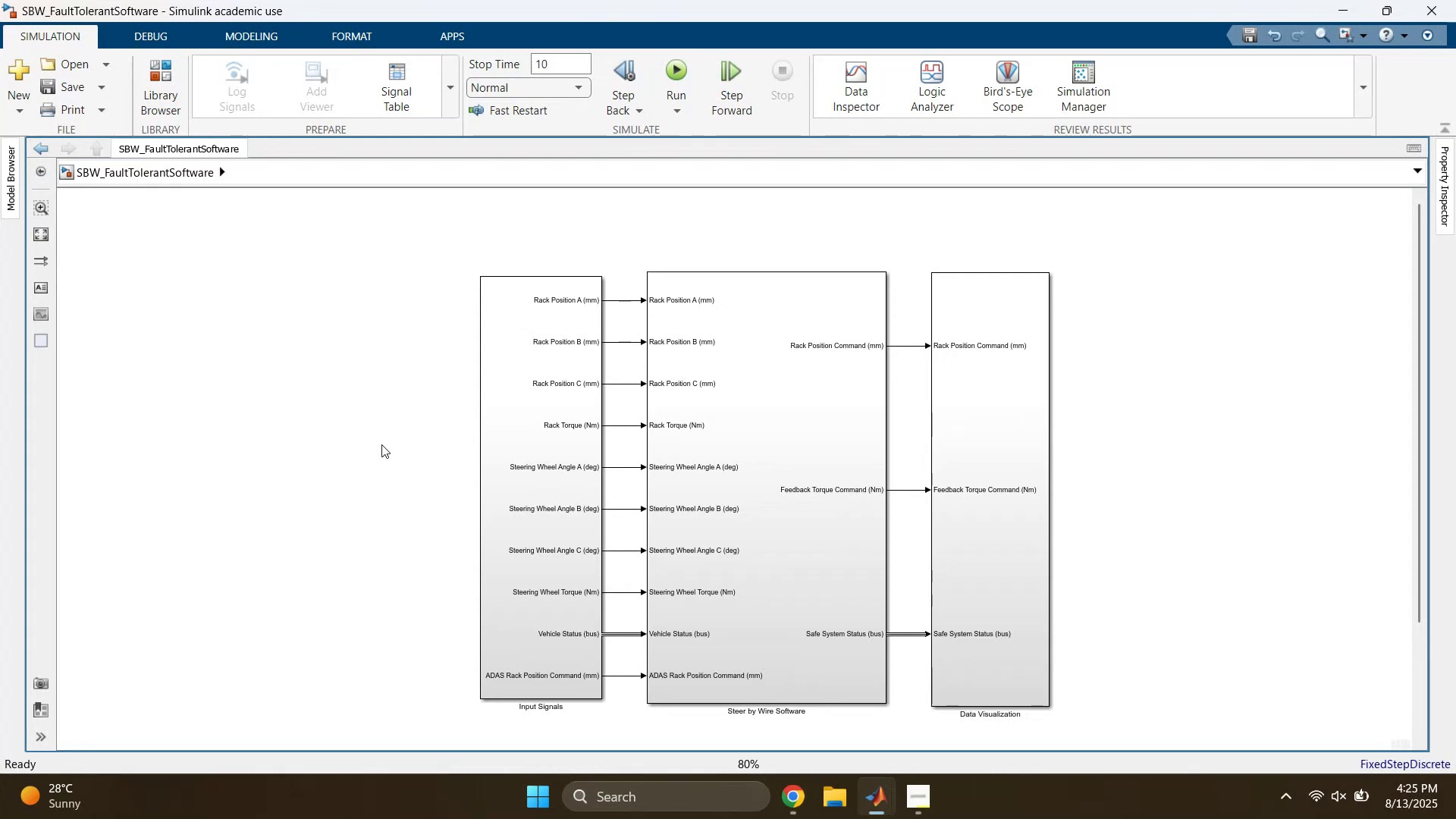 
wait(11.72)
 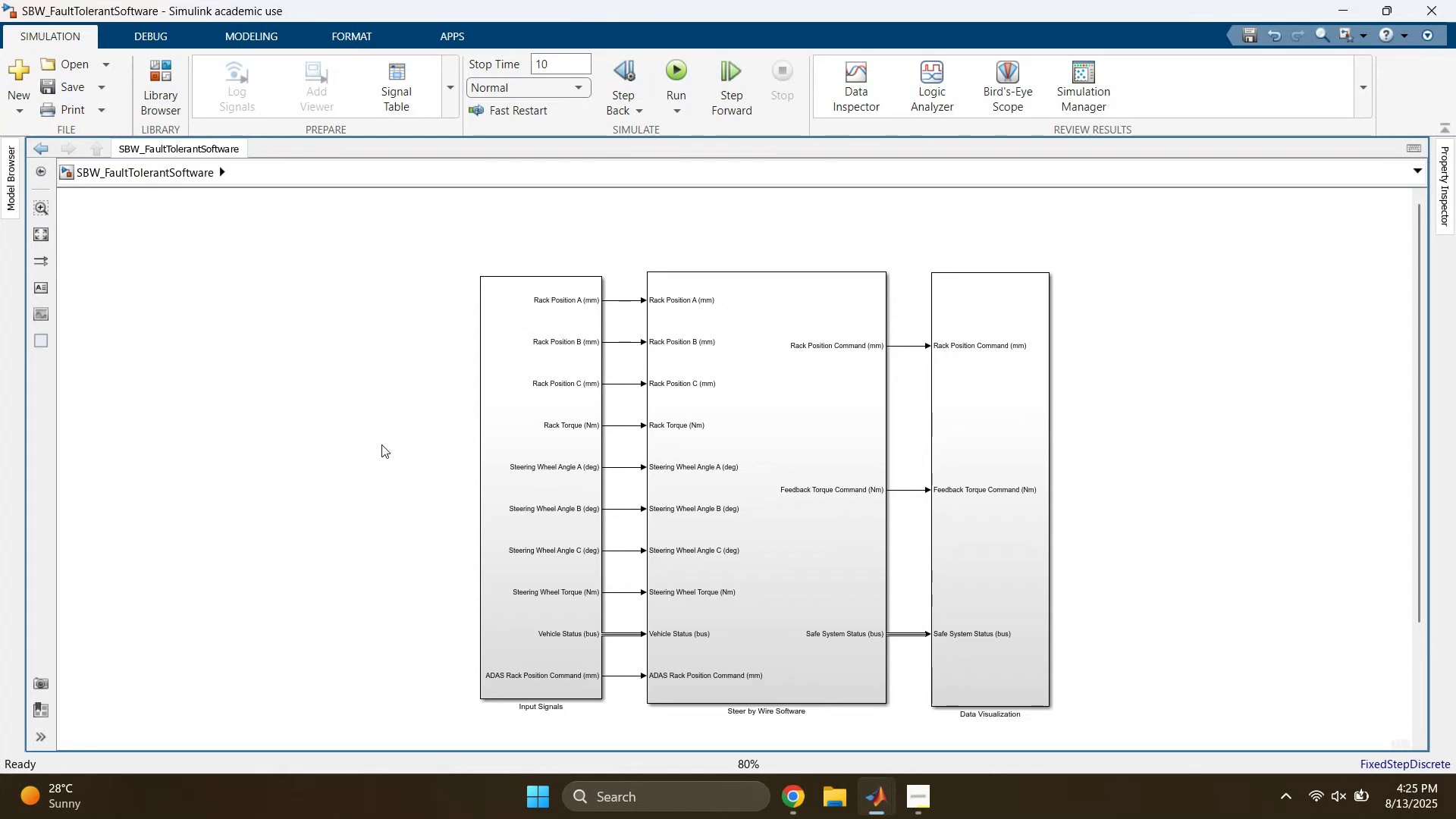 
scroll: coordinate [1103, 455], scroll_direction: none, amount: 0.0
 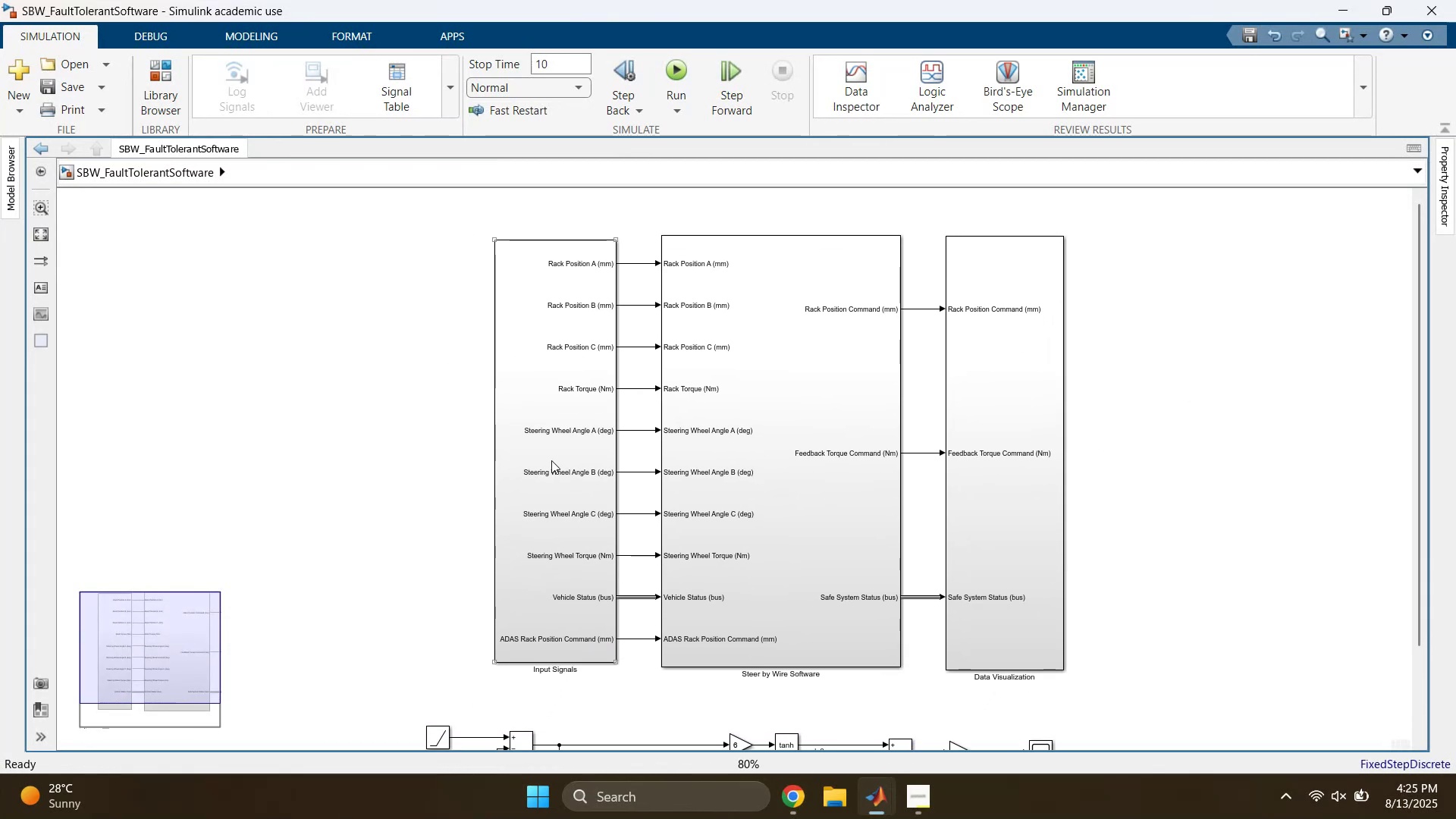 
double_click([820, 394])
 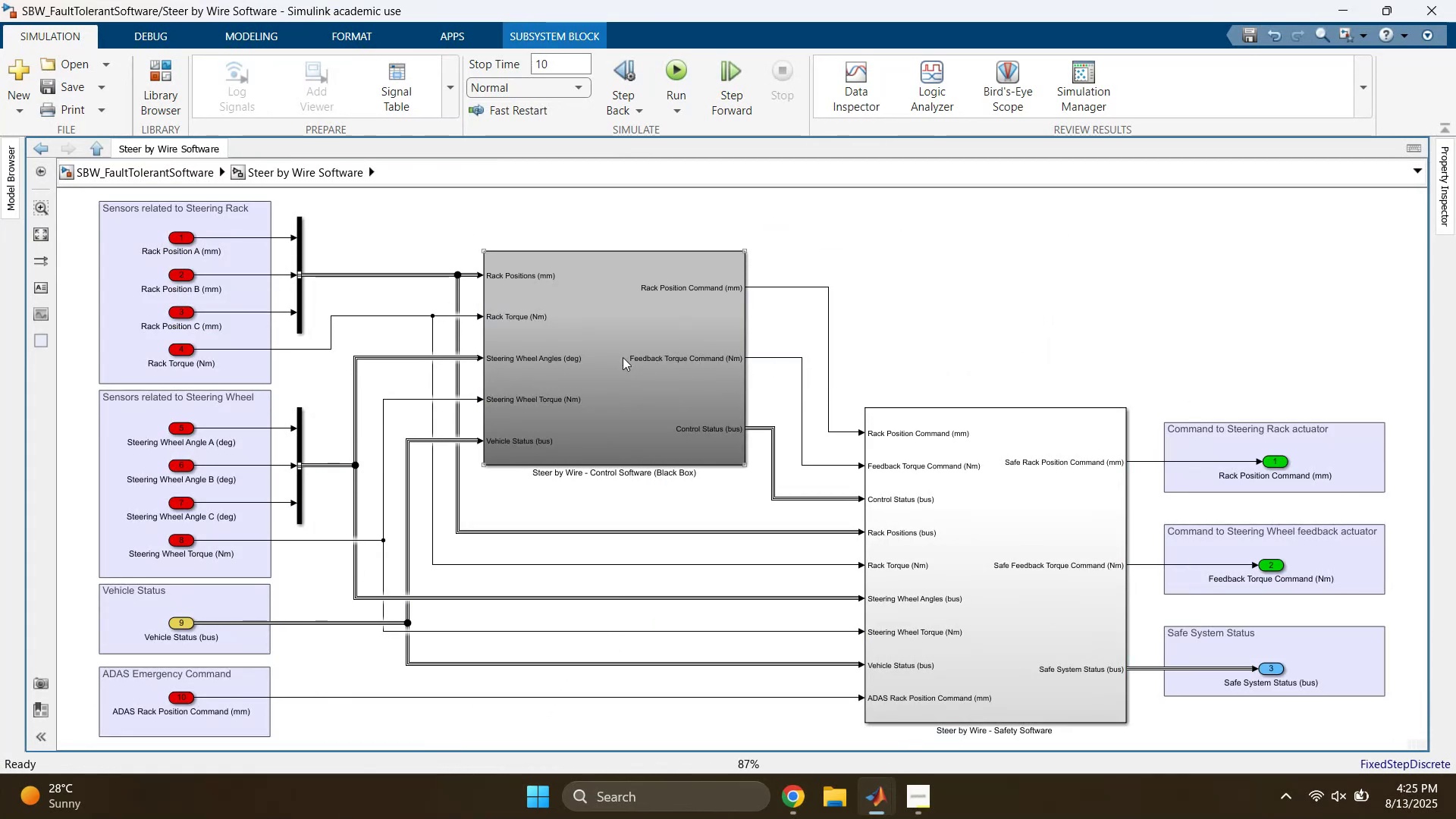 
double_click([623, 357])
 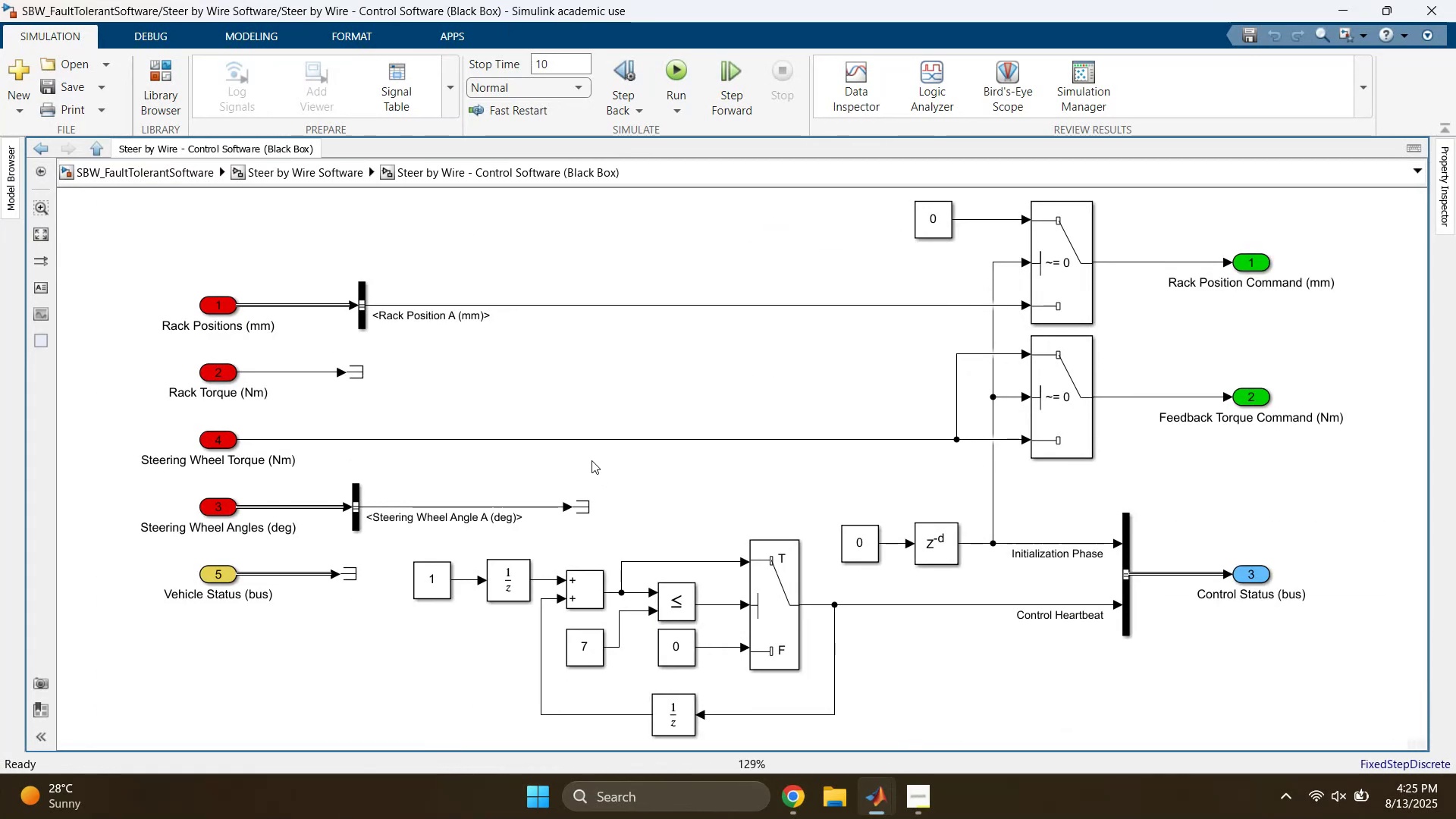 
scroll: coordinate [704, 397], scroll_direction: down, amount: 1.0
 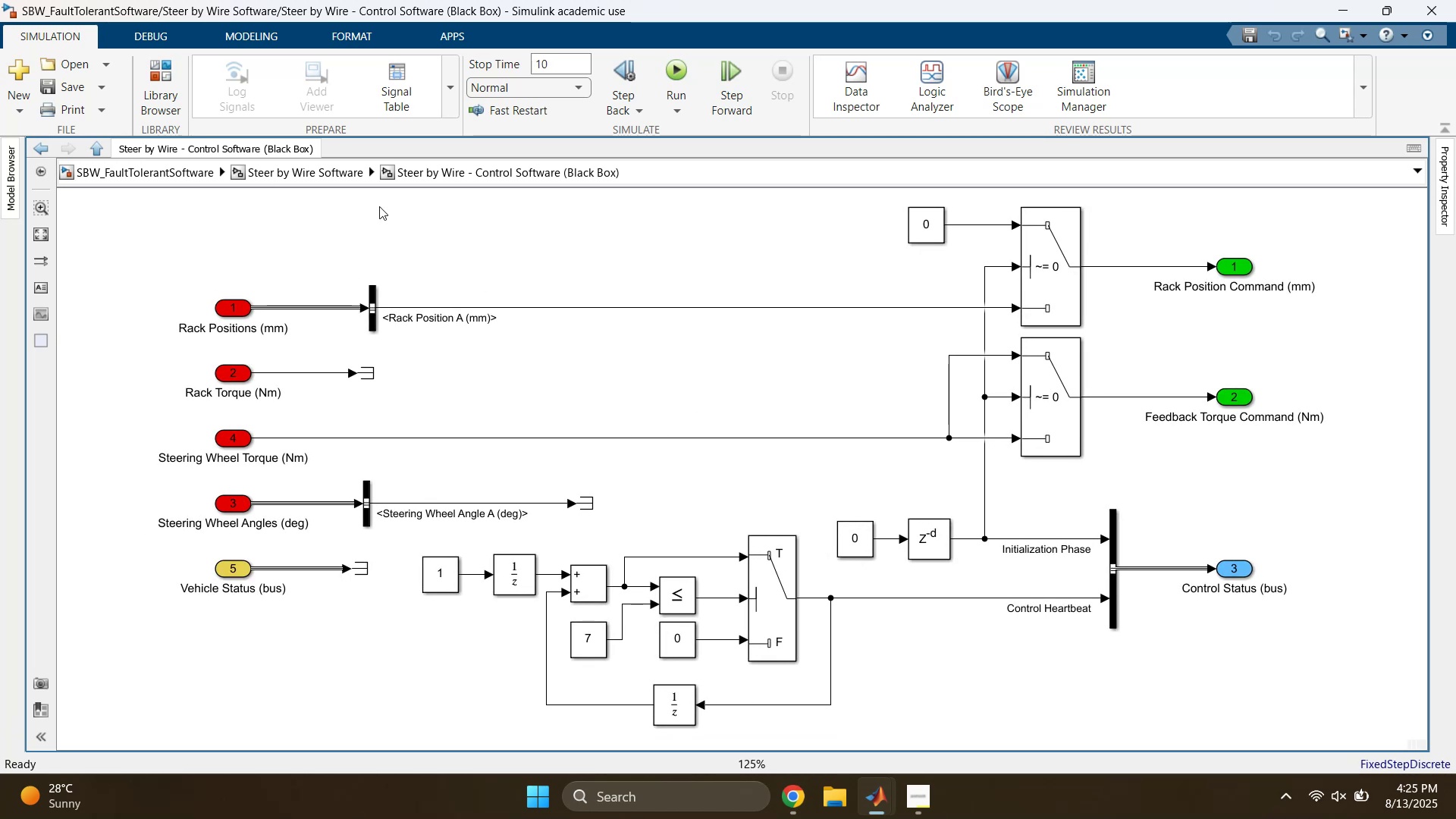 
left_click([330, 172])
 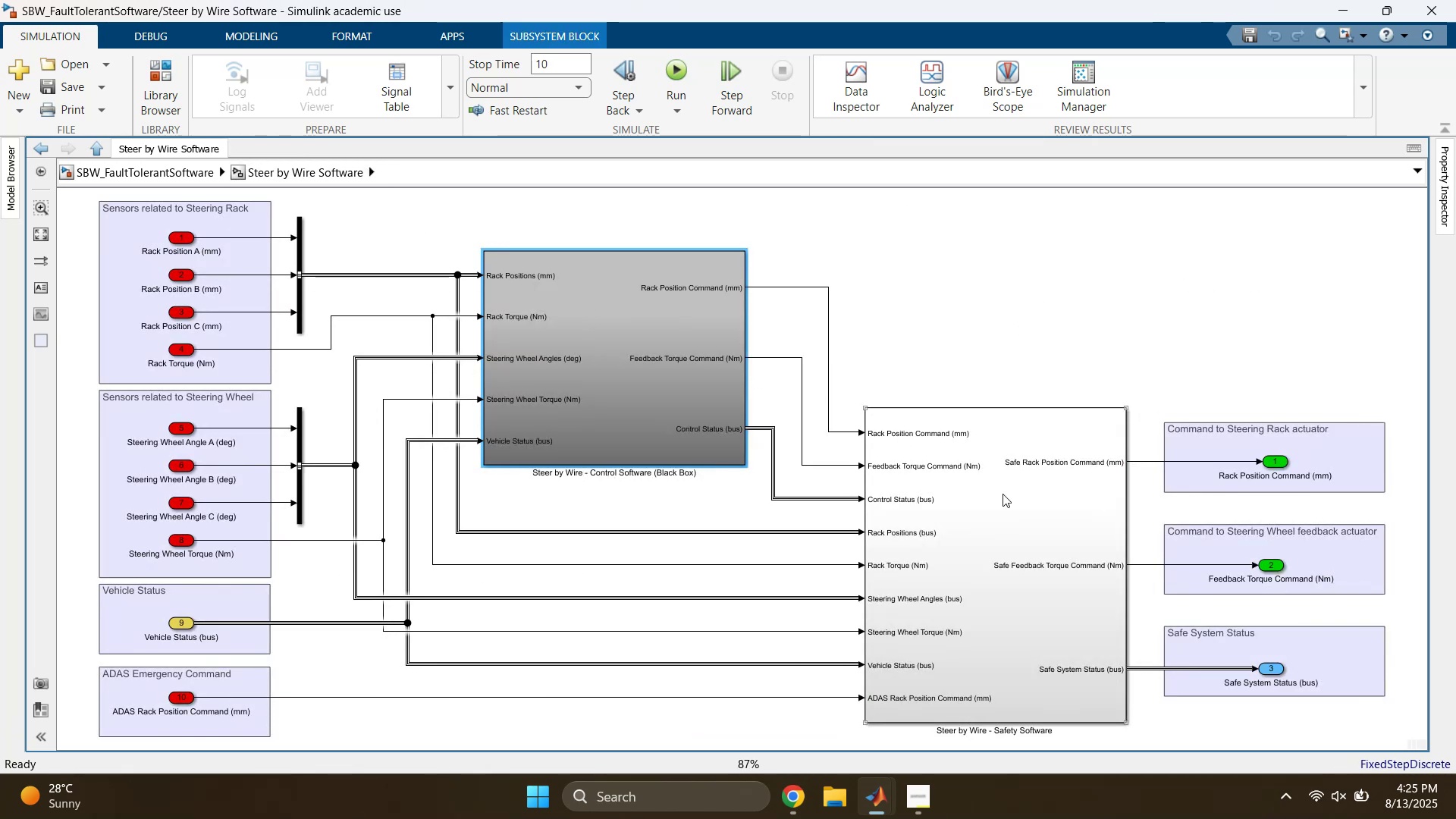 
double_click([1003, 494])
 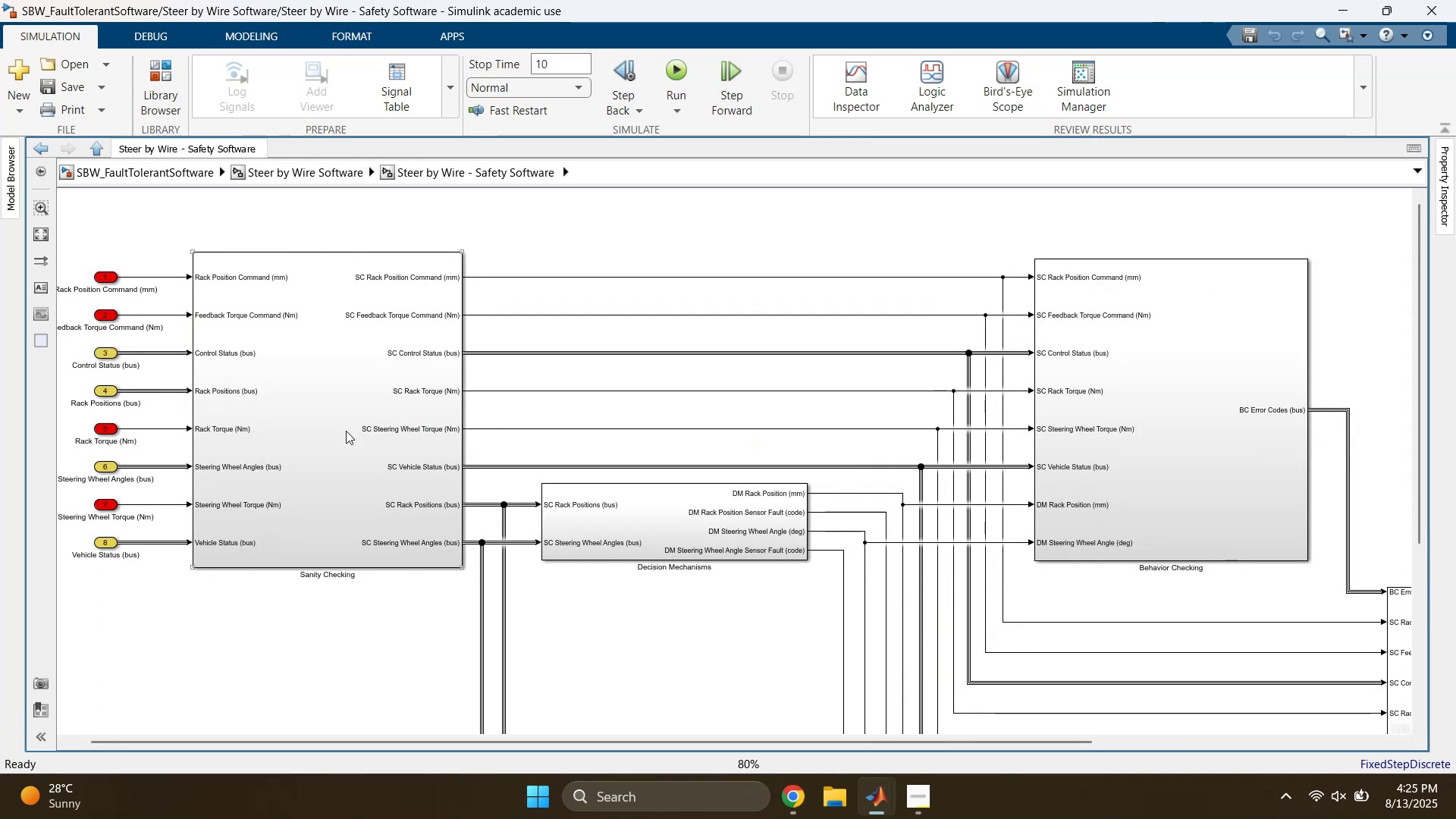 
double_click([336, 433])
 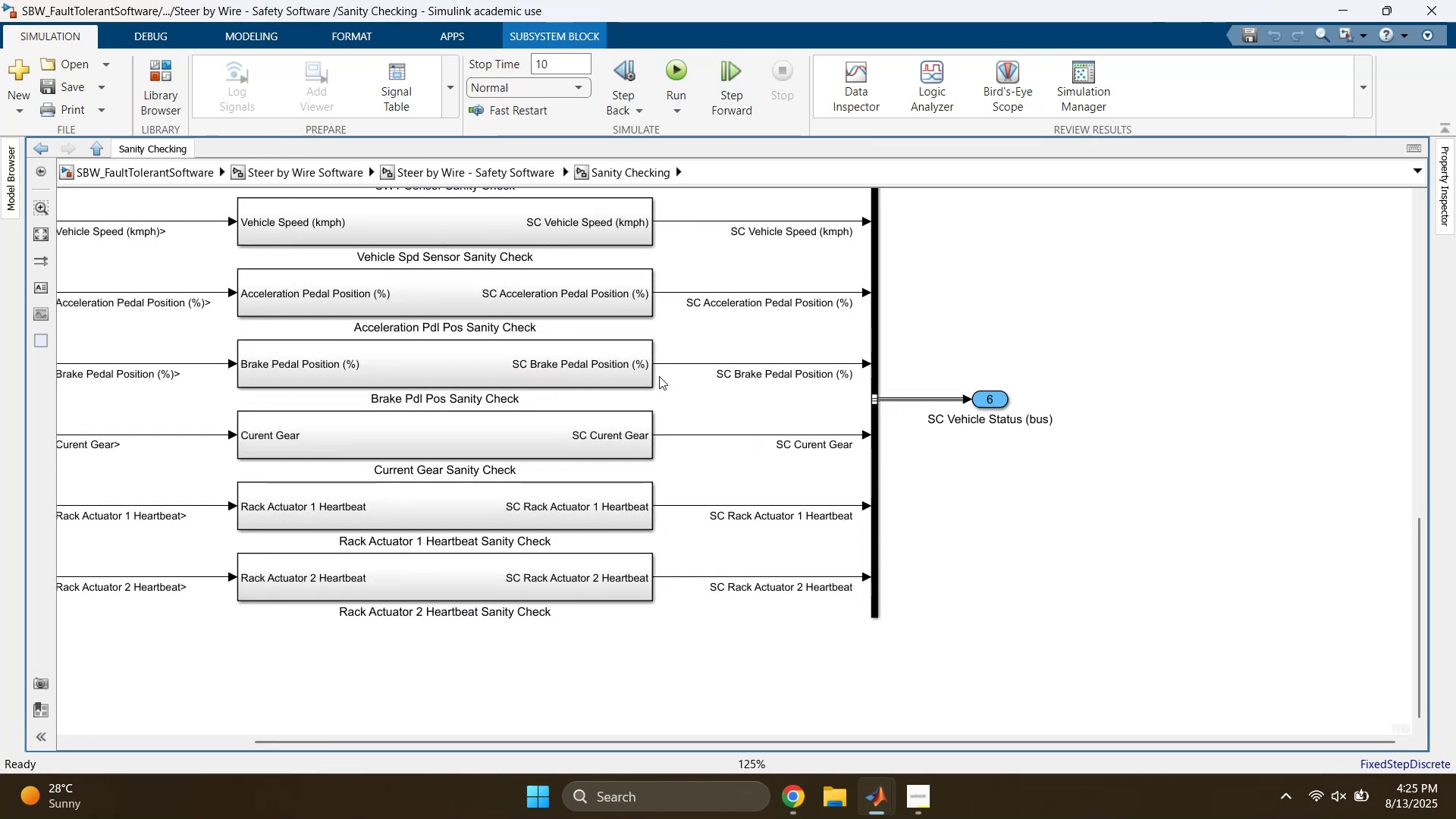 
scroll: coordinate [569, 316], scroll_direction: down, amount: 3.0
 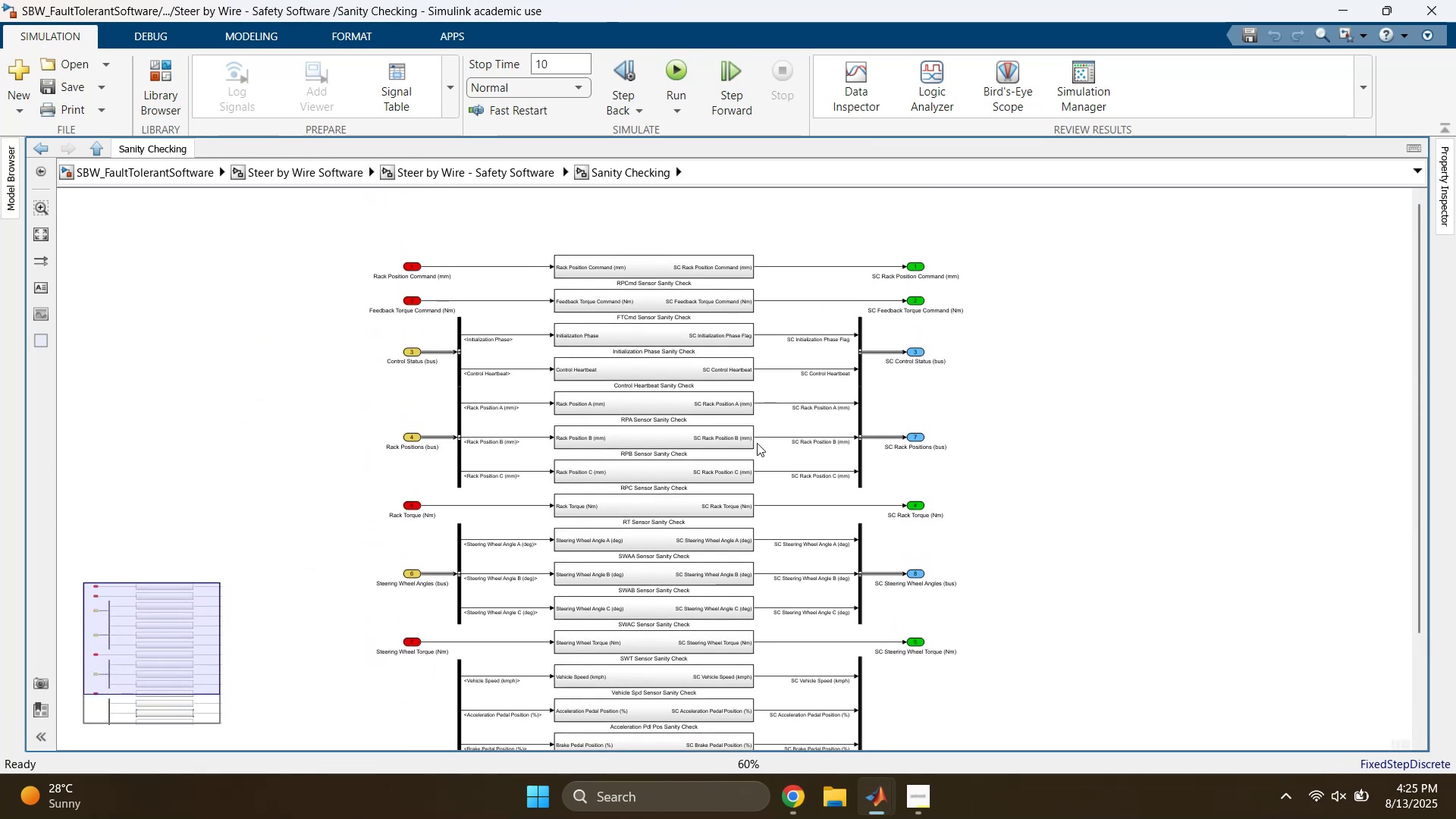 
double_click([655, 277])
 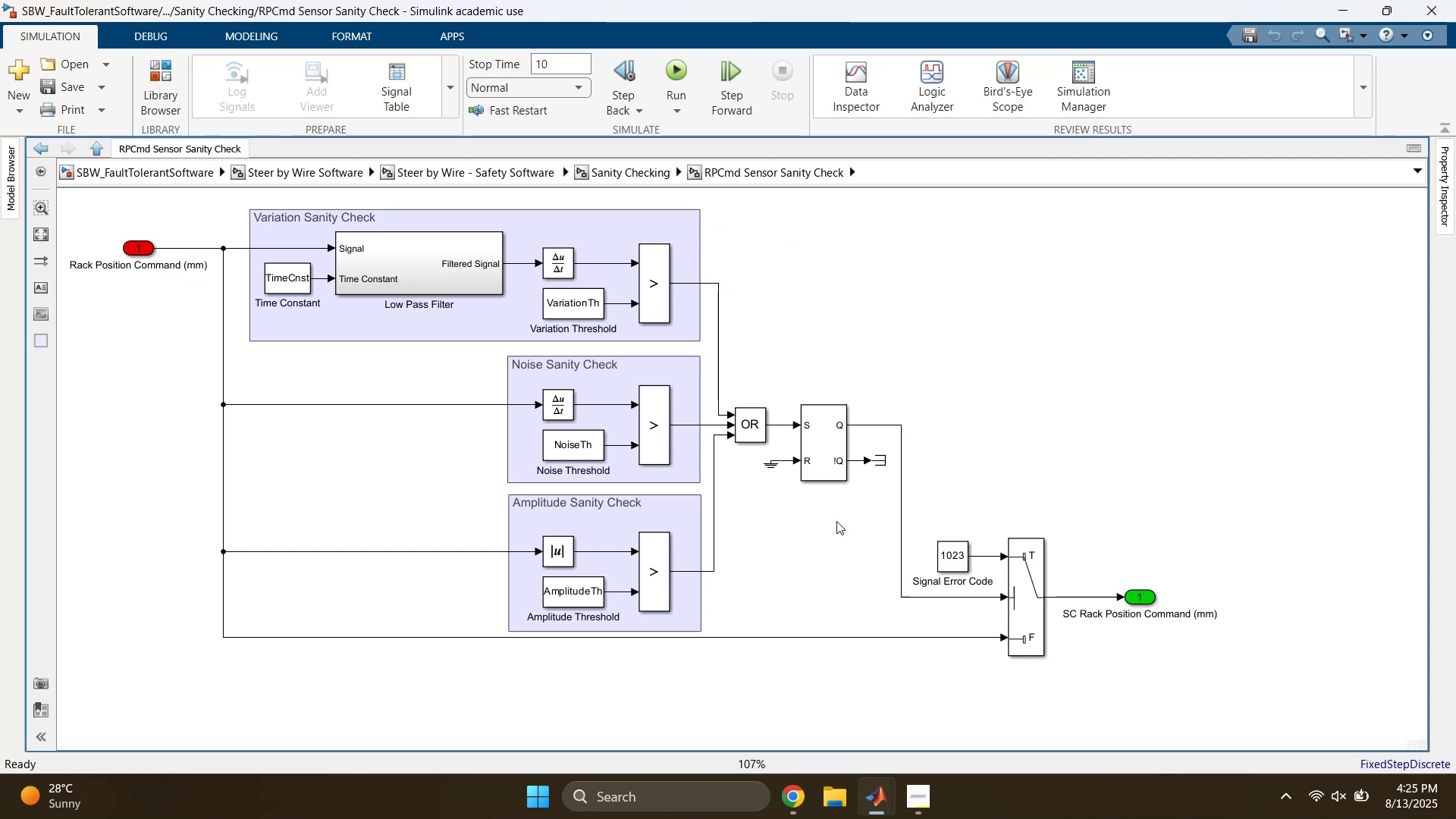 
left_click_drag(start_coordinate=[965, 524], to_coordinate=[1213, 695])
 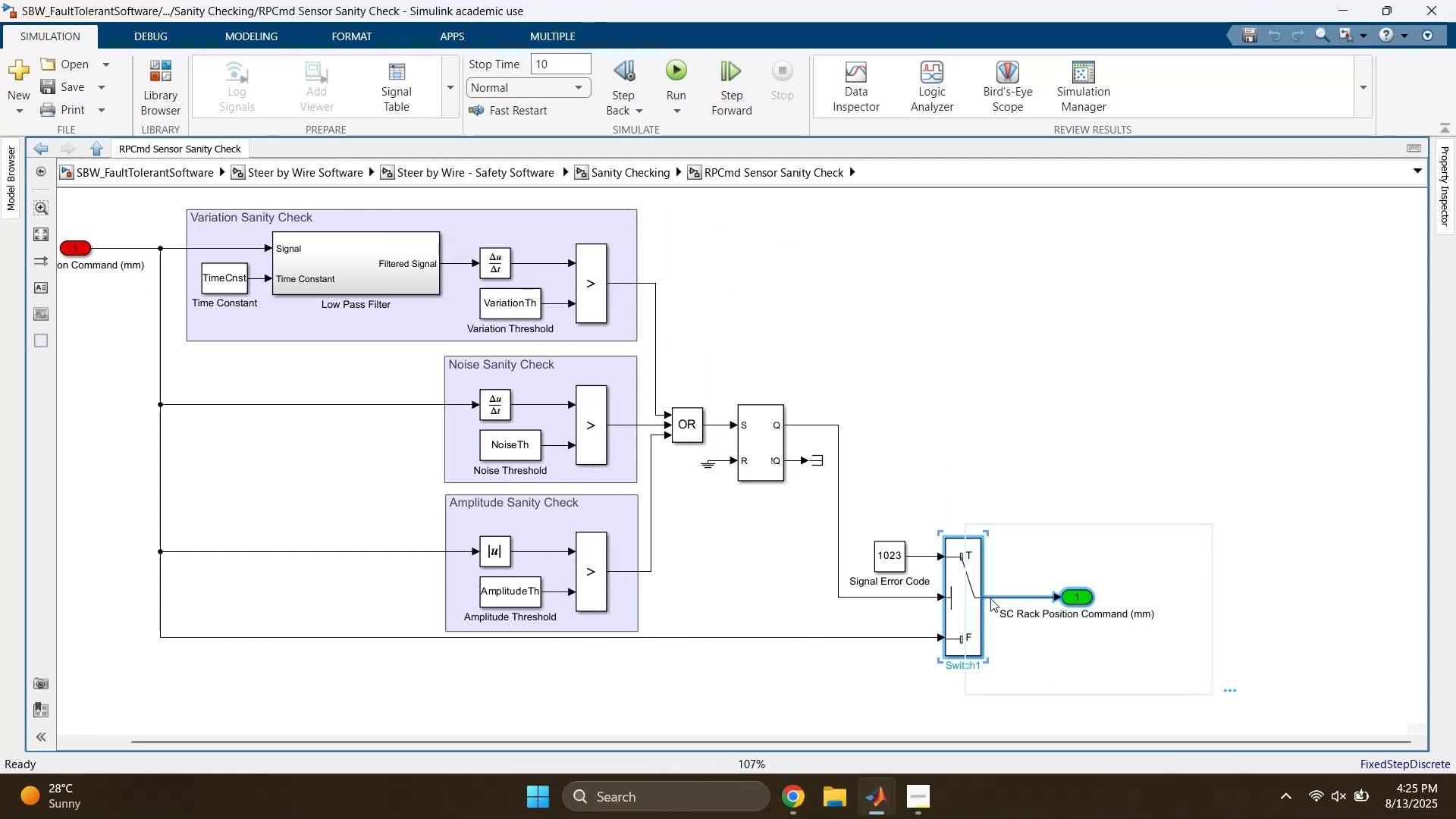 
left_click_drag(start_coordinate=[963, 593], to_coordinate=[1060, 592])
 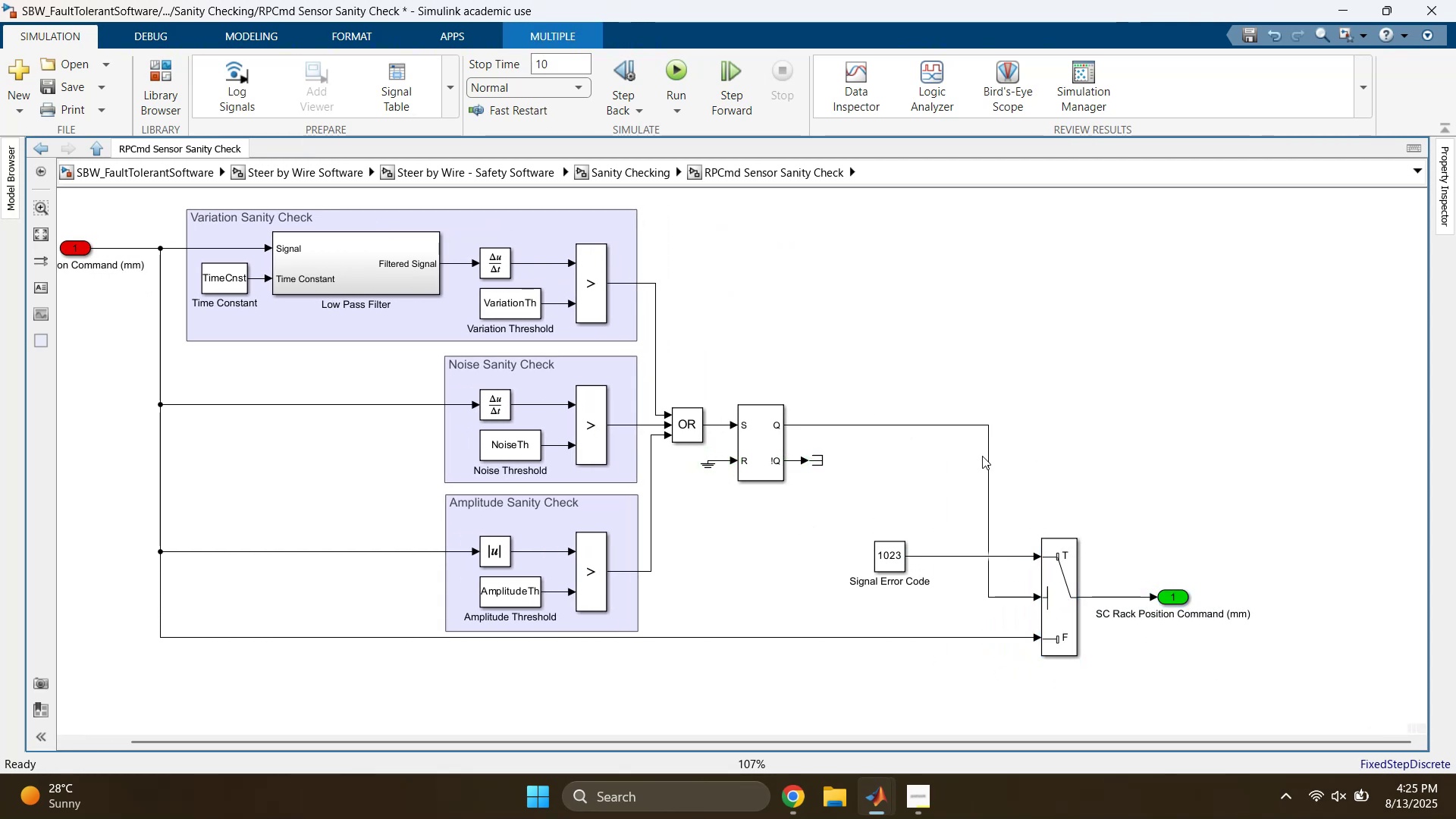 
left_click_drag(start_coordinate=[987, 463], to_coordinate=[836, 464])
 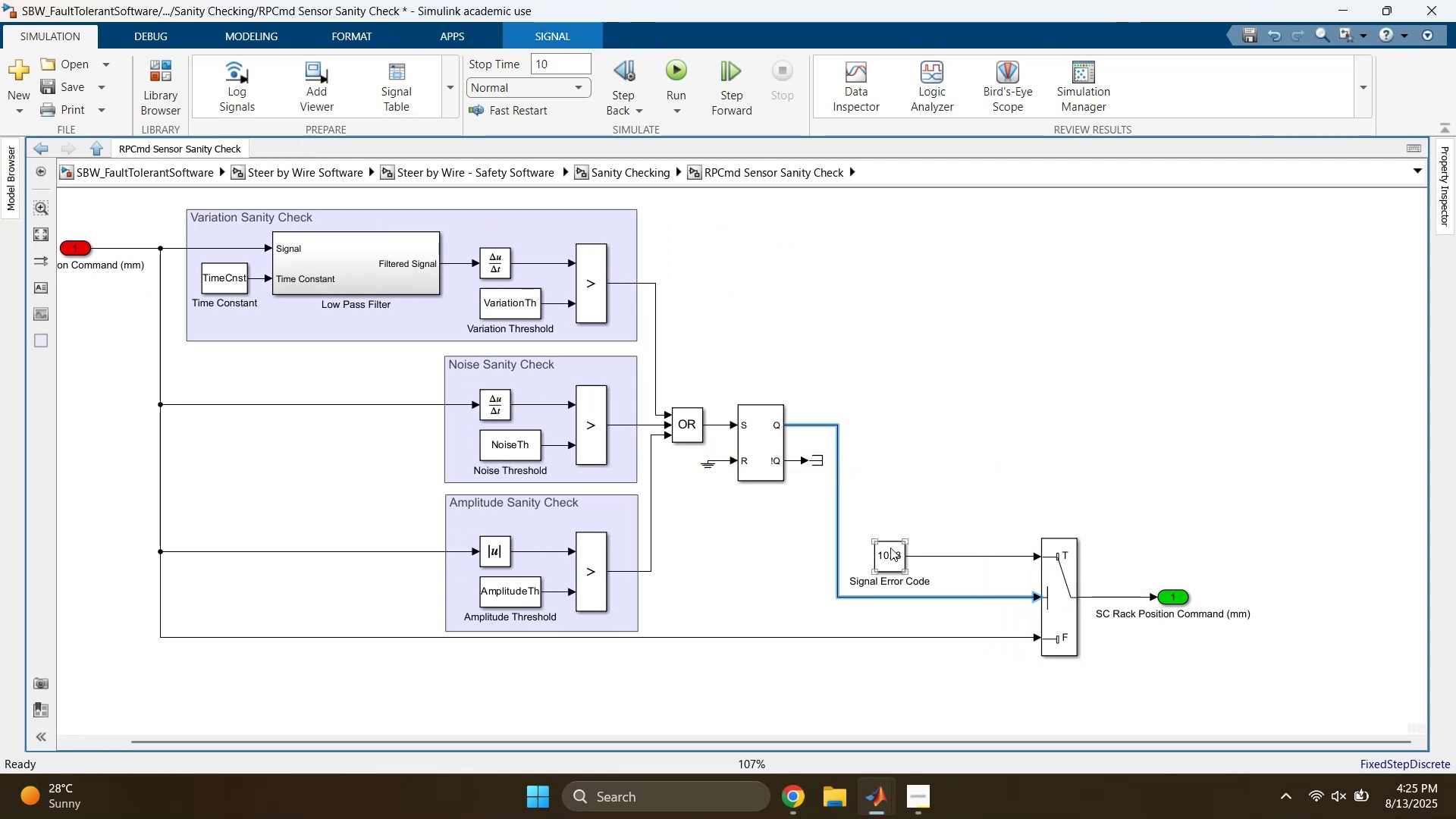 
left_click_drag(start_coordinate=[862, 520], to_coordinate=[890, 585])
 